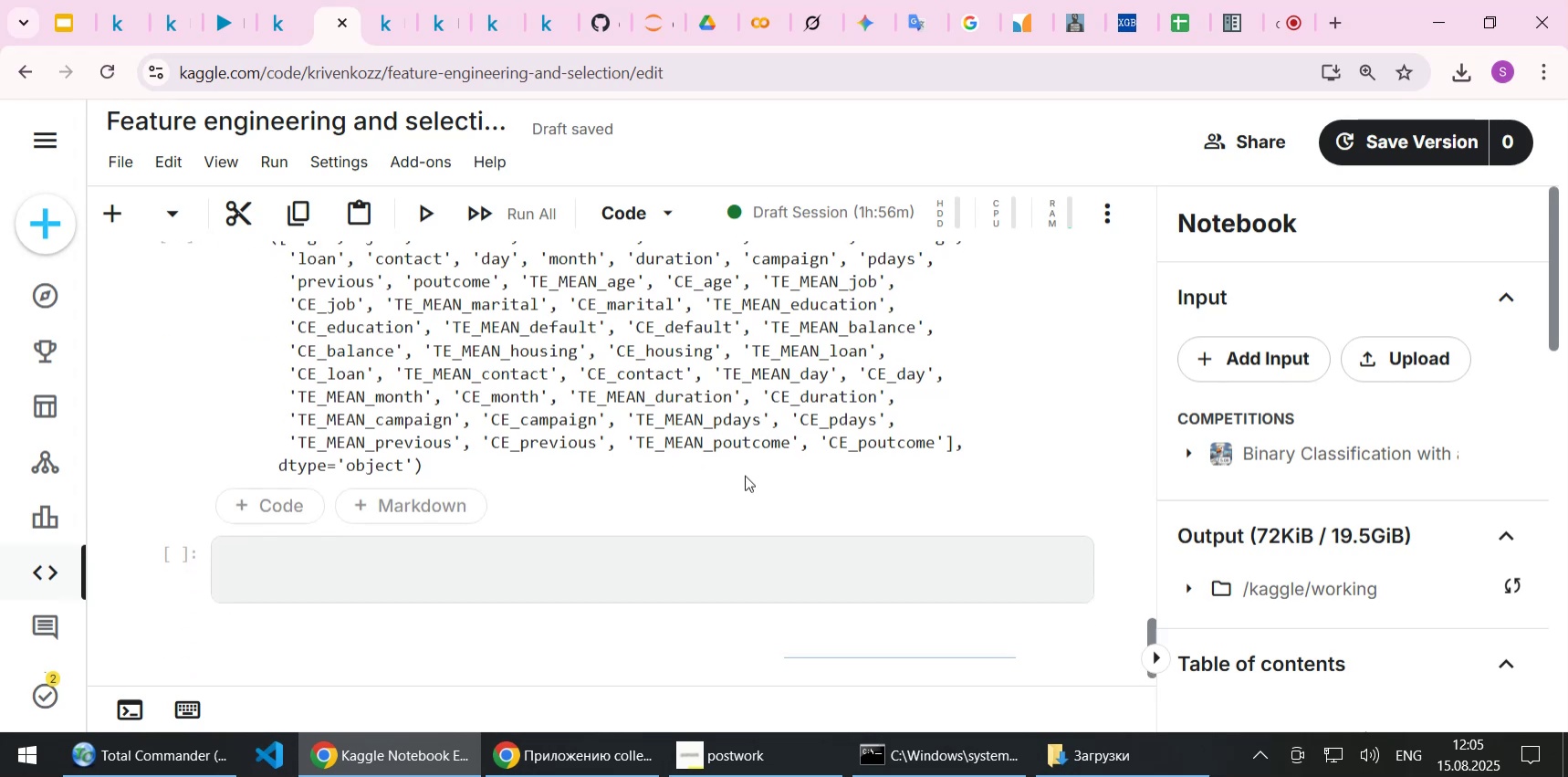 
scroll: coordinate [749, 465], scroll_direction: up, amount: 2.0
 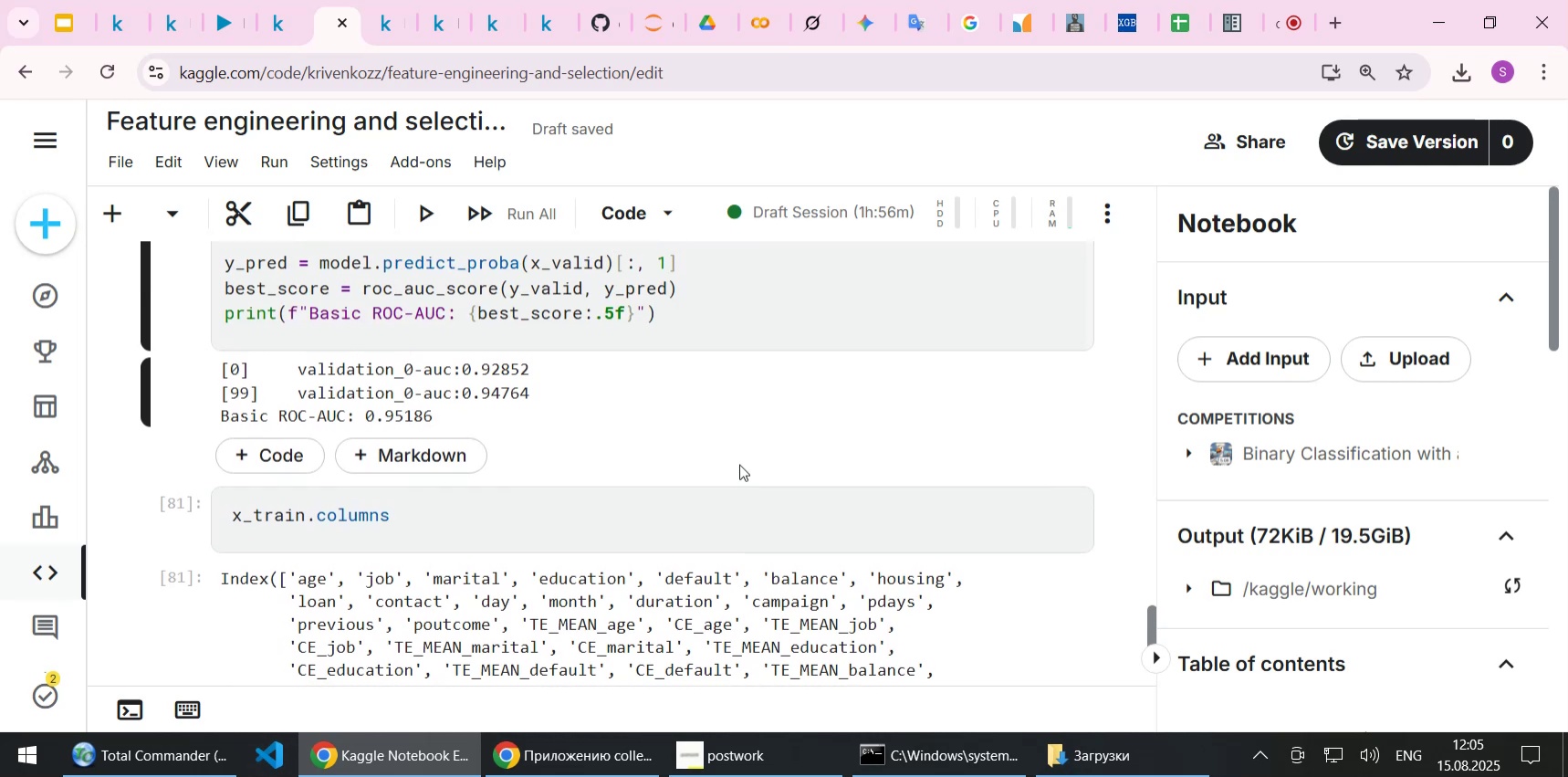 
scroll: coordinate [739, 464], scroll_direction: down, amount: 1.0
 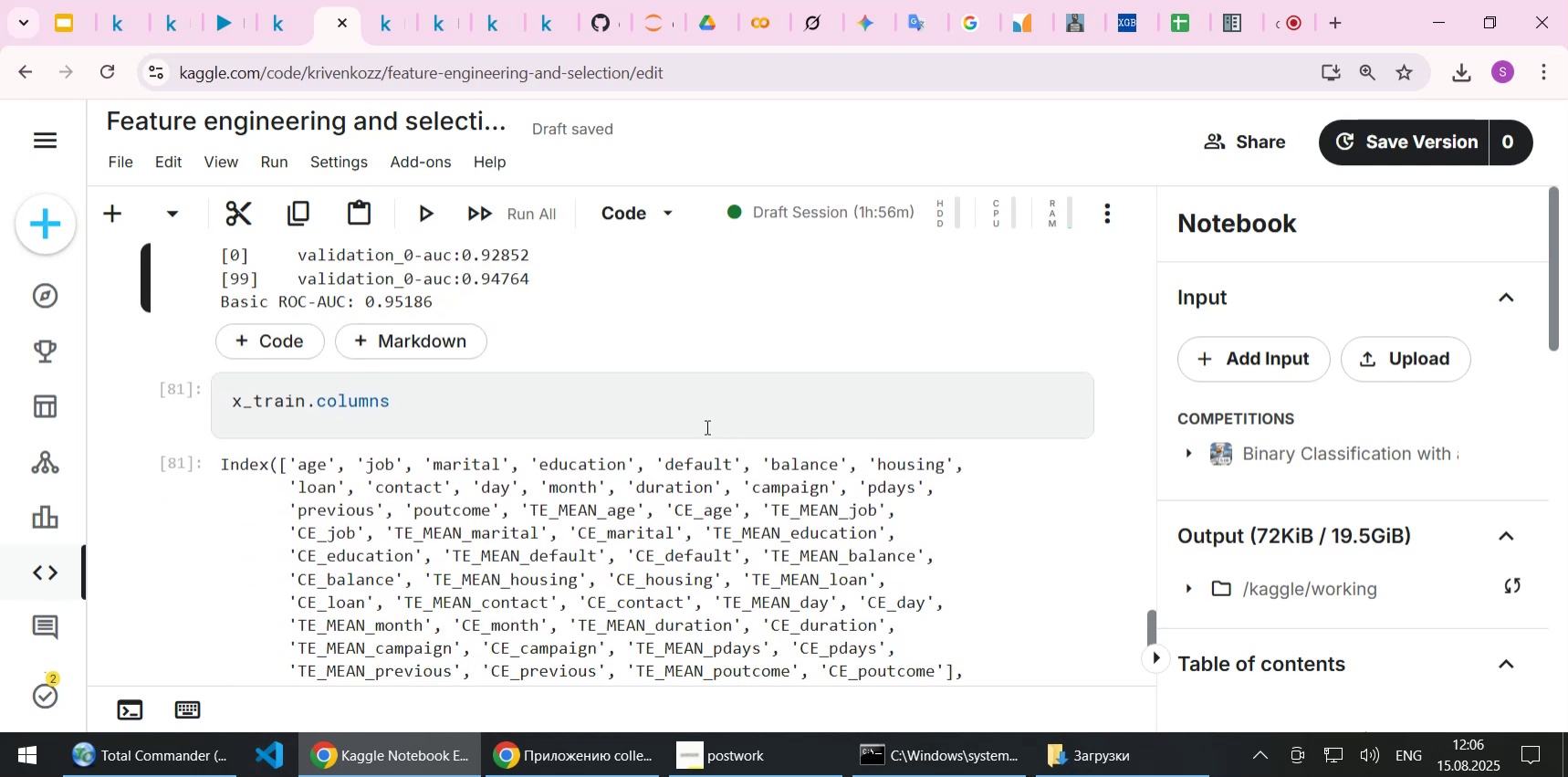 
wait(12.82)
 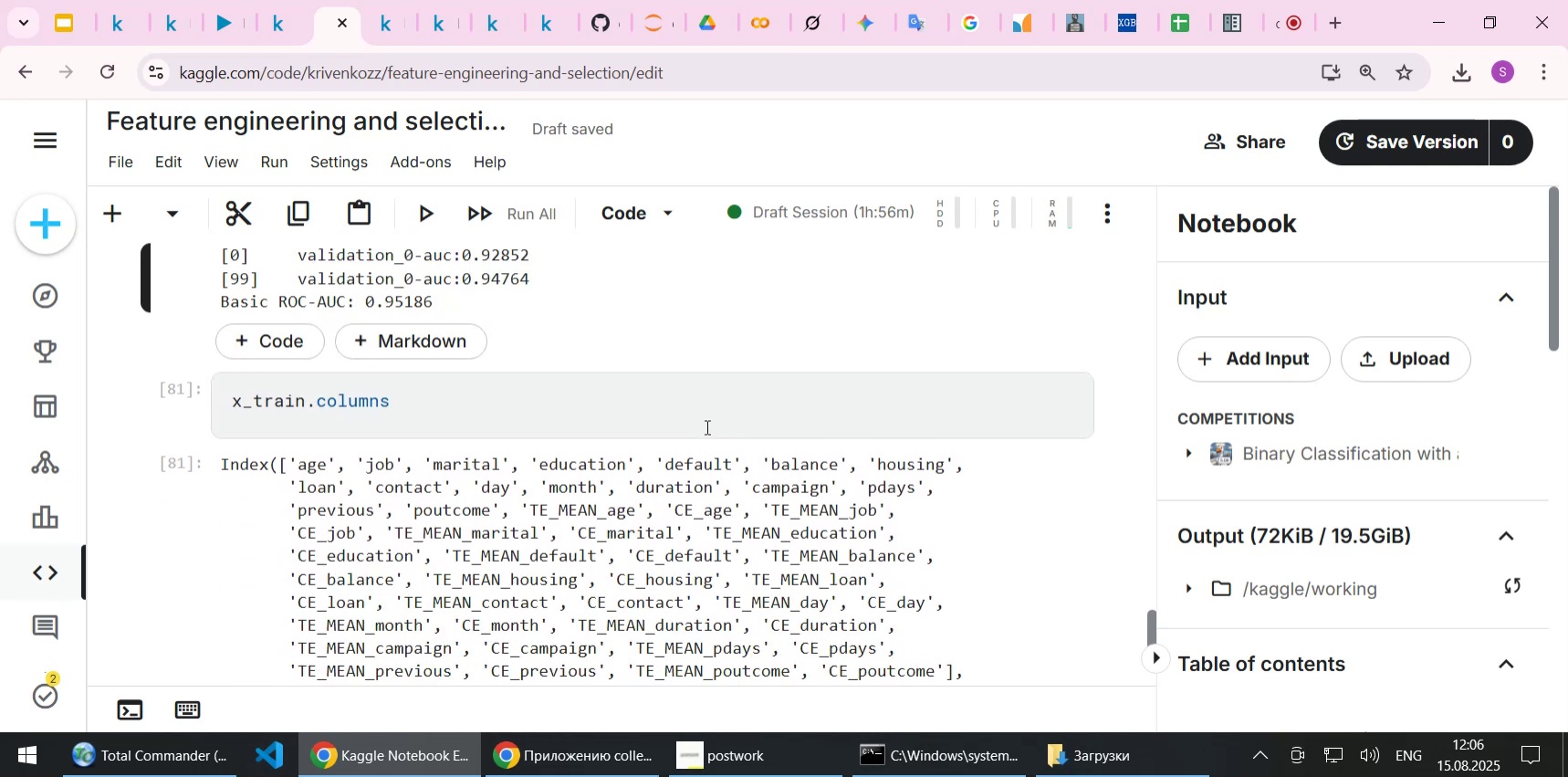 
left_click([700, 426])
 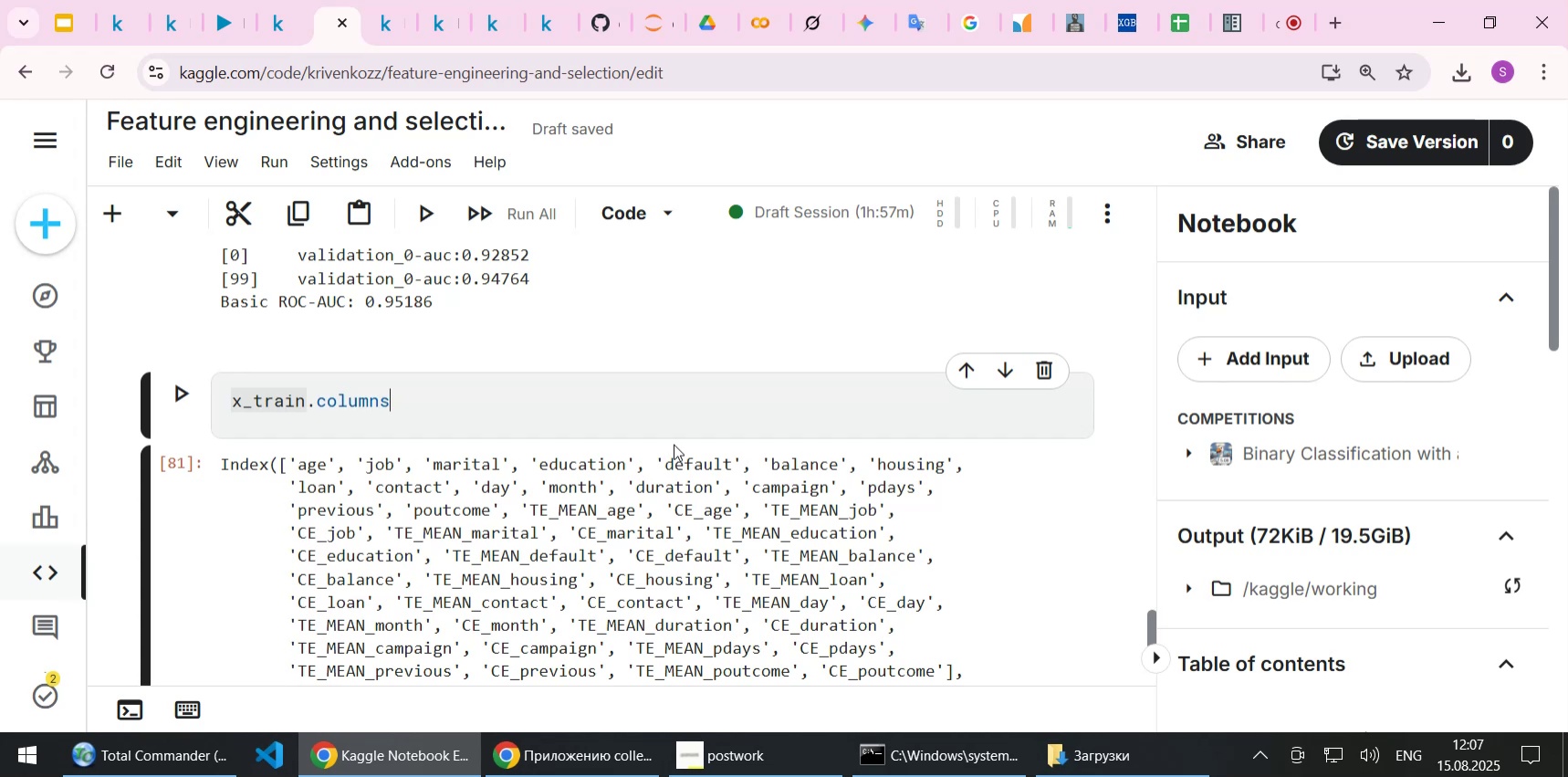 
wait(58.56)
 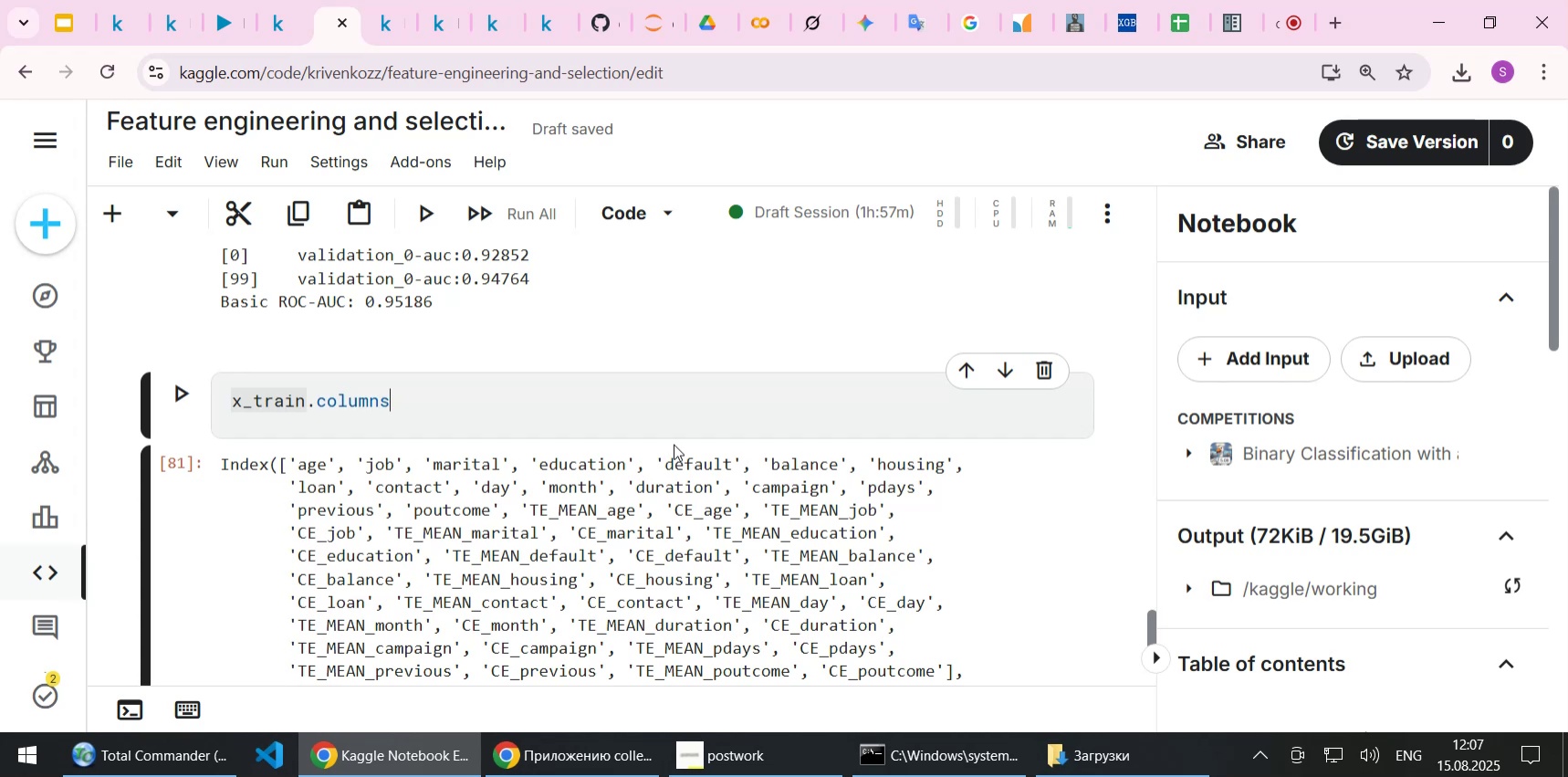 
scroll: coordinate [650, 415], scroll_direction: down, amount: 1.0
 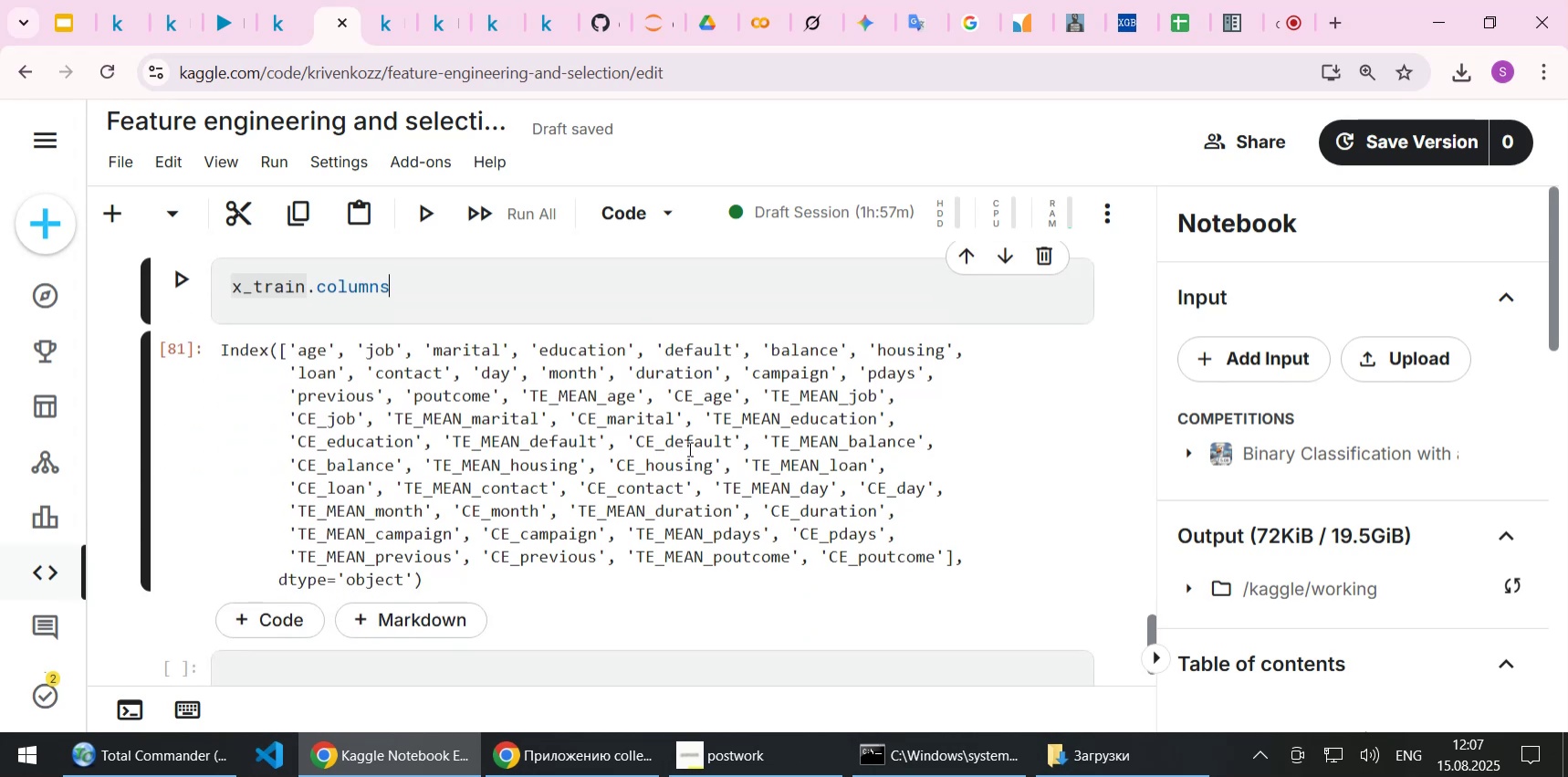 
scroll: coordinate [672, 454], scroll_direction: up, amount: 1.0
 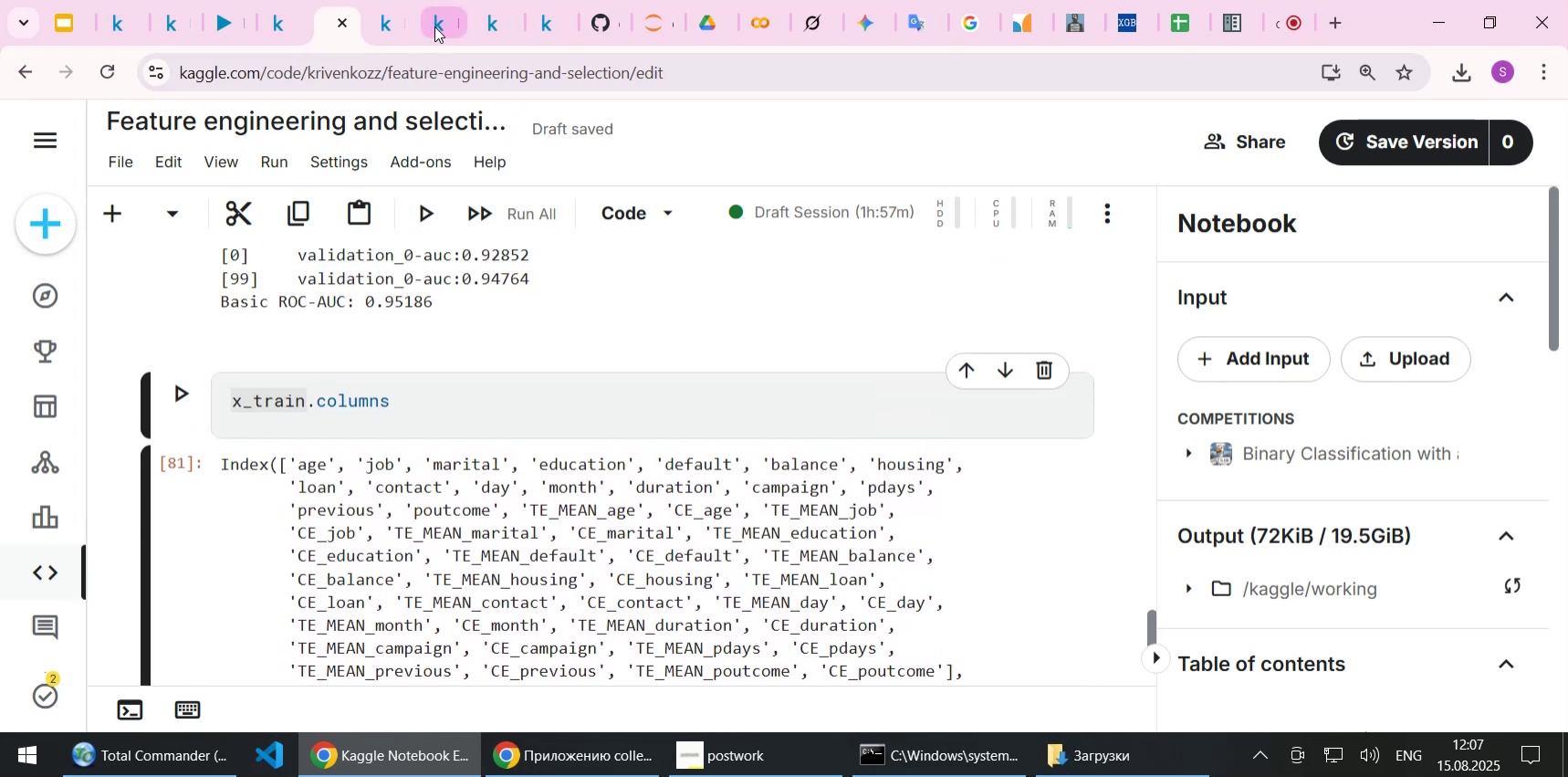 
left_click([390, 21])
 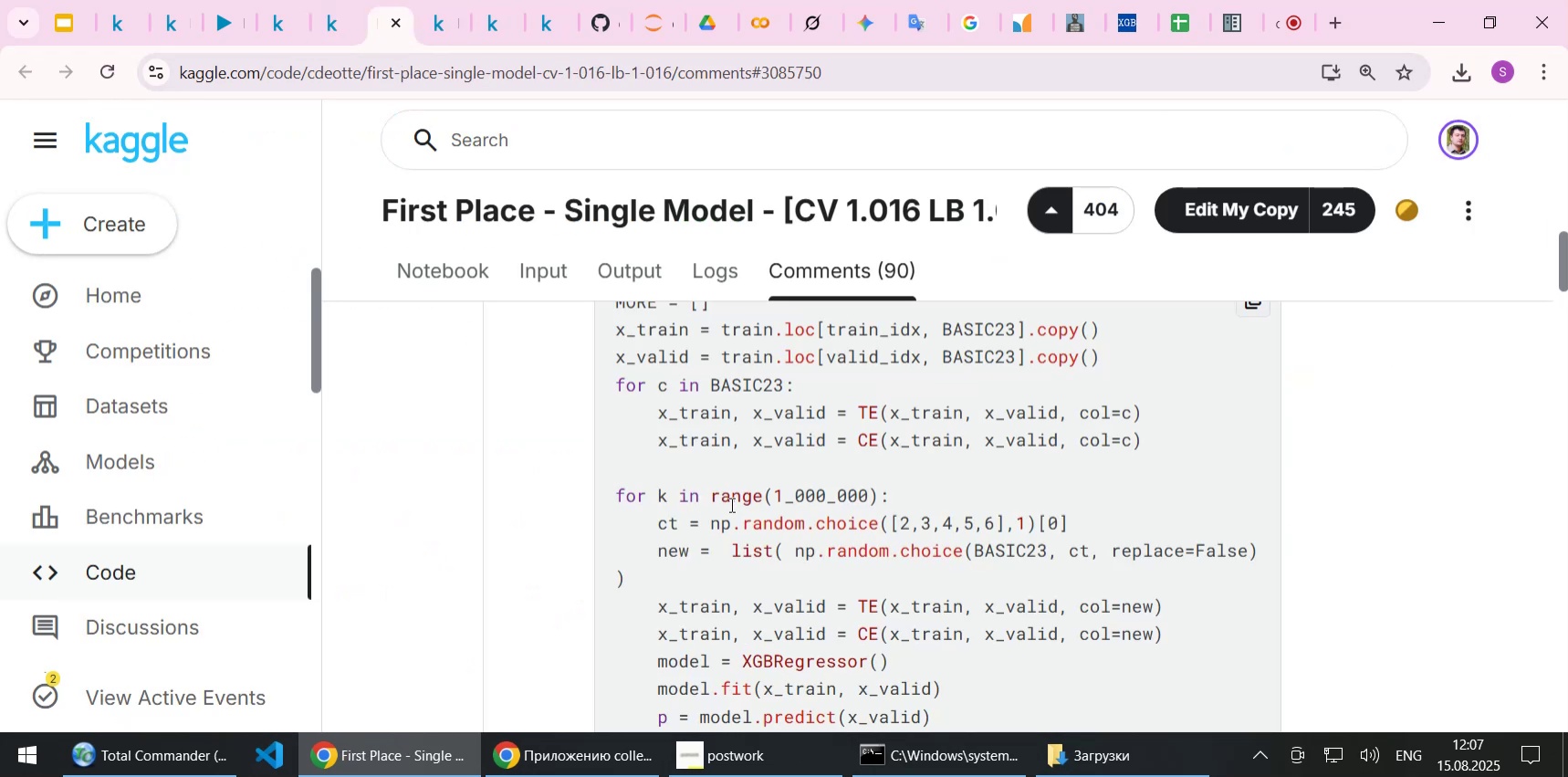 
scroll: coordinate [730, 504], scroll_direction: down, amount: 1.0
 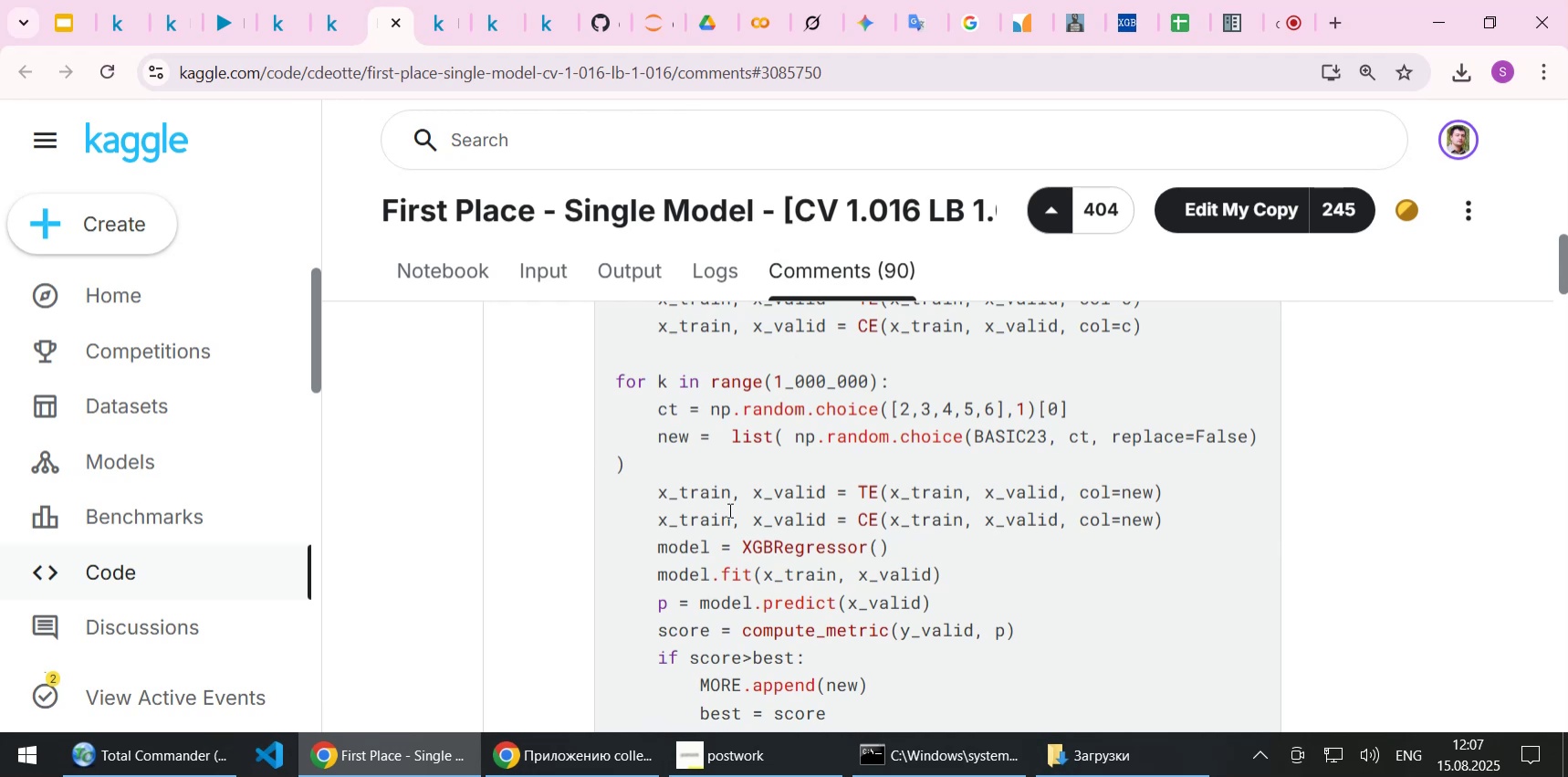 
wait(11.09)
 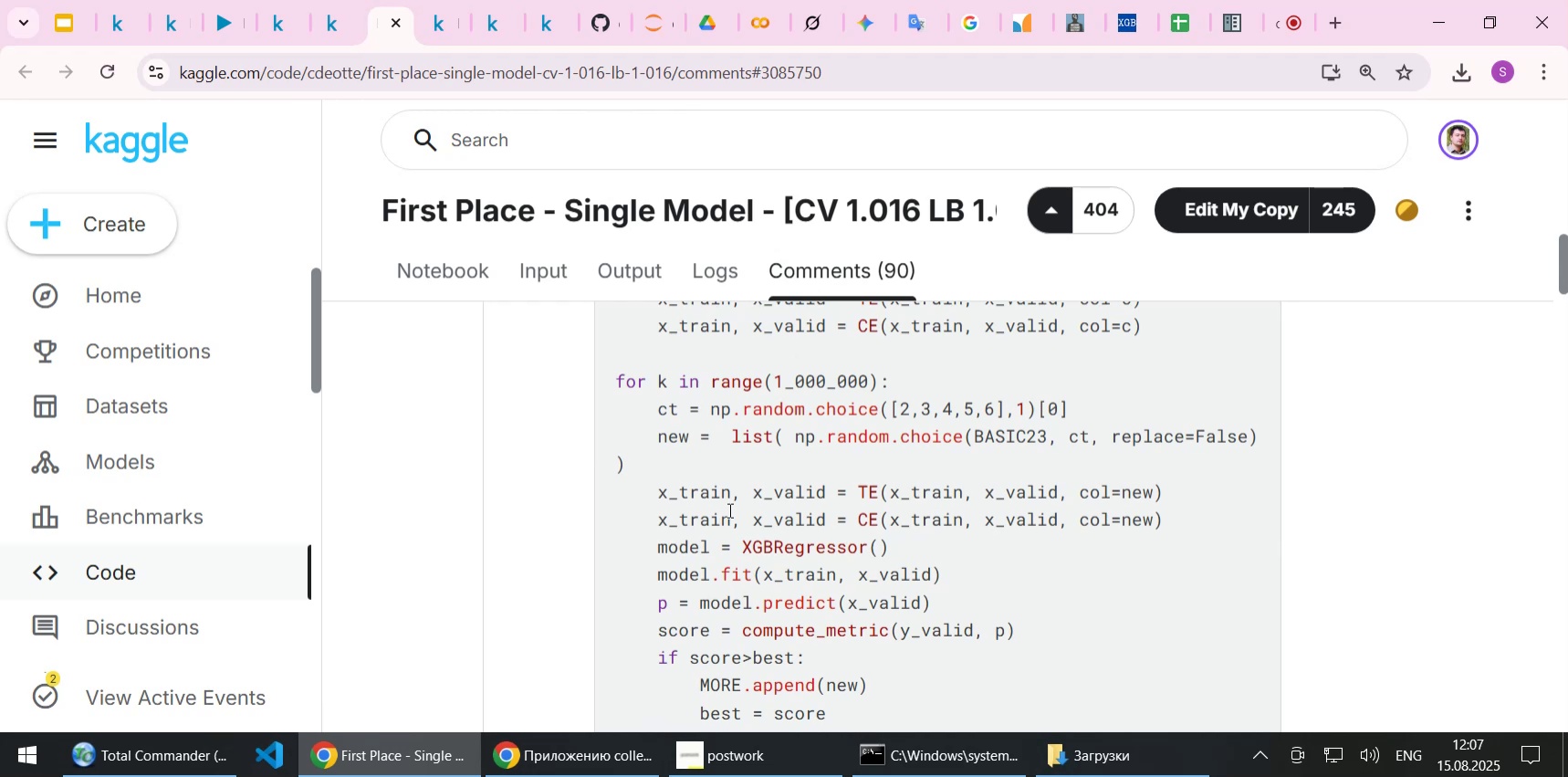 
left_click_drag(start_coordinate=[617, 376], to_coordinate=[645, 452])
 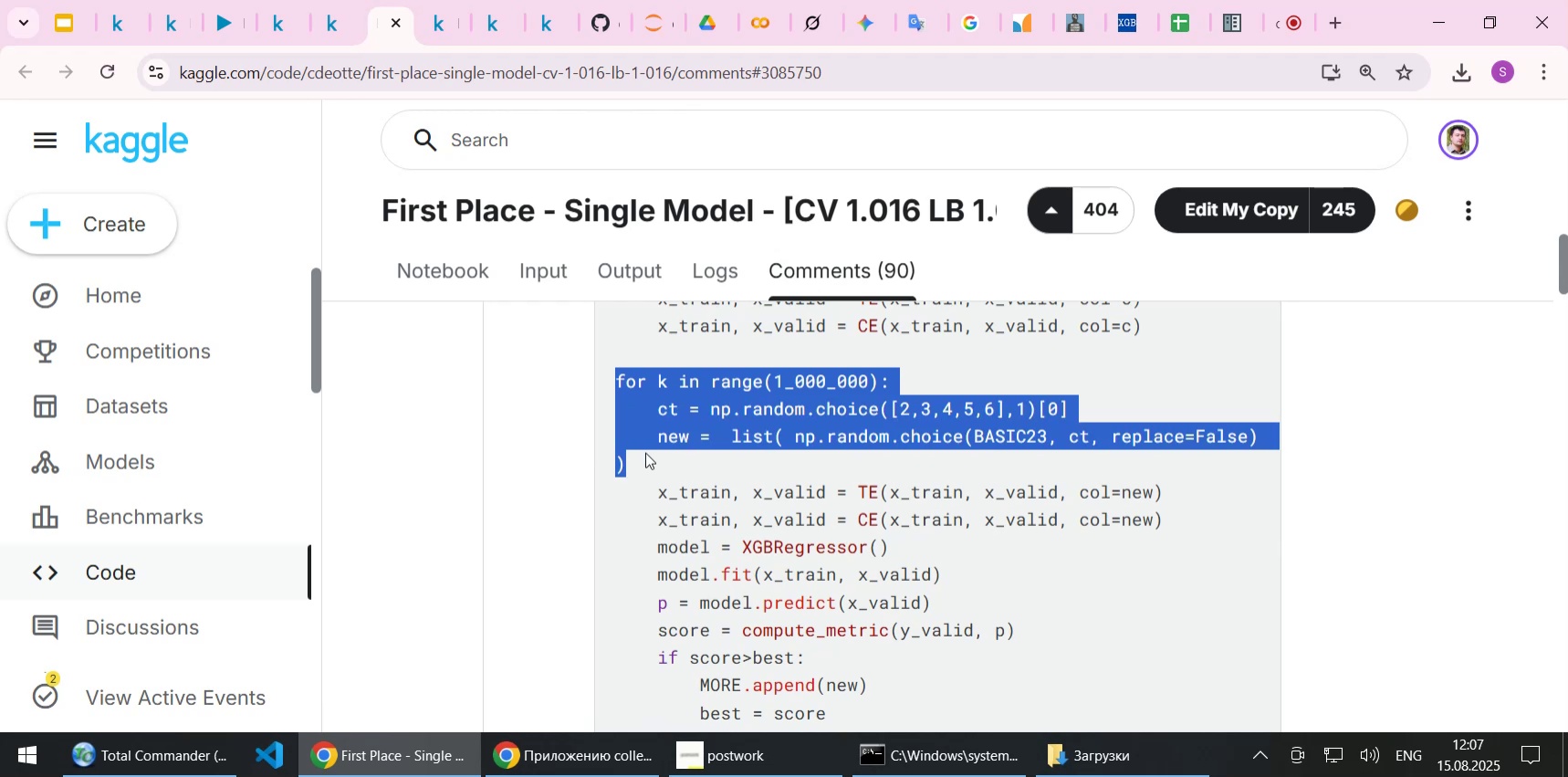 
key(Control+C)
 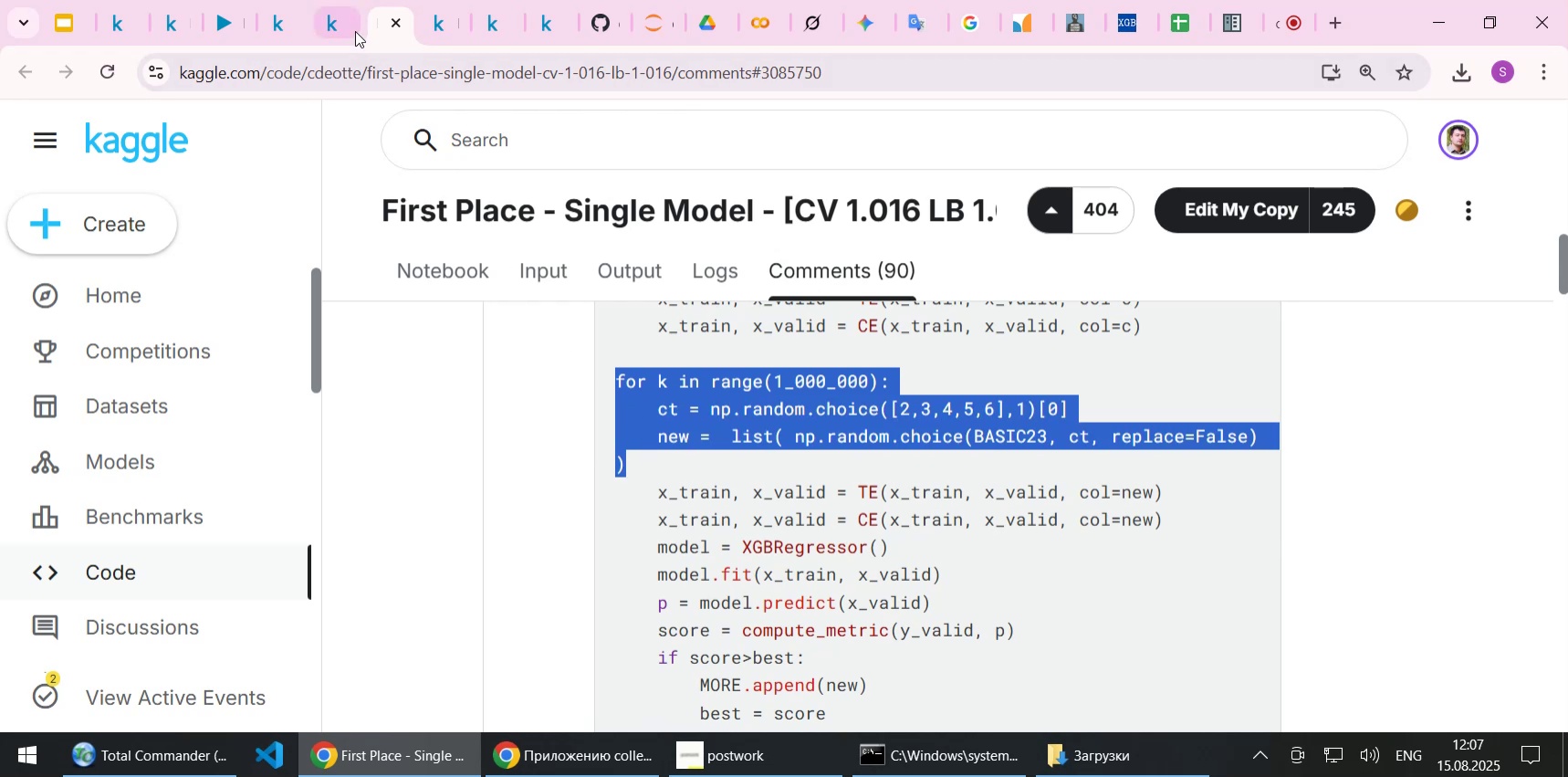 
left_click([342, 24])
 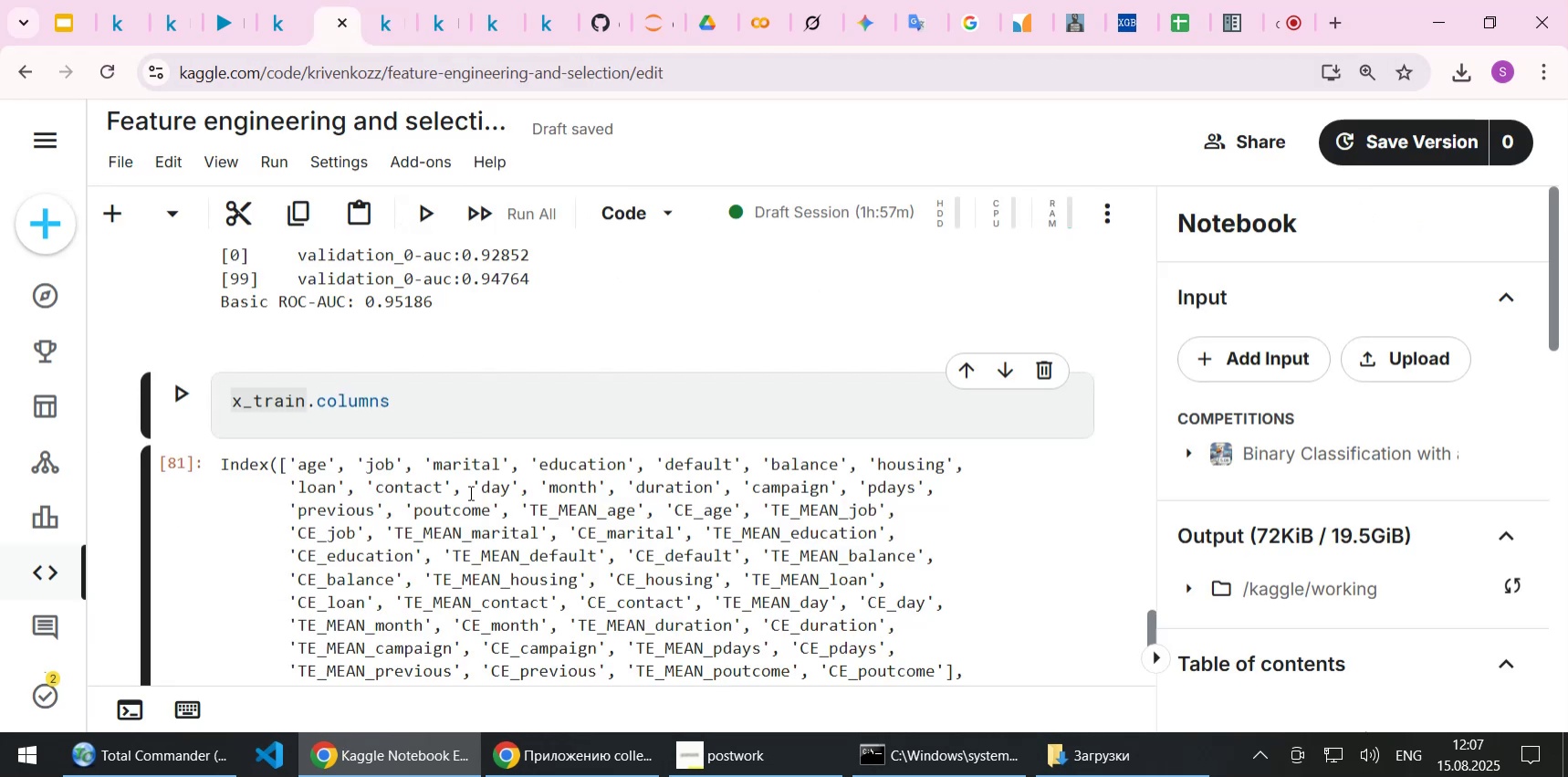 
scroll: coordinate [462, 496], scroll_direction: down, amount: 3.0
 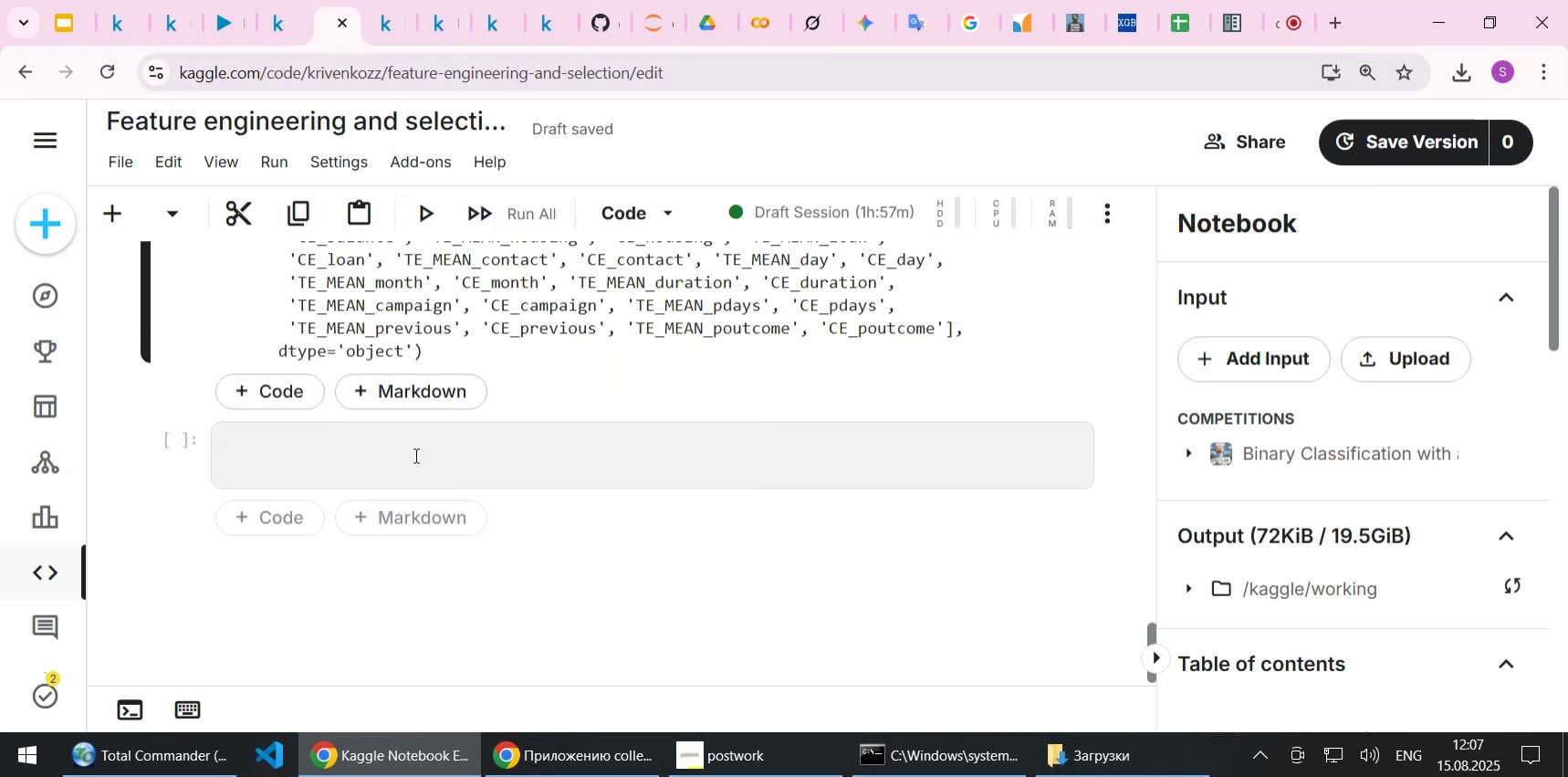 
key(Control+V)
 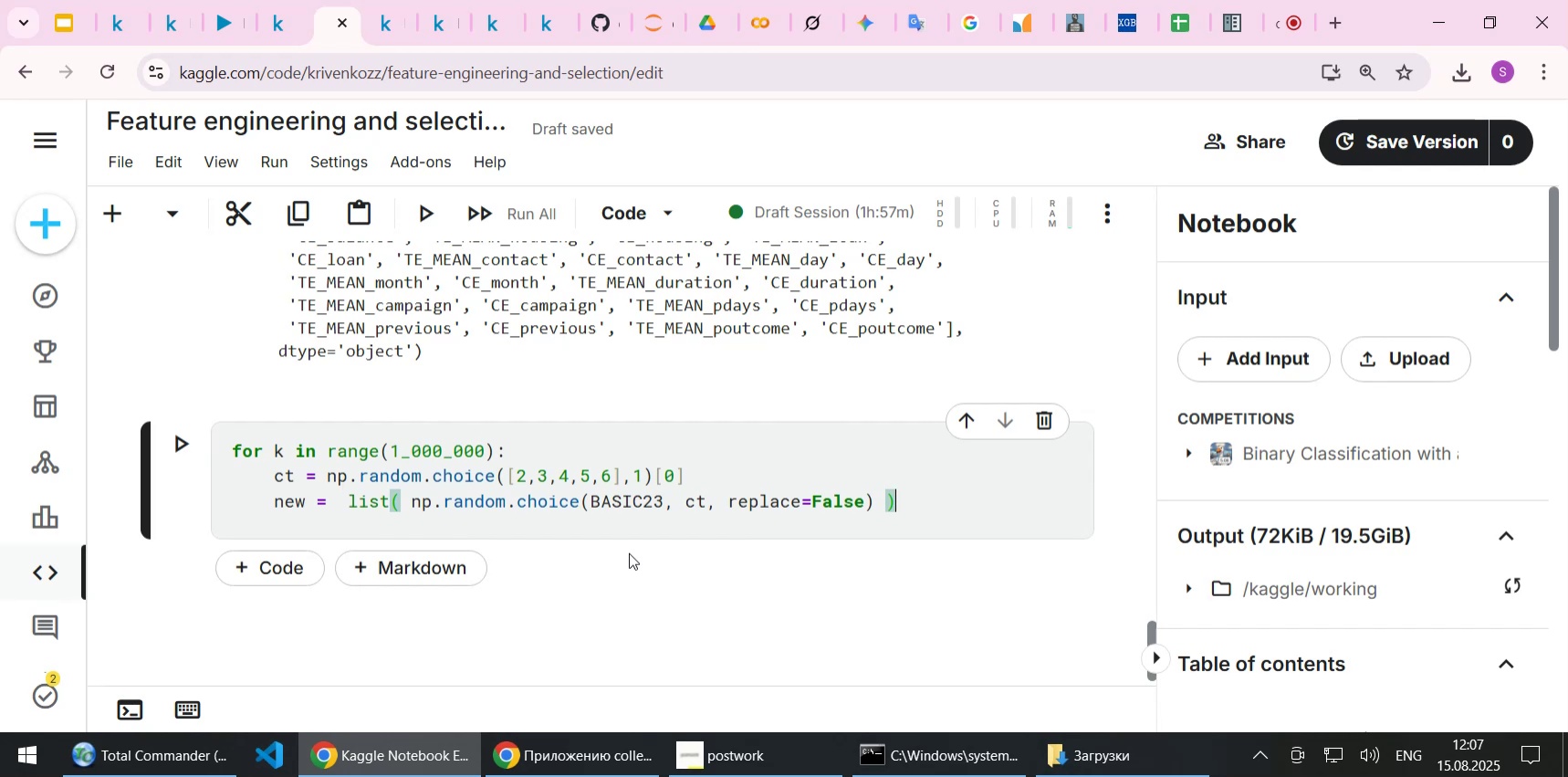 
scroll: coordinate [590, 446], scroll_direction: up, amount: 10.0
 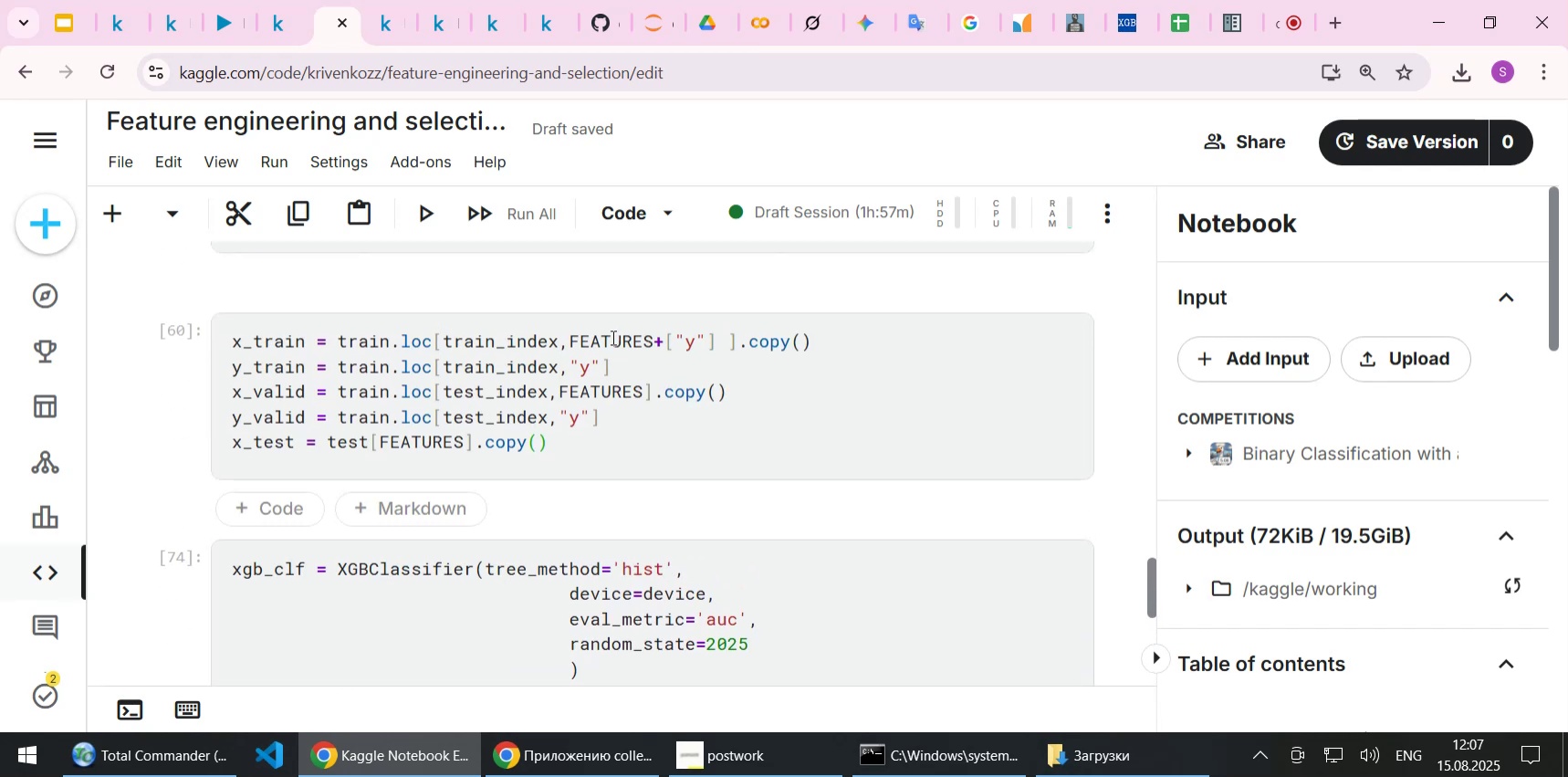 
double_click([612, 337])
 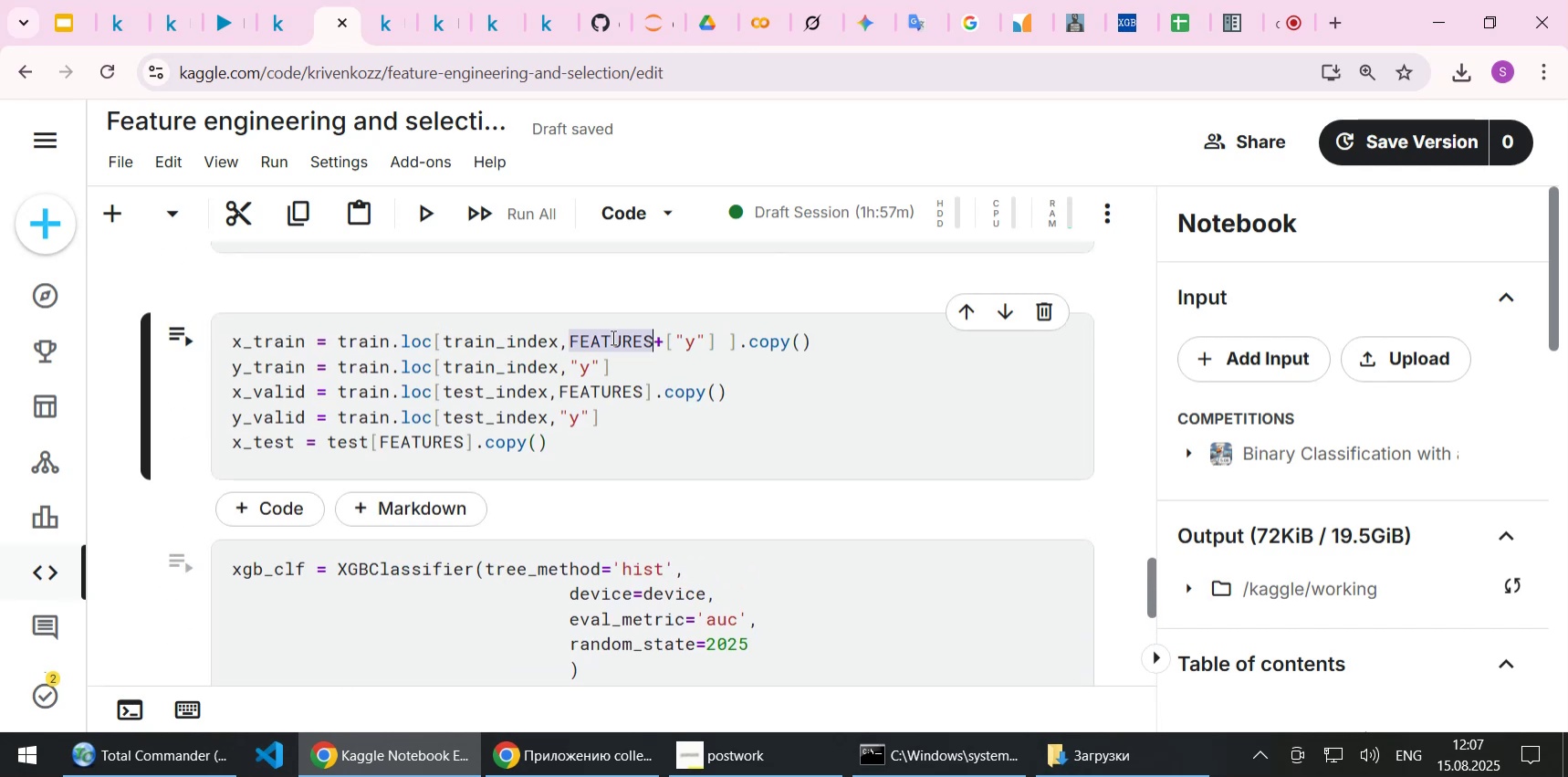 
key(Control+C)
 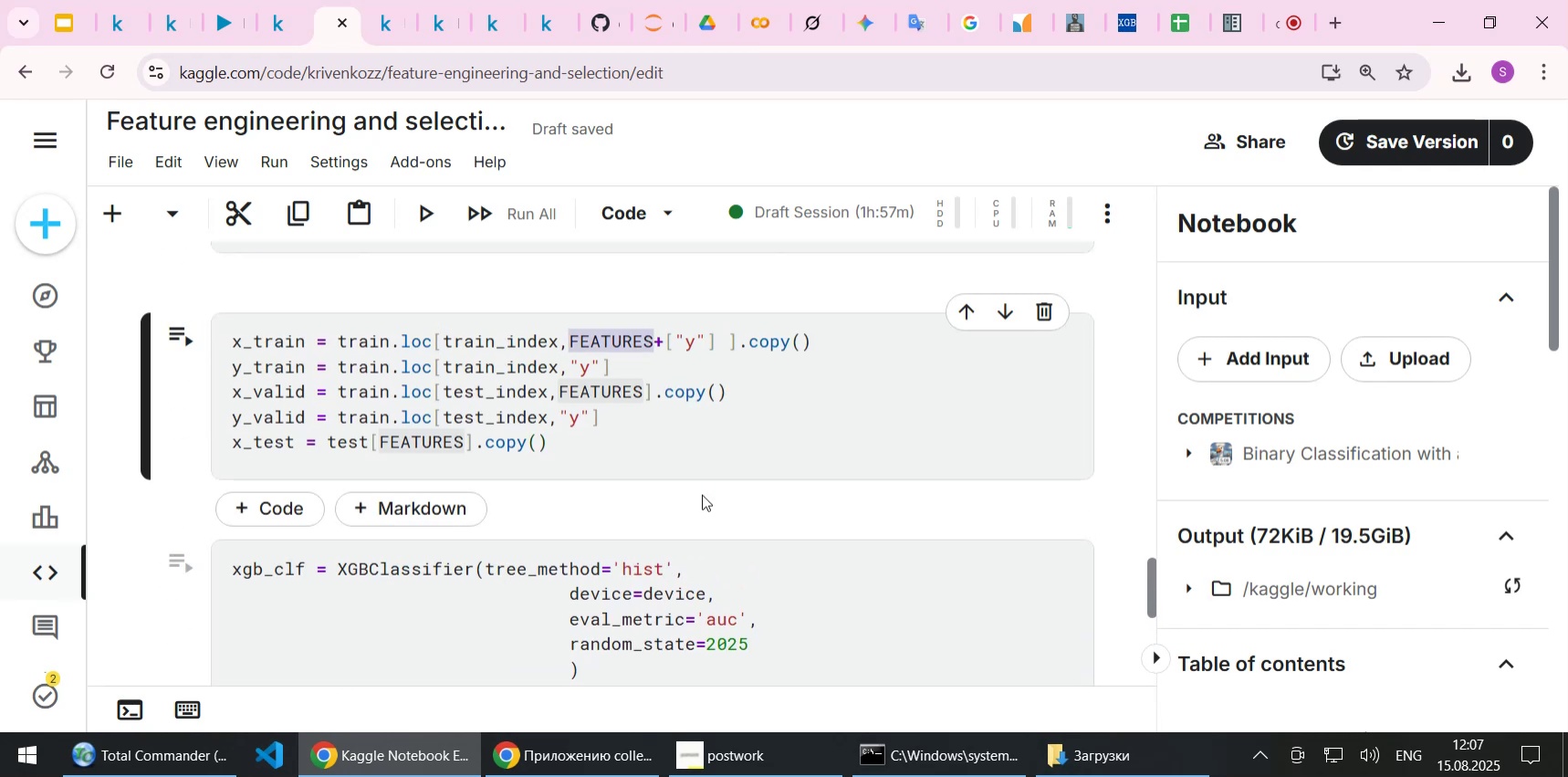 
scroll: coordinate [702, 494], scroll_direction: down, amount: 4.0
 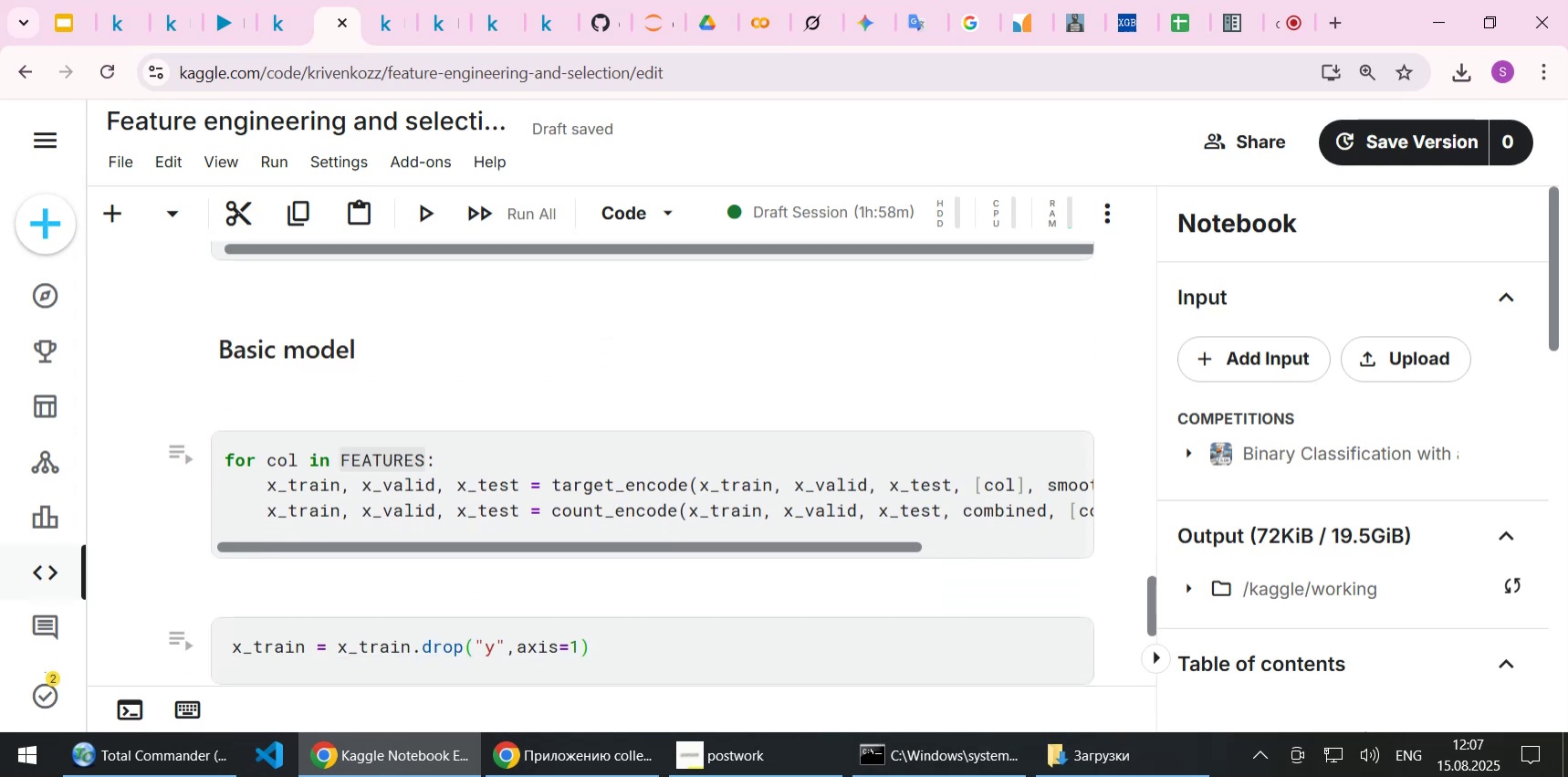 
wait(10.79)
 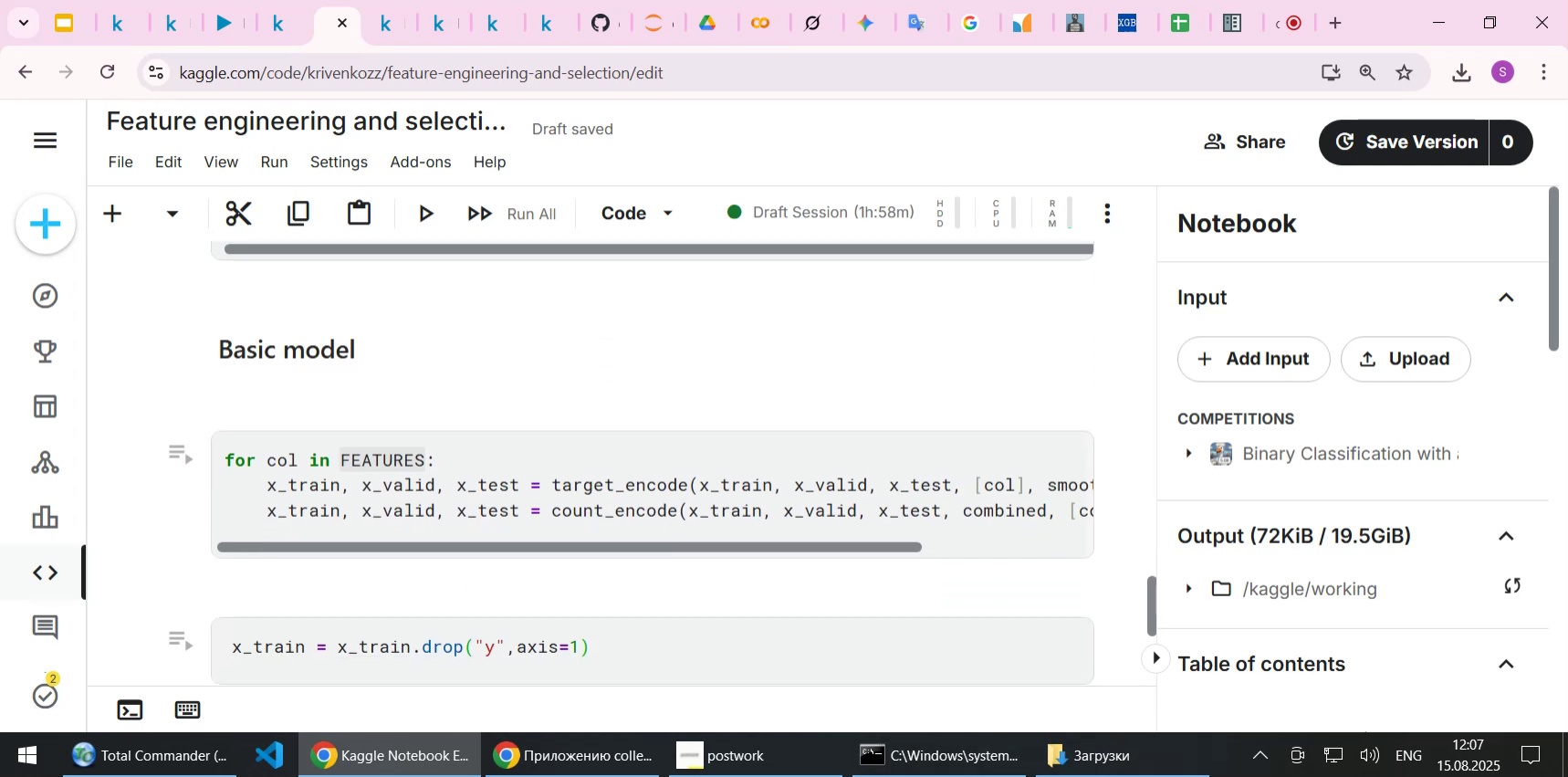 
scroll: coordinate [624, 343], scroll_direction: down, amount: 5.0
 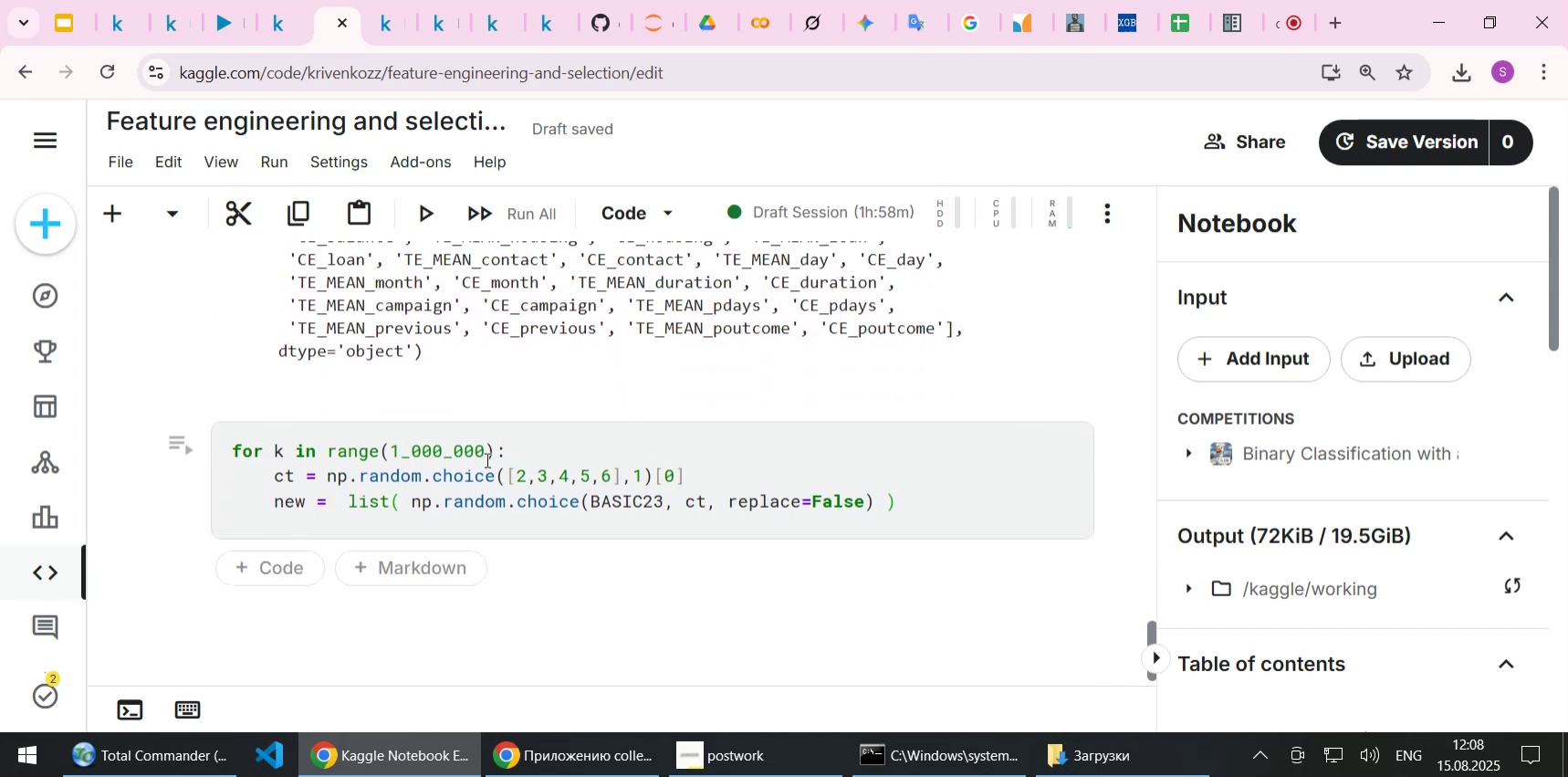 
left_click([431, 452])
 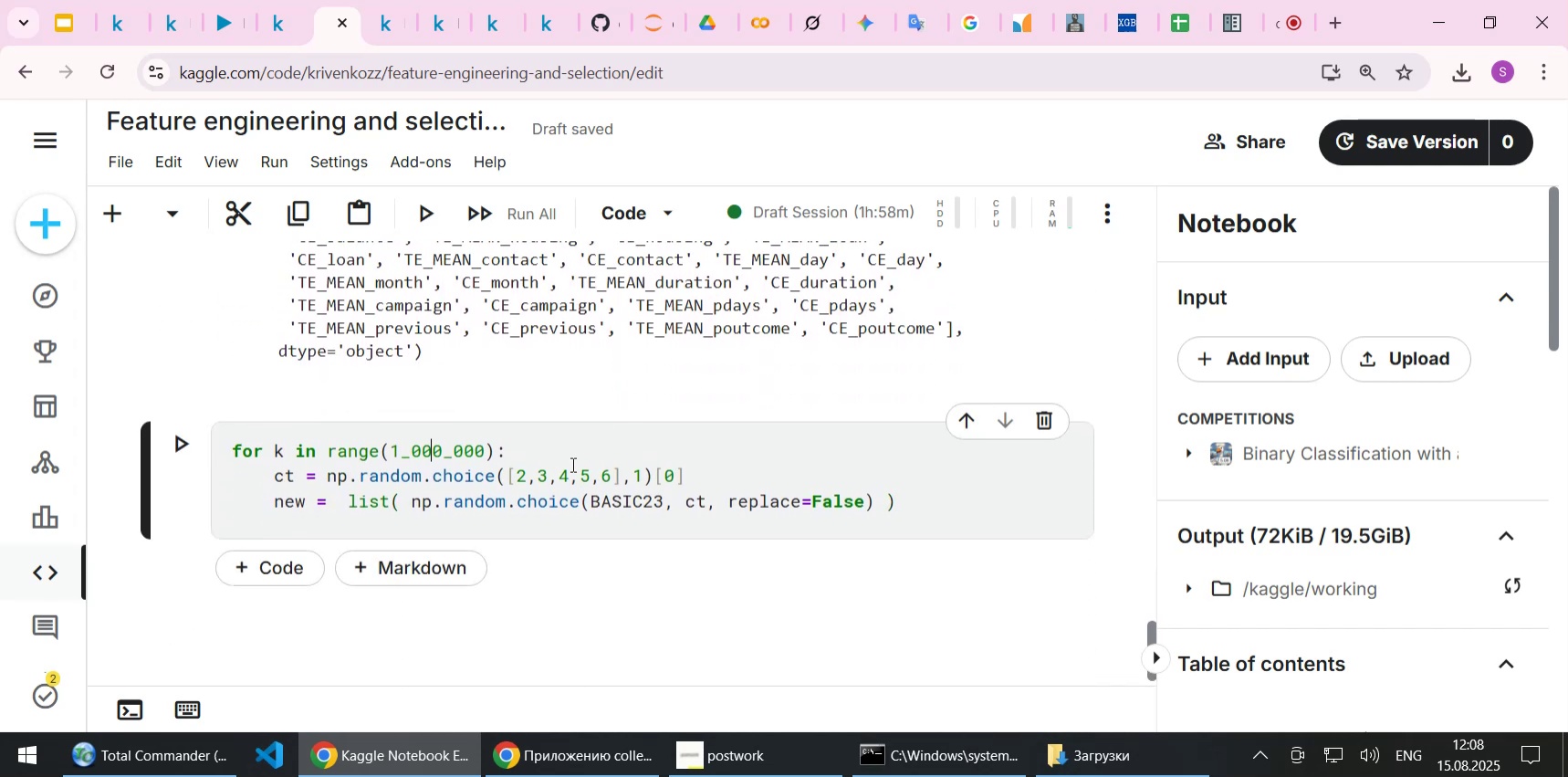 
key(ArrowLeft)
 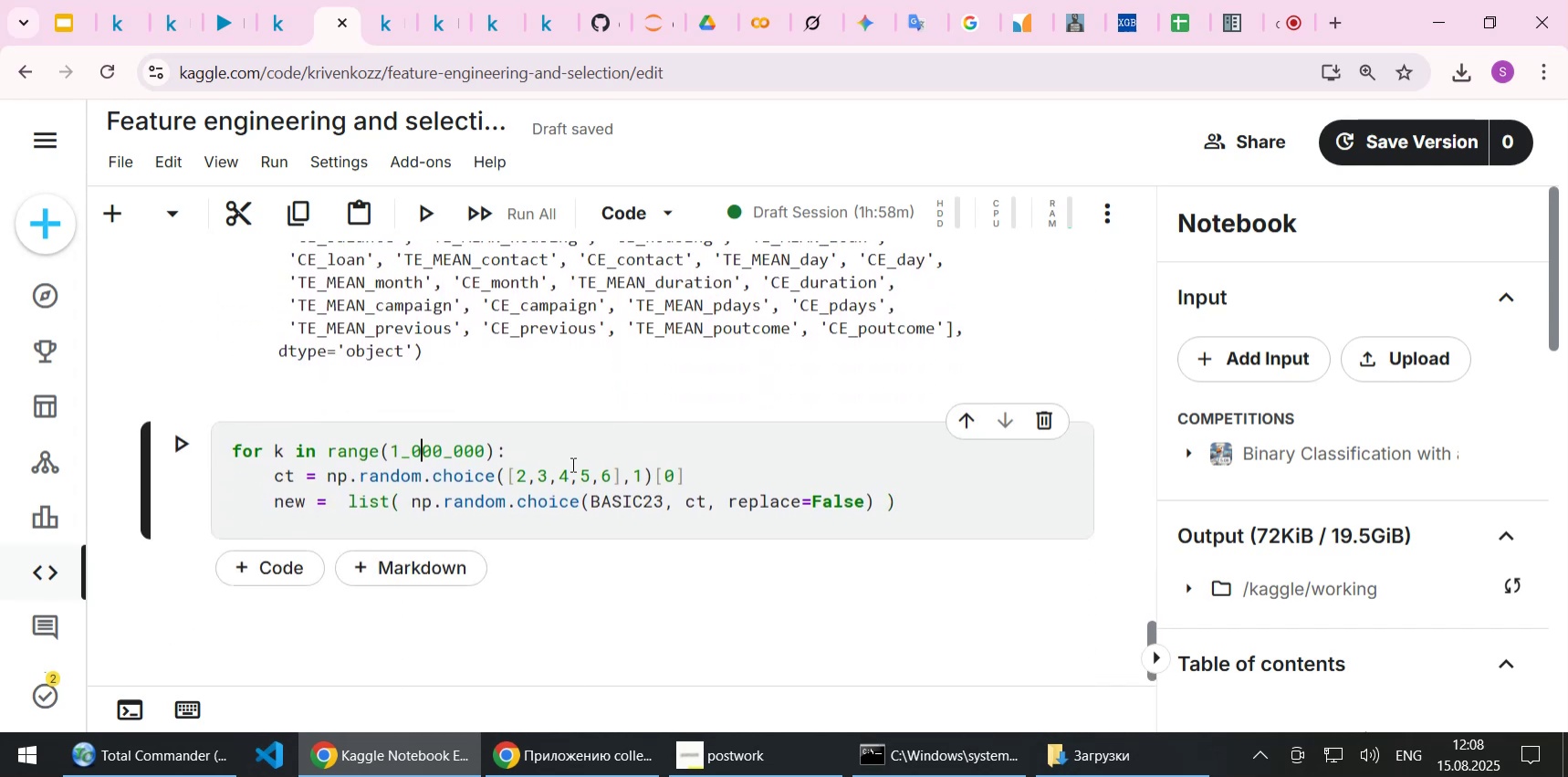 
key(Delete)
 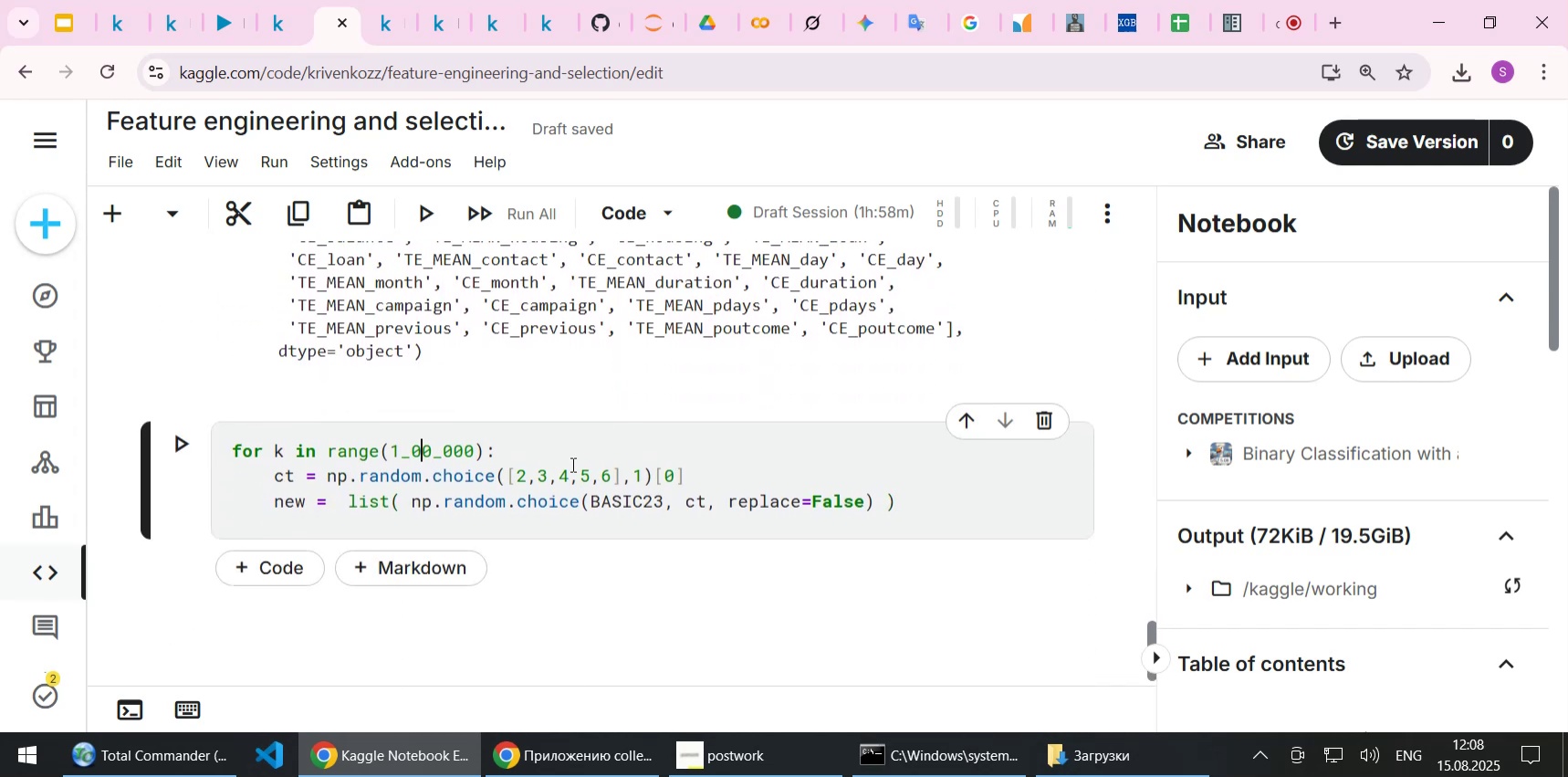 
key(Delete)
 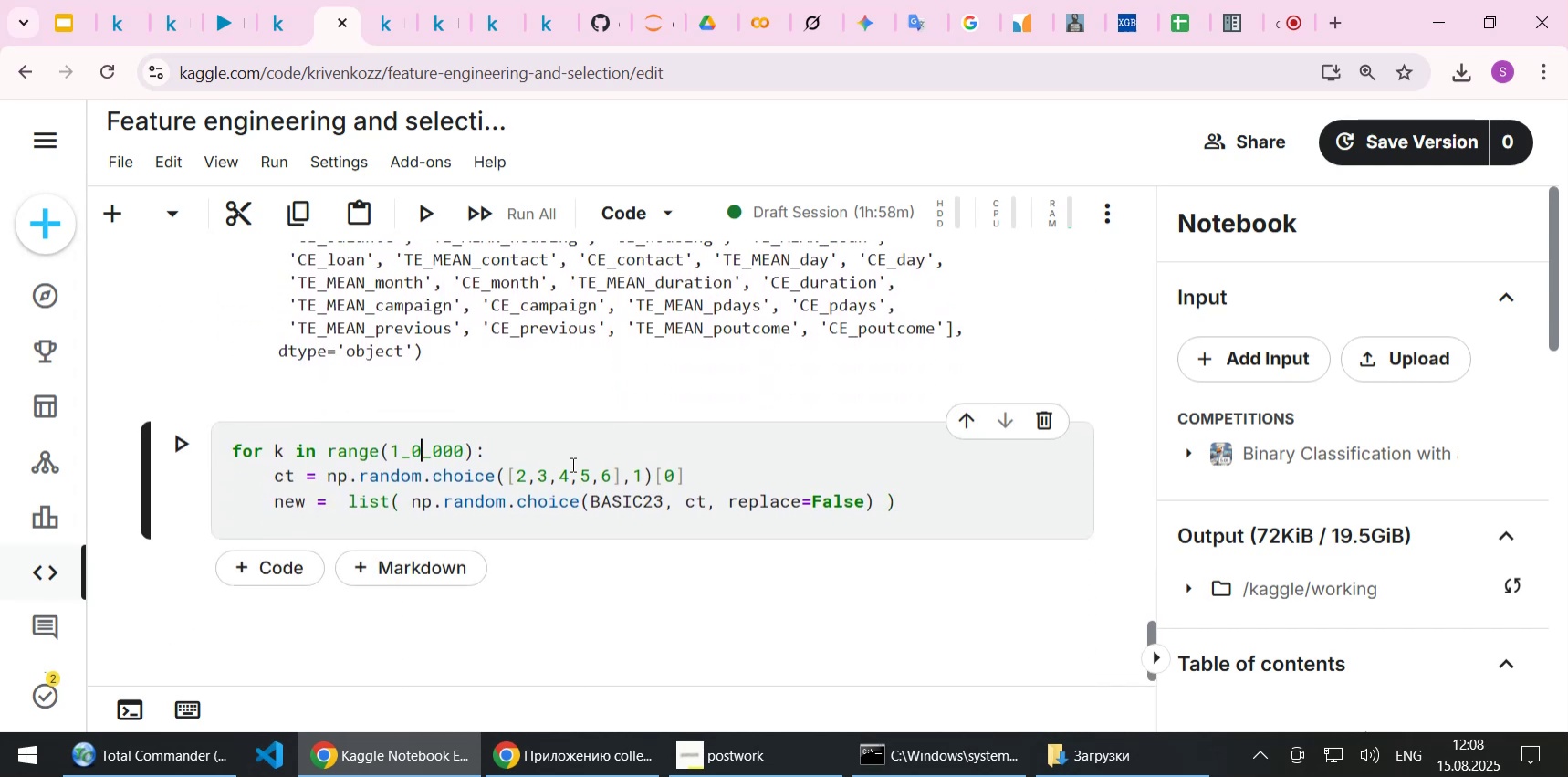 
key(Delete)
 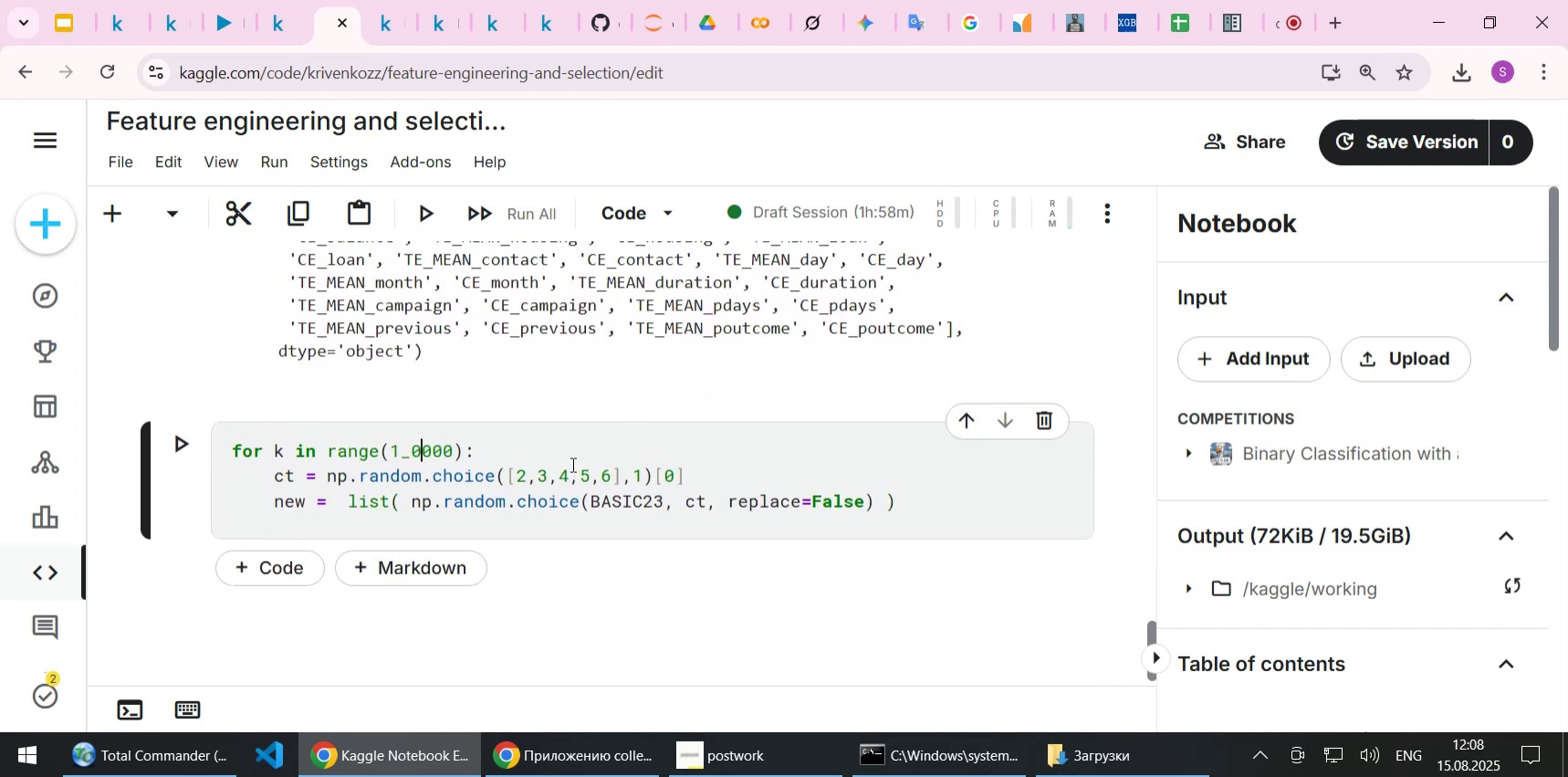 
key(Delete)
 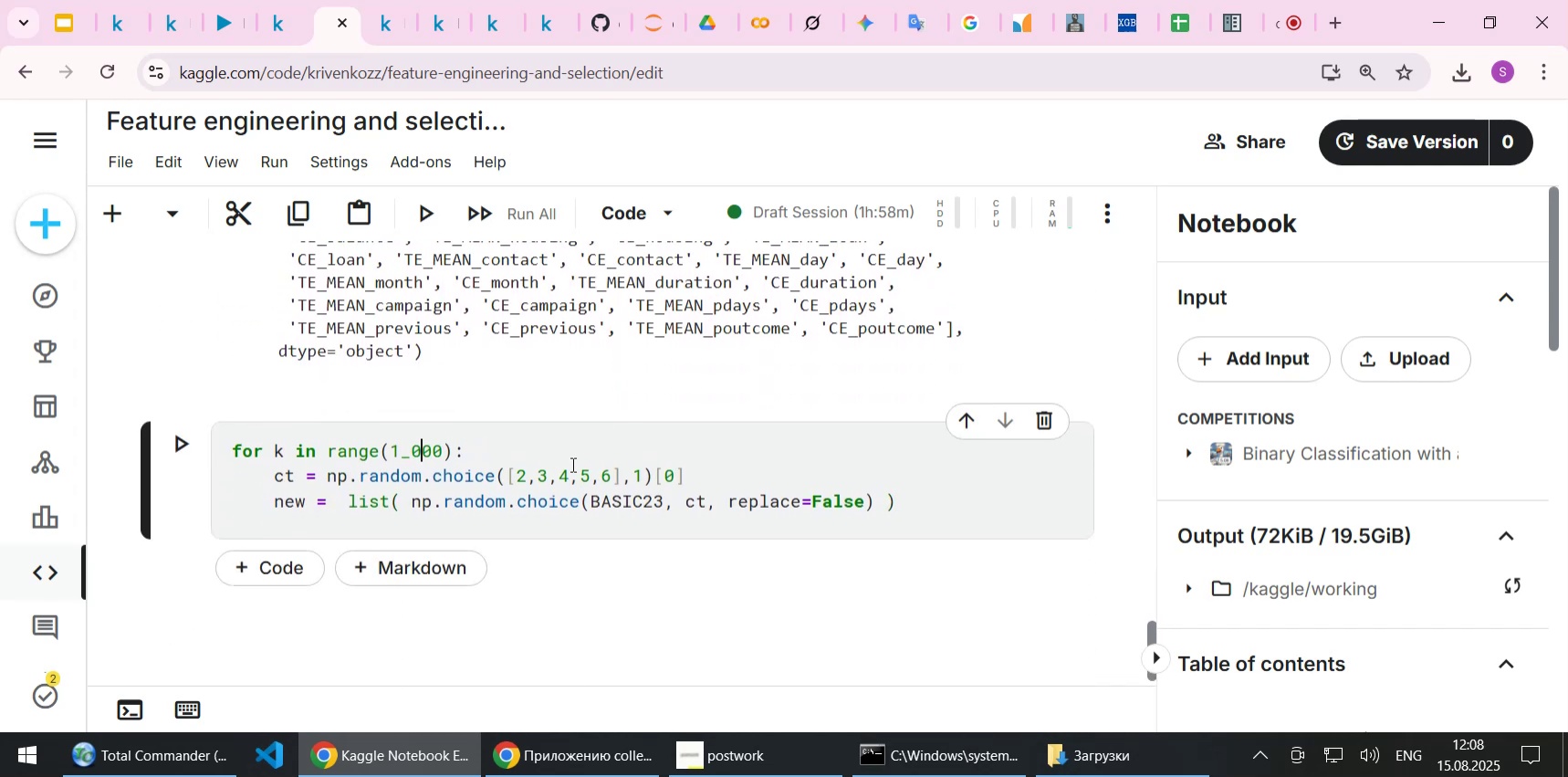 
key(Delete)
 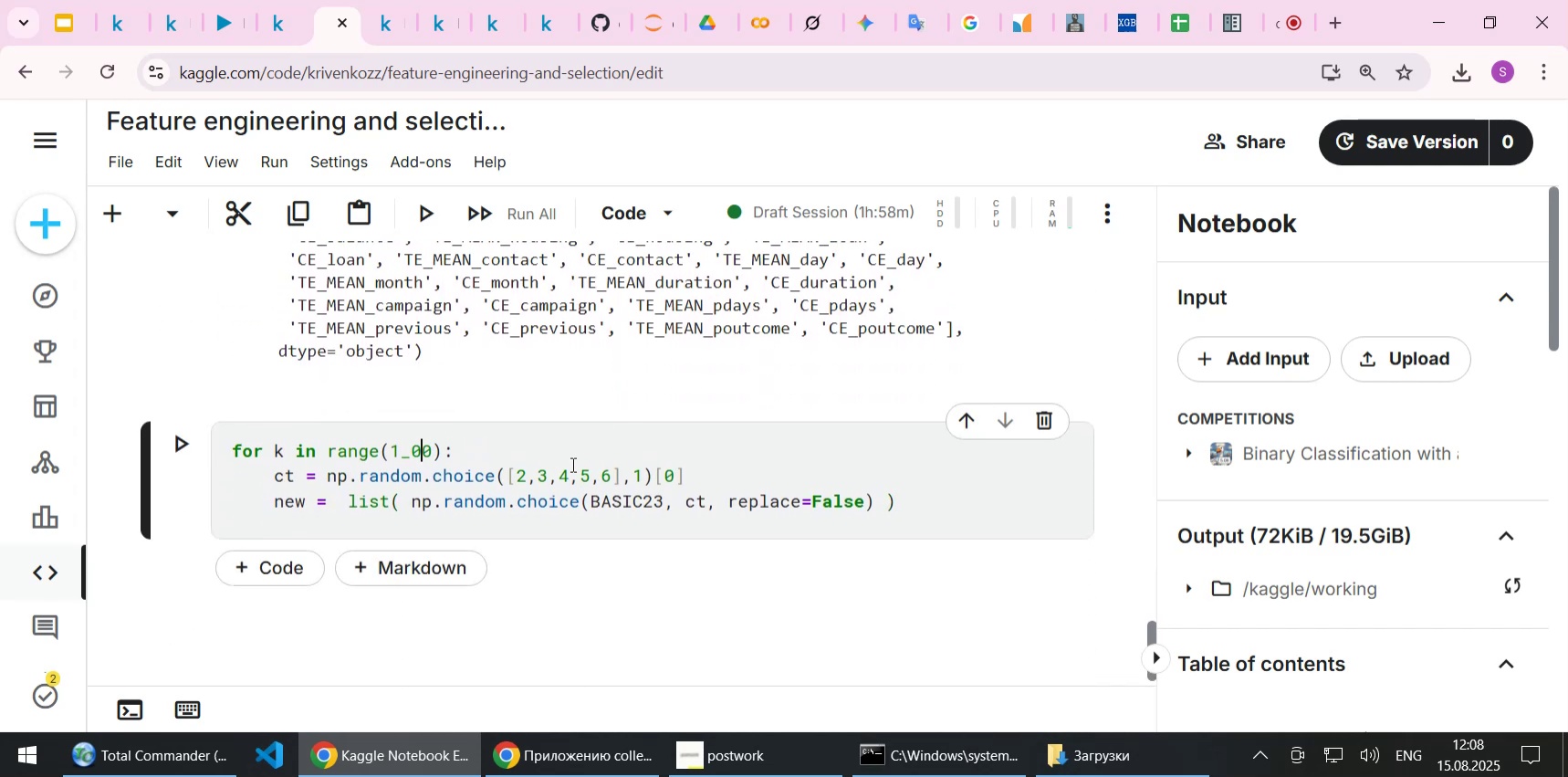 
key(Delete)
 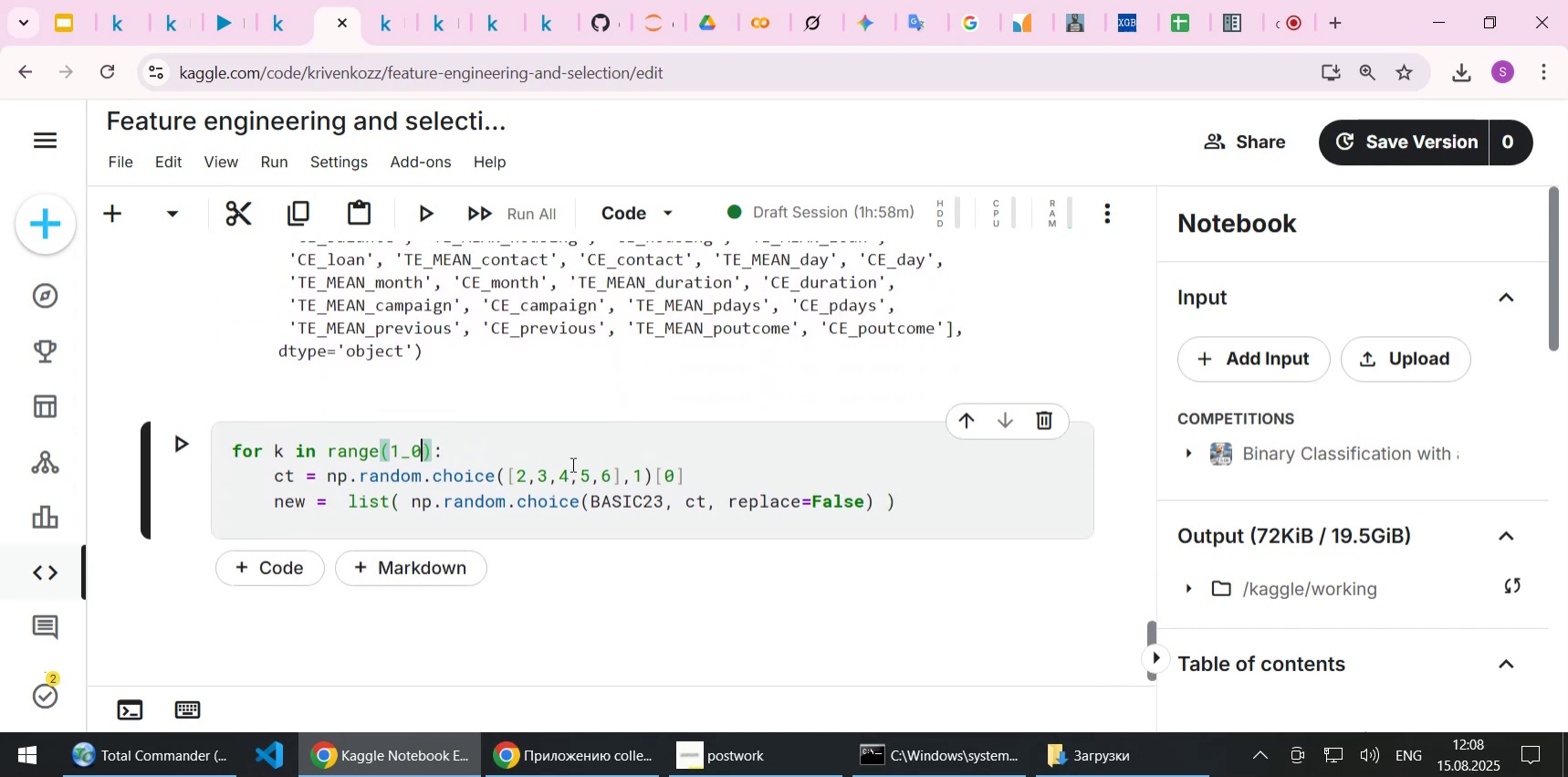 
key(ArrowLeft)
 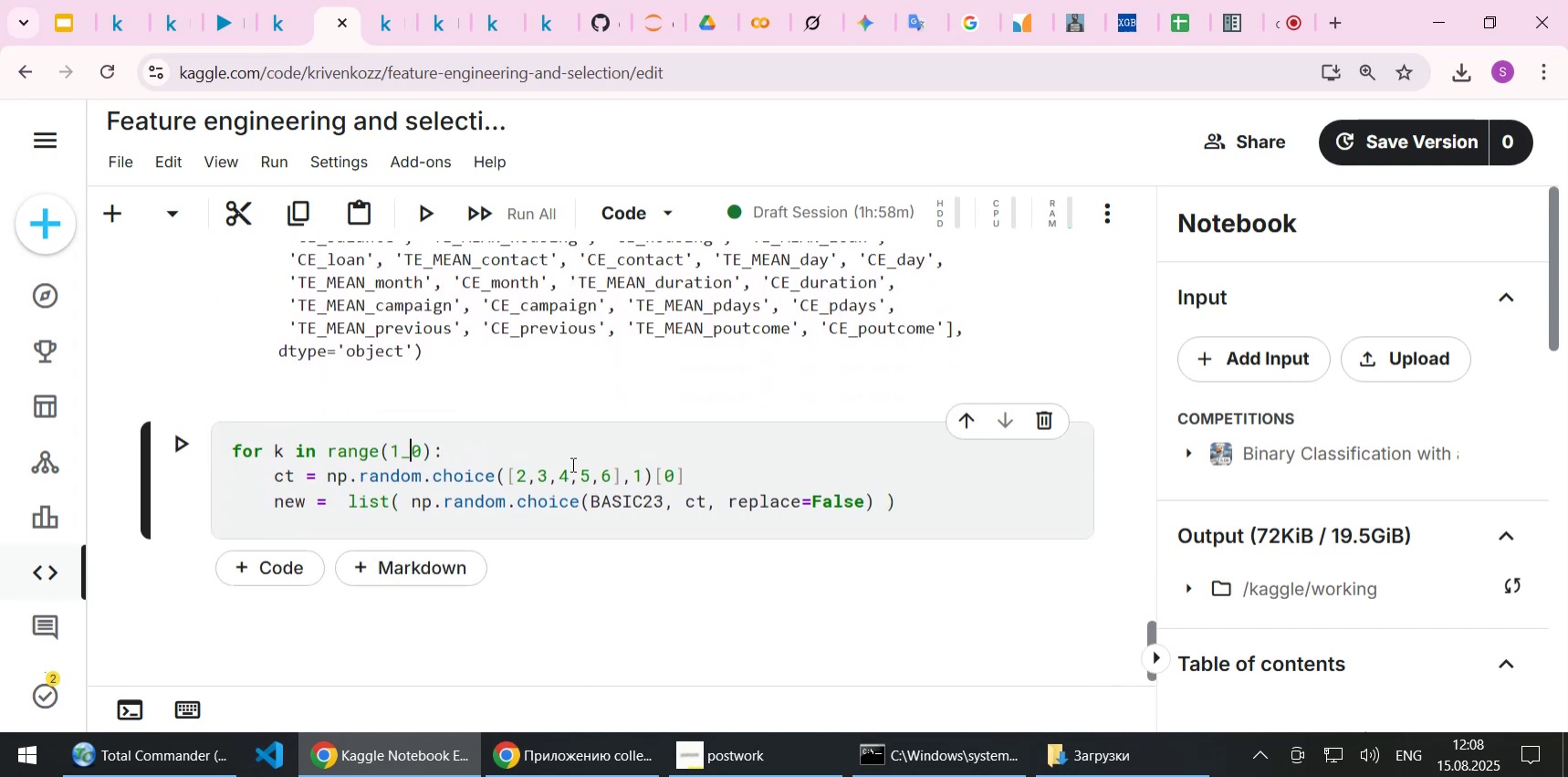 
key(ArrowLeft)
 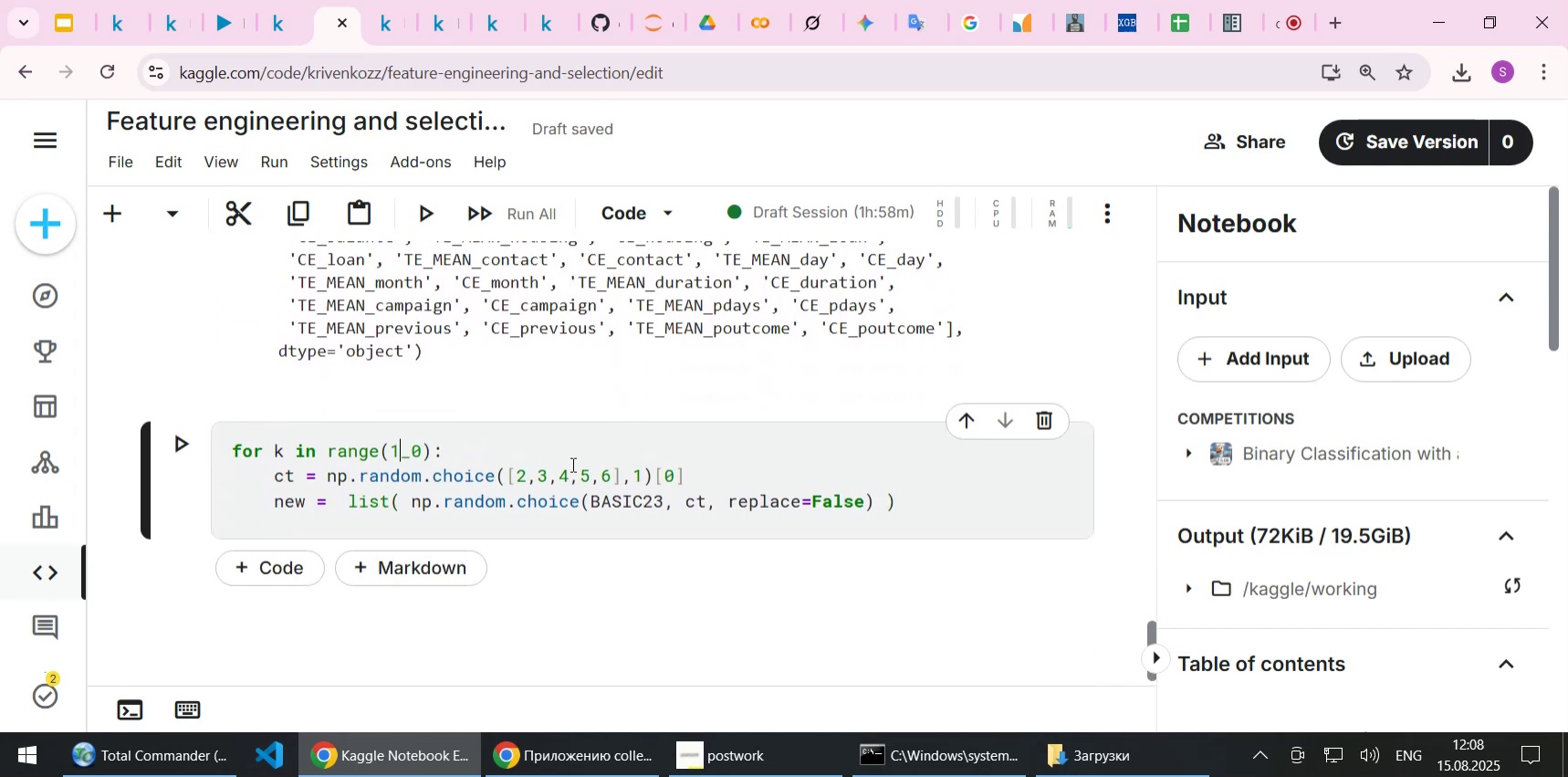 
key(Delete)
 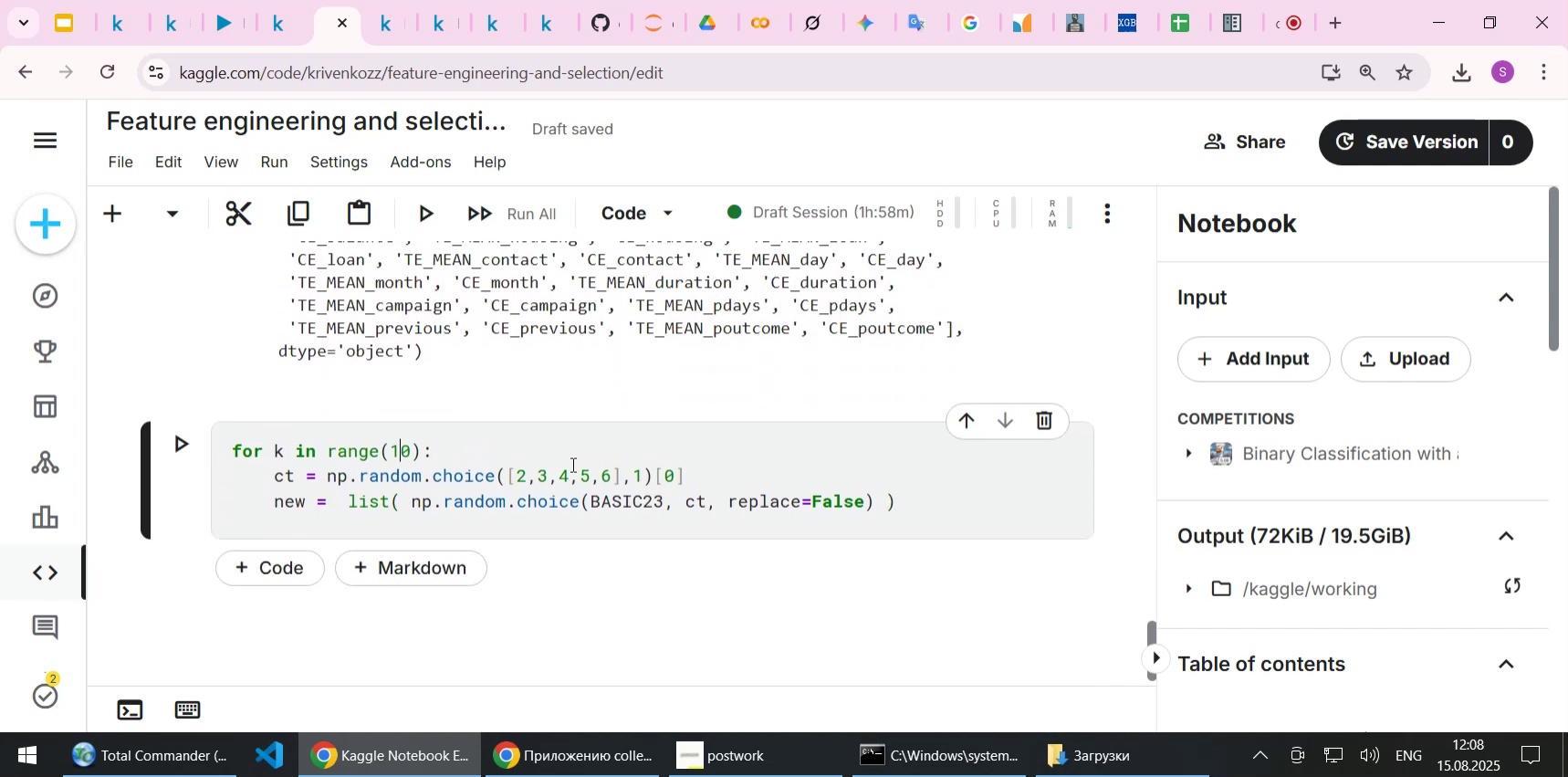 
key(ArrowDown)
 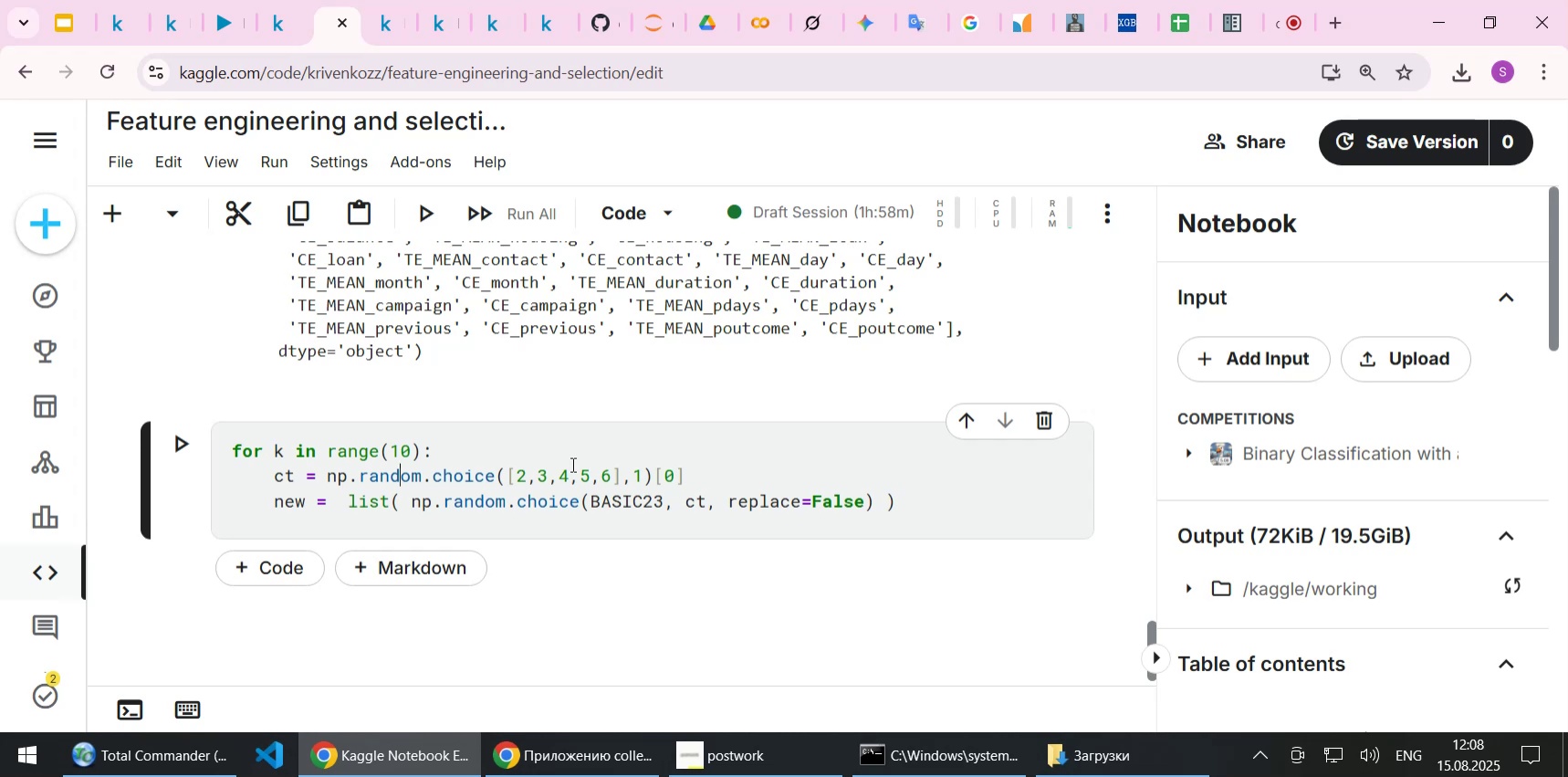 
double_click([612, 504])
 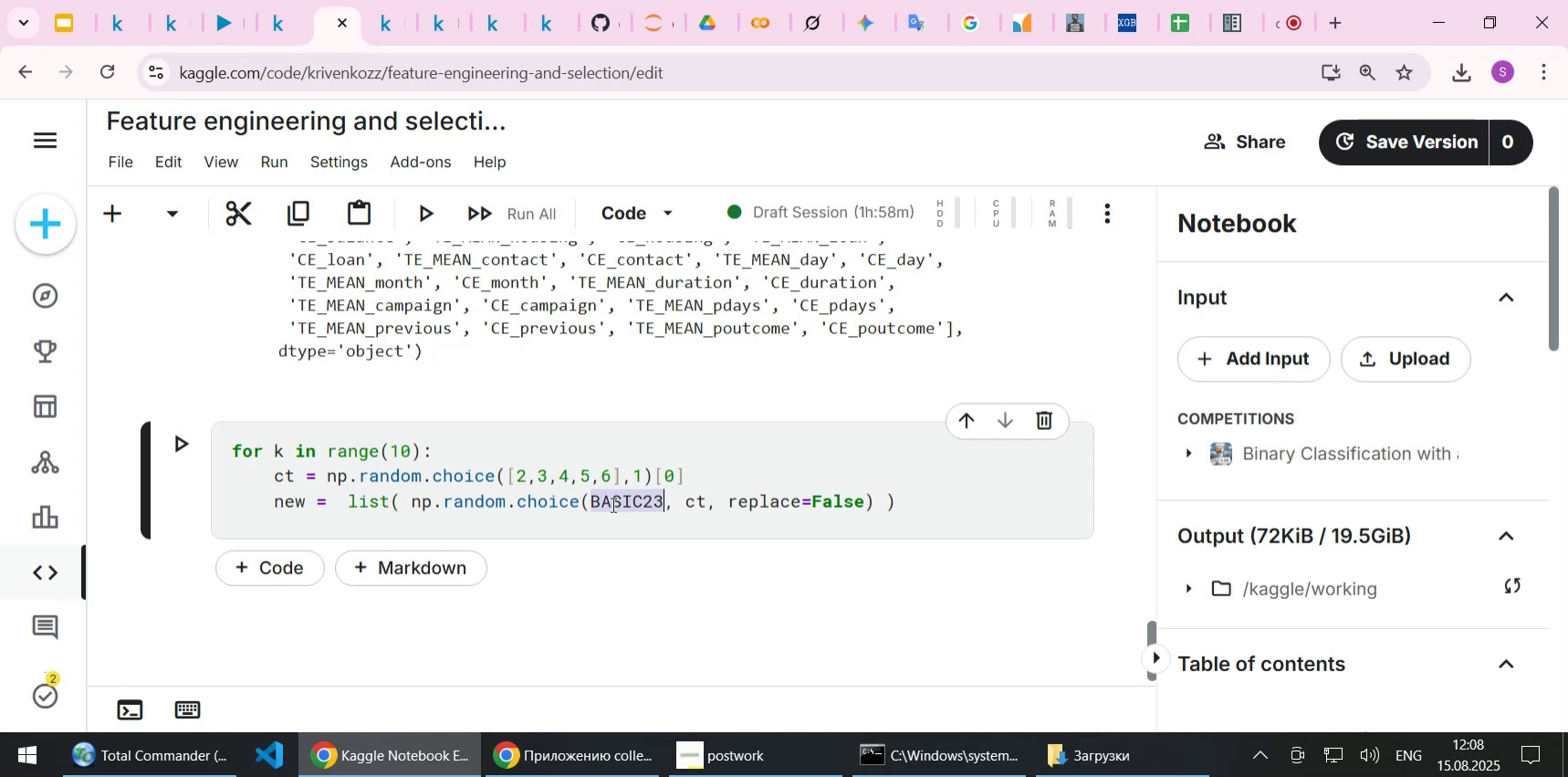 
key(Control+ControlLeft)
 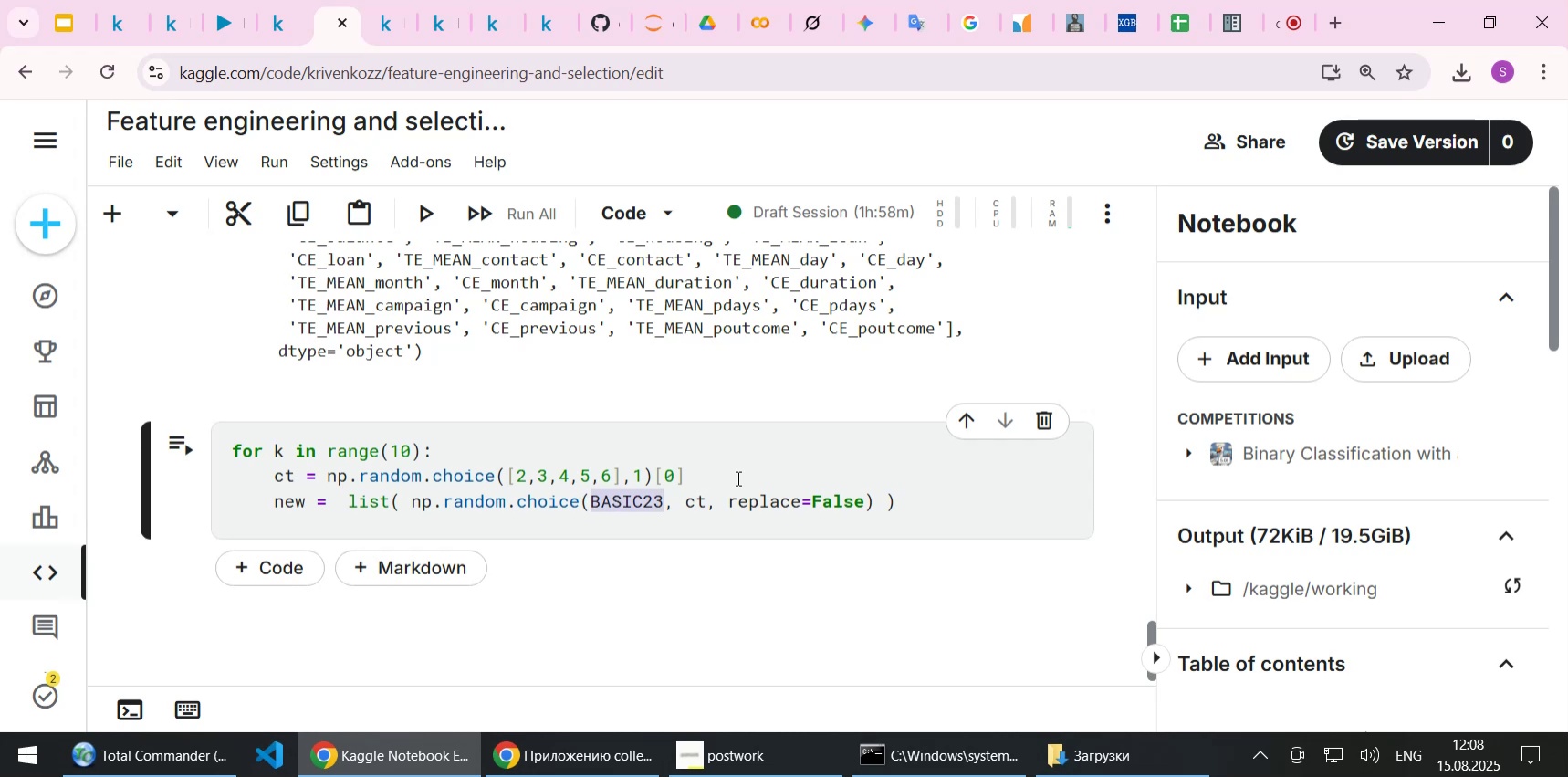 
key(Control+V)
 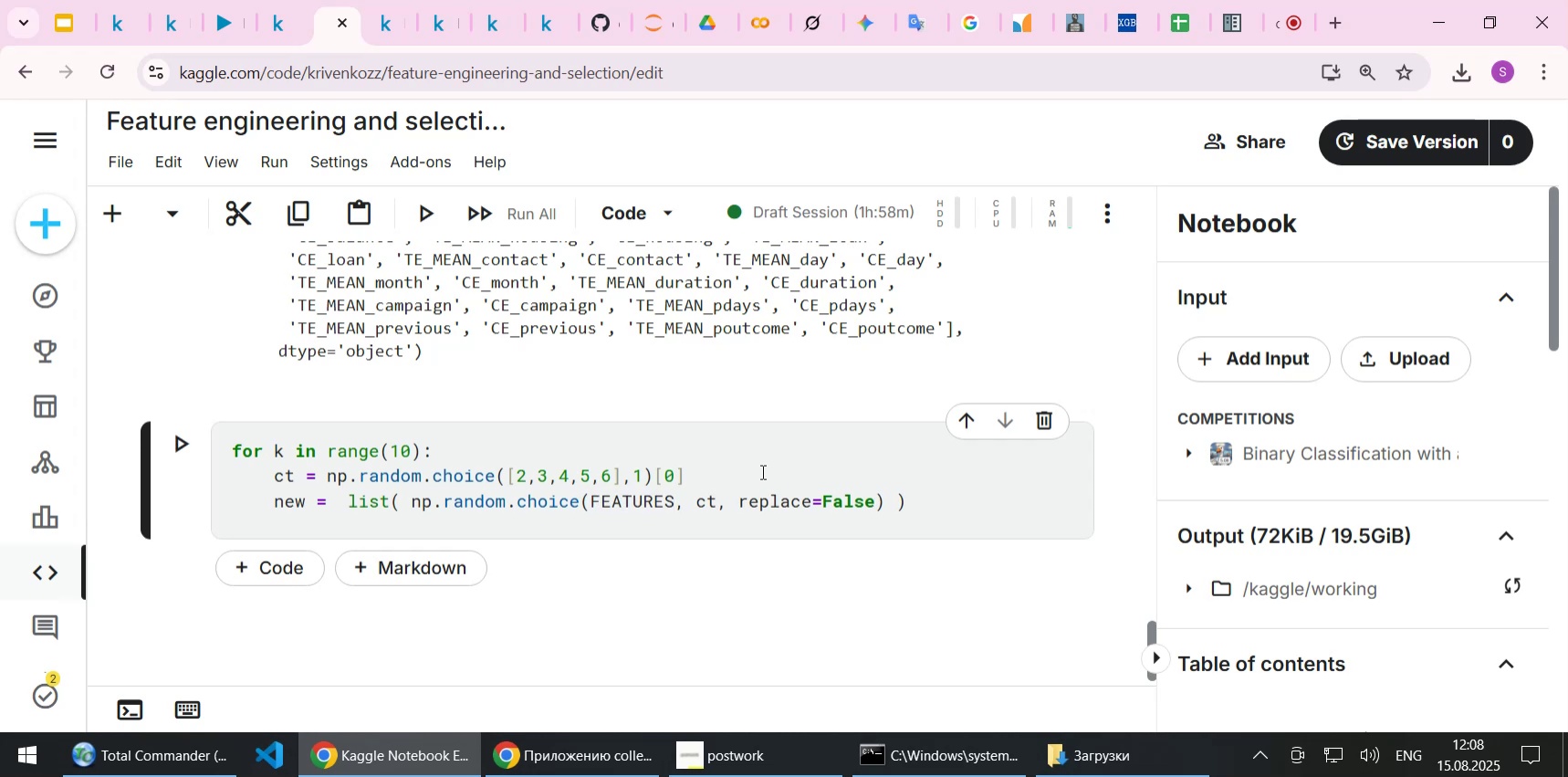 
key(Shift+Enter)
 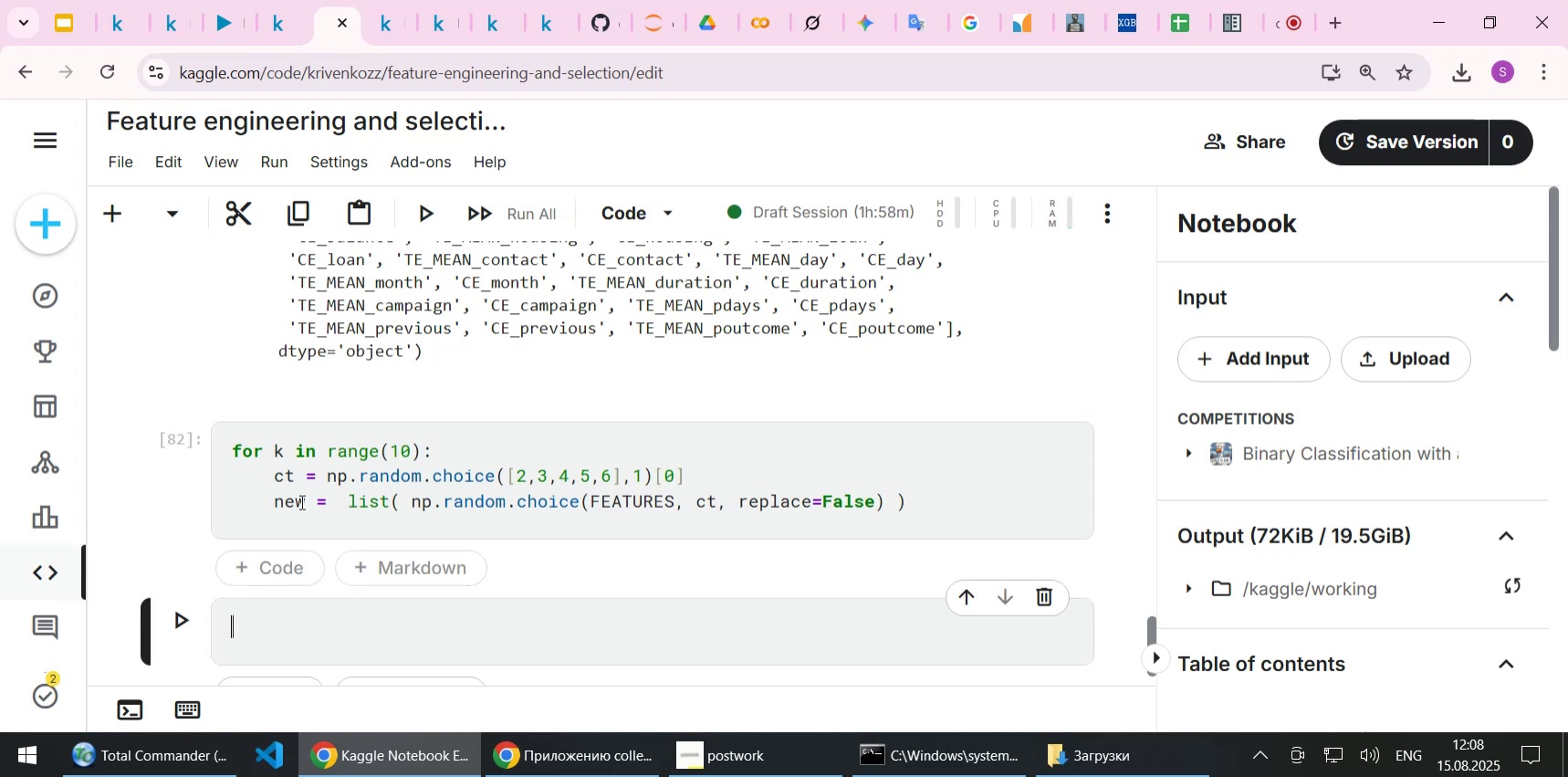 
double_click([274, 501])
 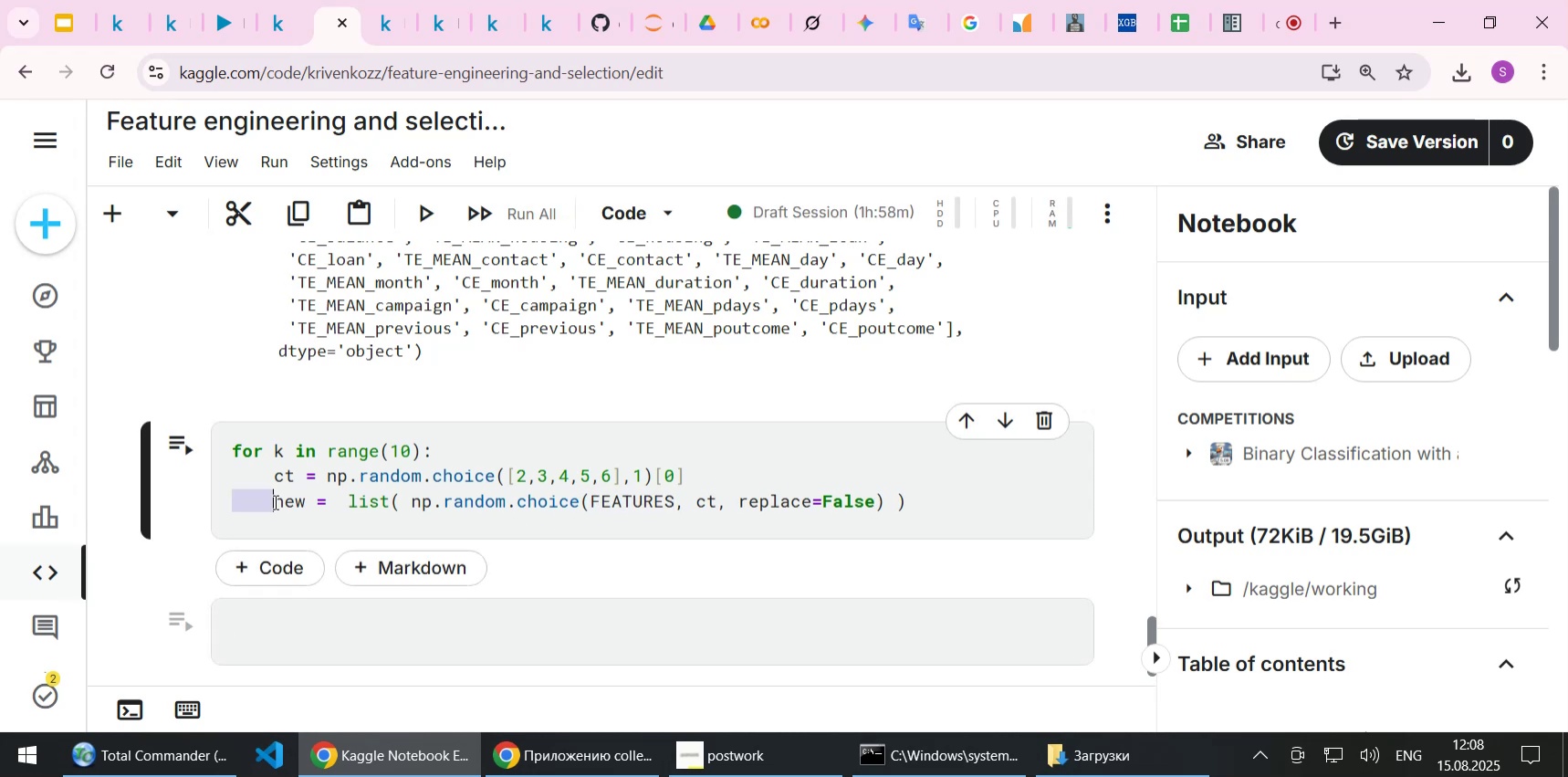 
hold_key(key=ControlLeft, duration=0.31)
 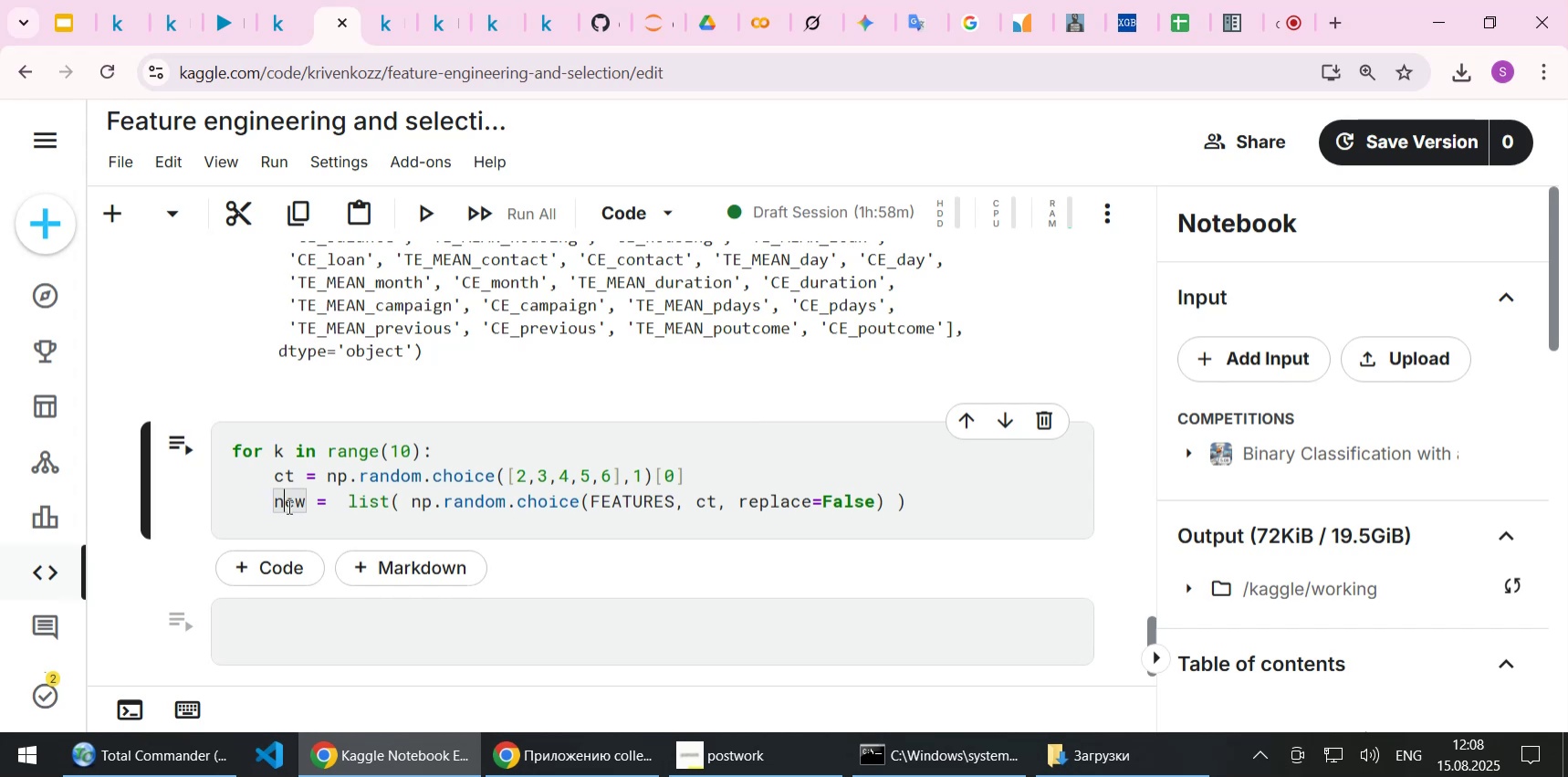 
double_click([287, 506])
 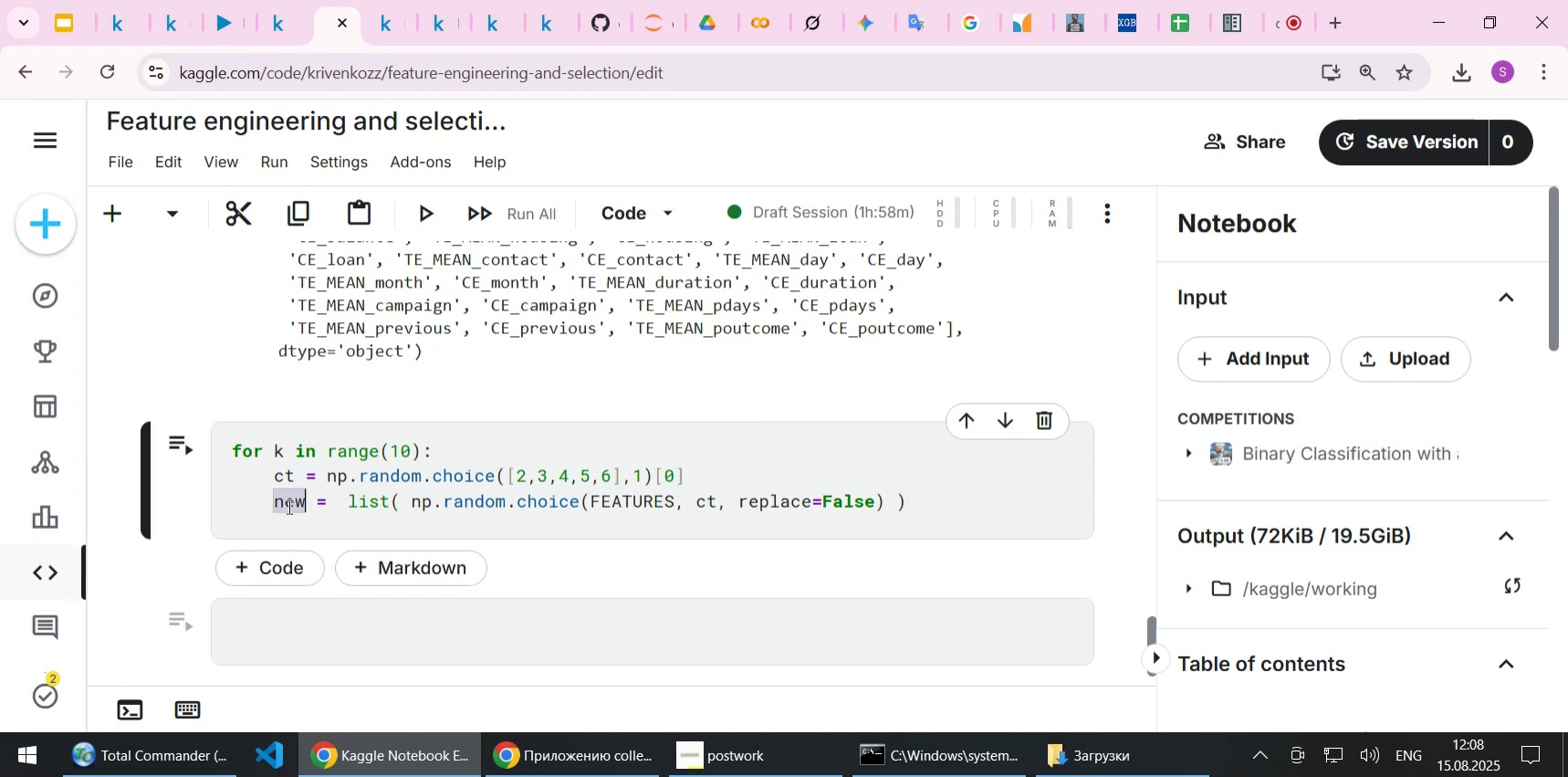 
key(Control+C)
 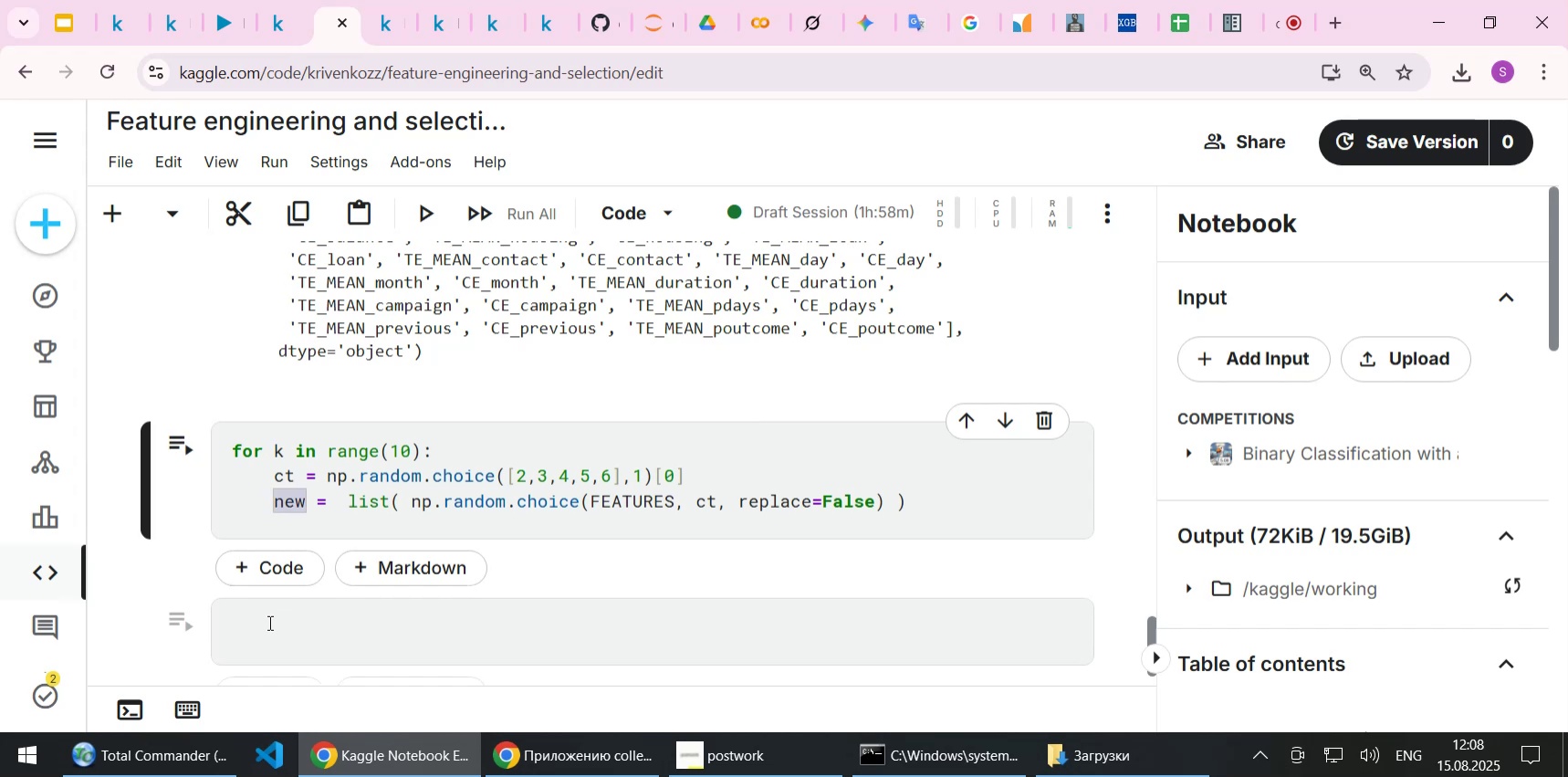 
left_click([268, 622])
 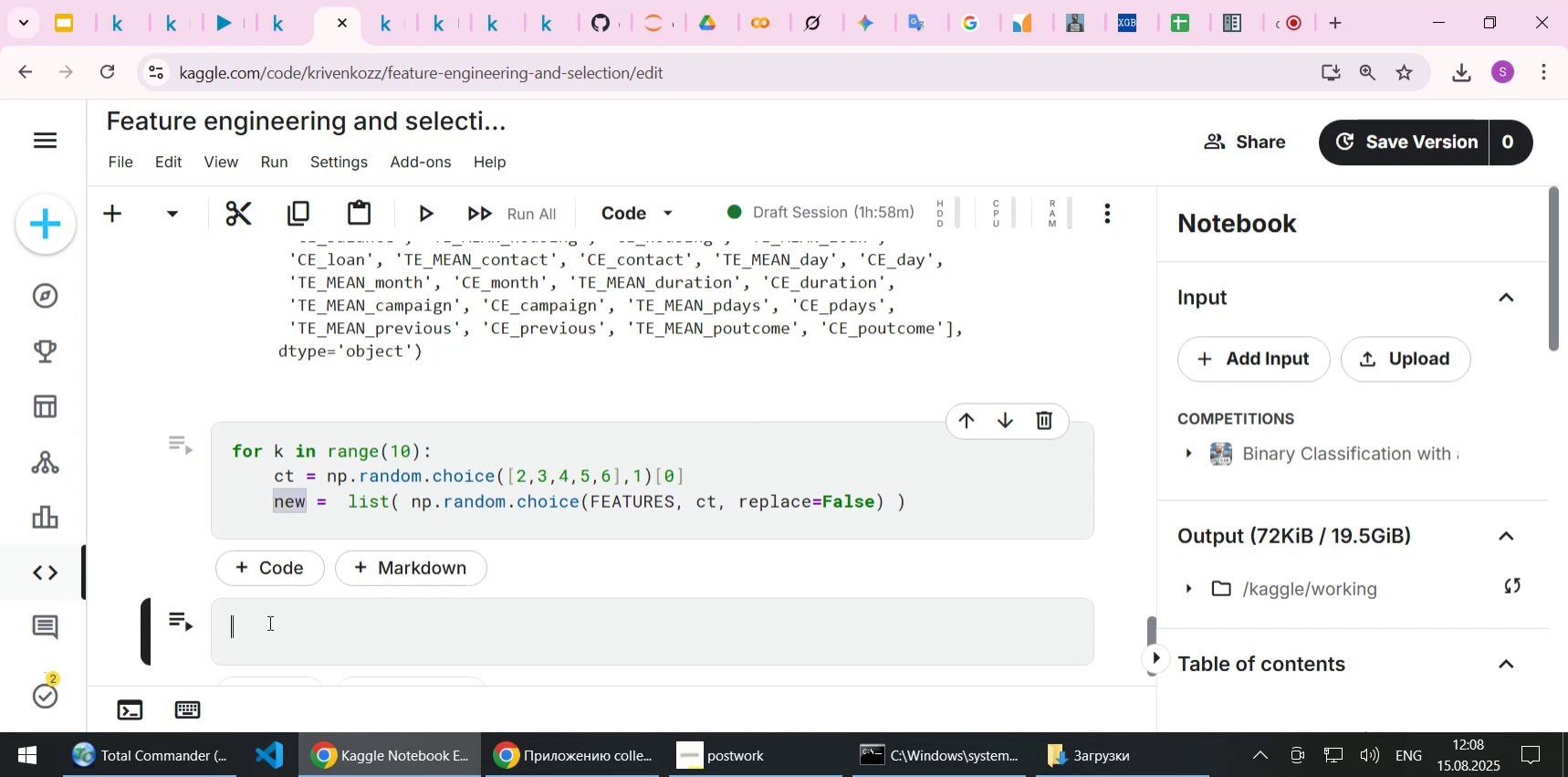 
key(Control+ControlLeft)
 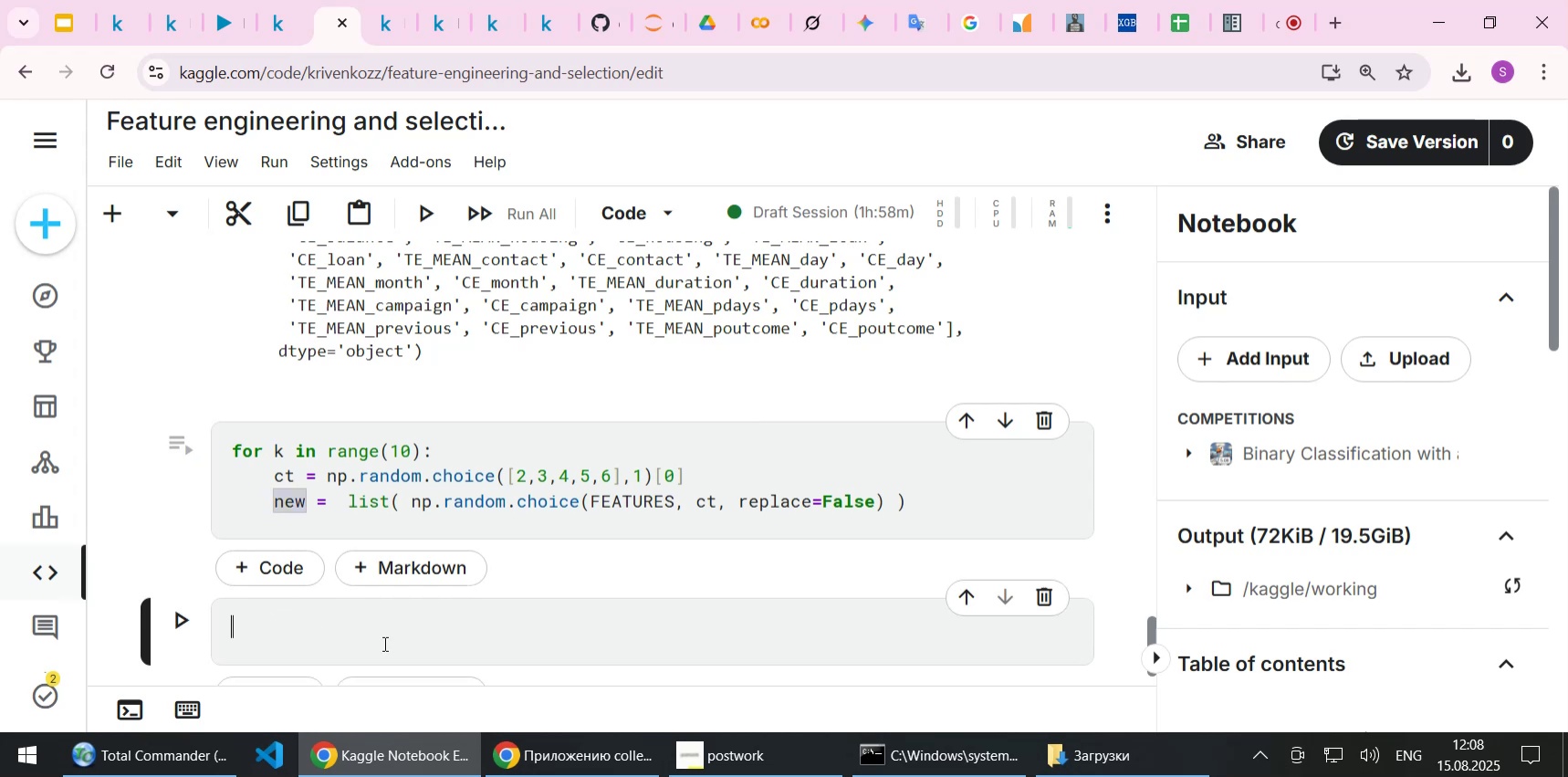 
key(Control+V)
 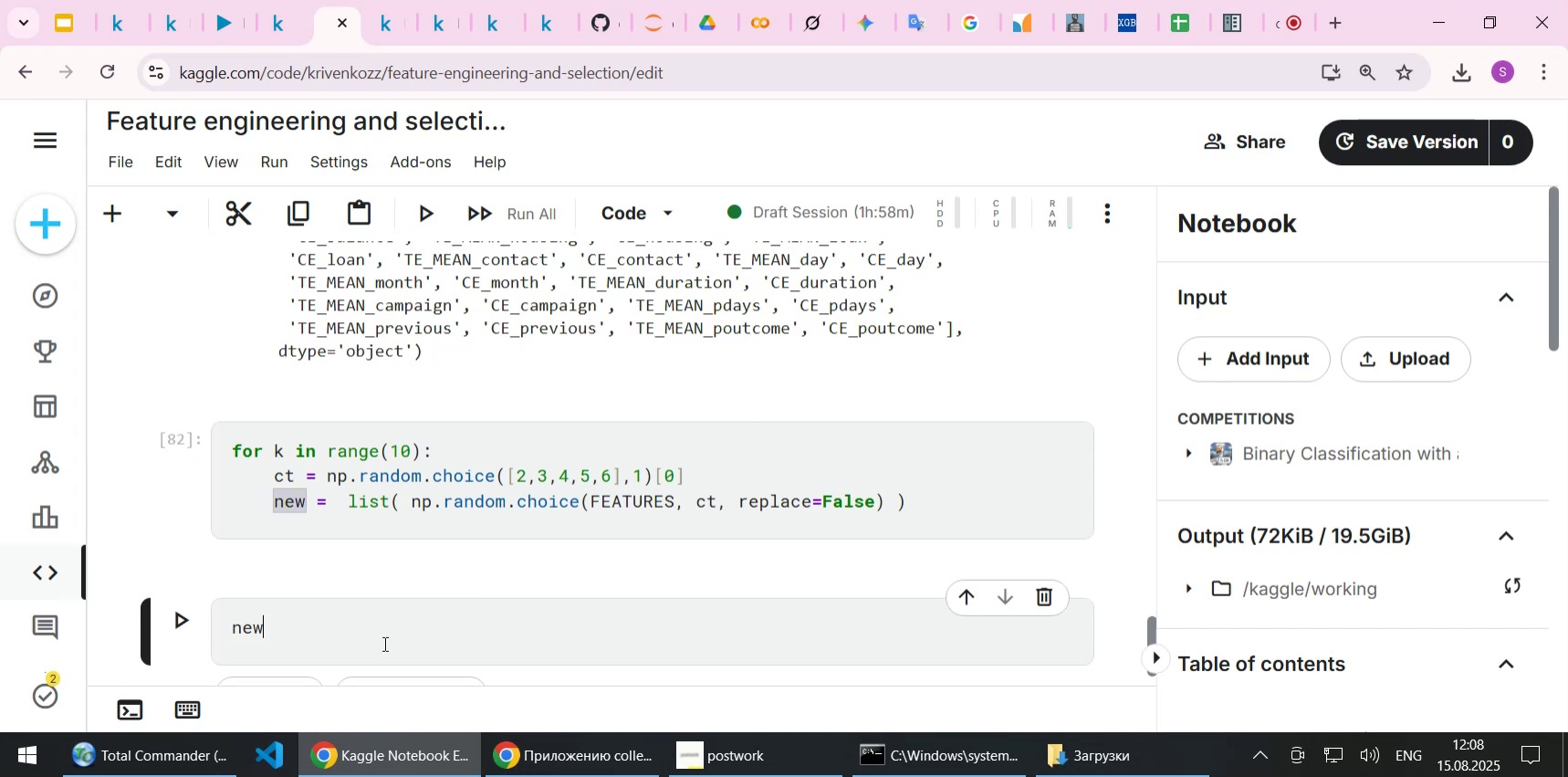 
key(Shift+ShiftLeft)
 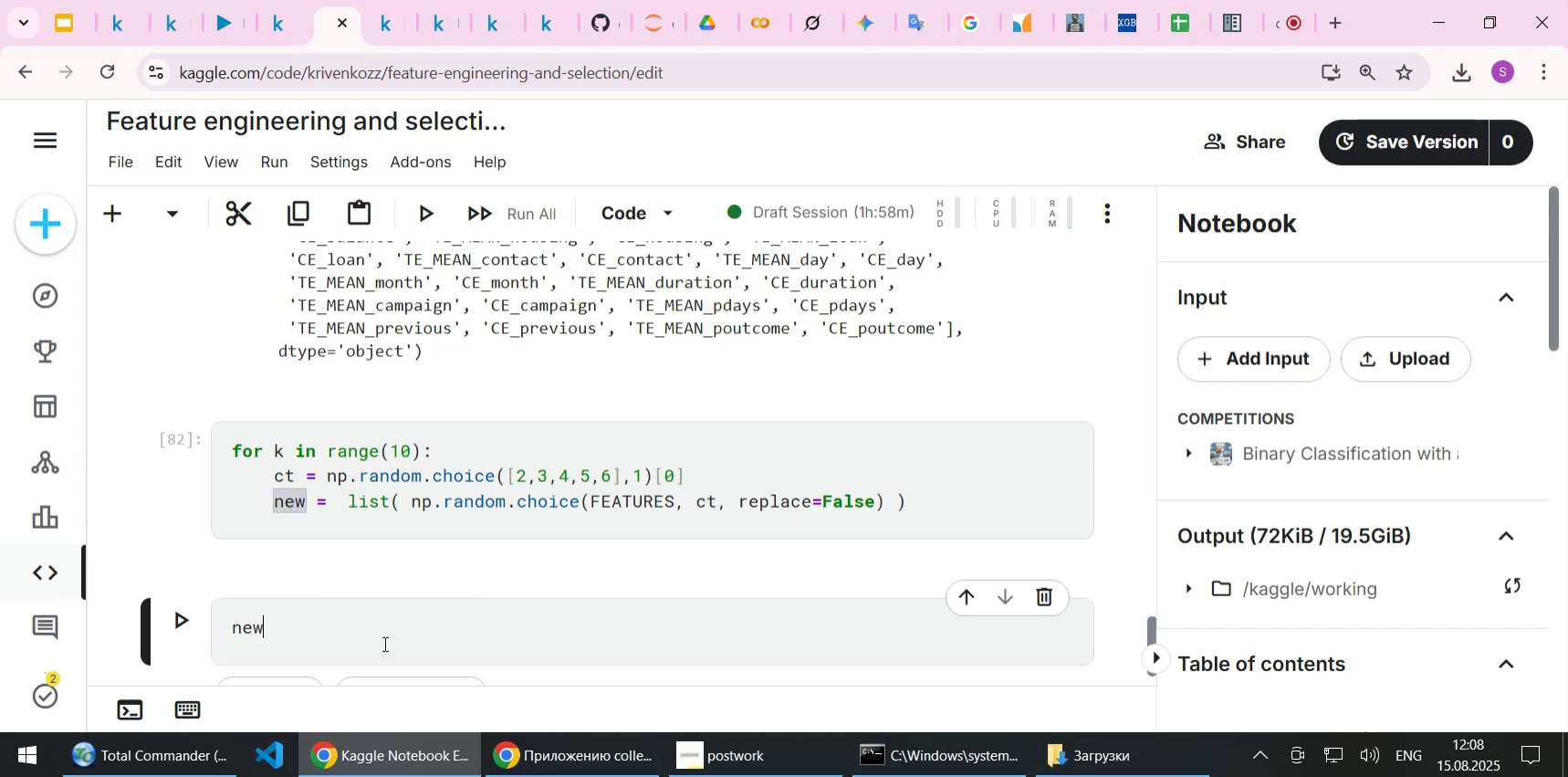 
key(Shift+Enter)
 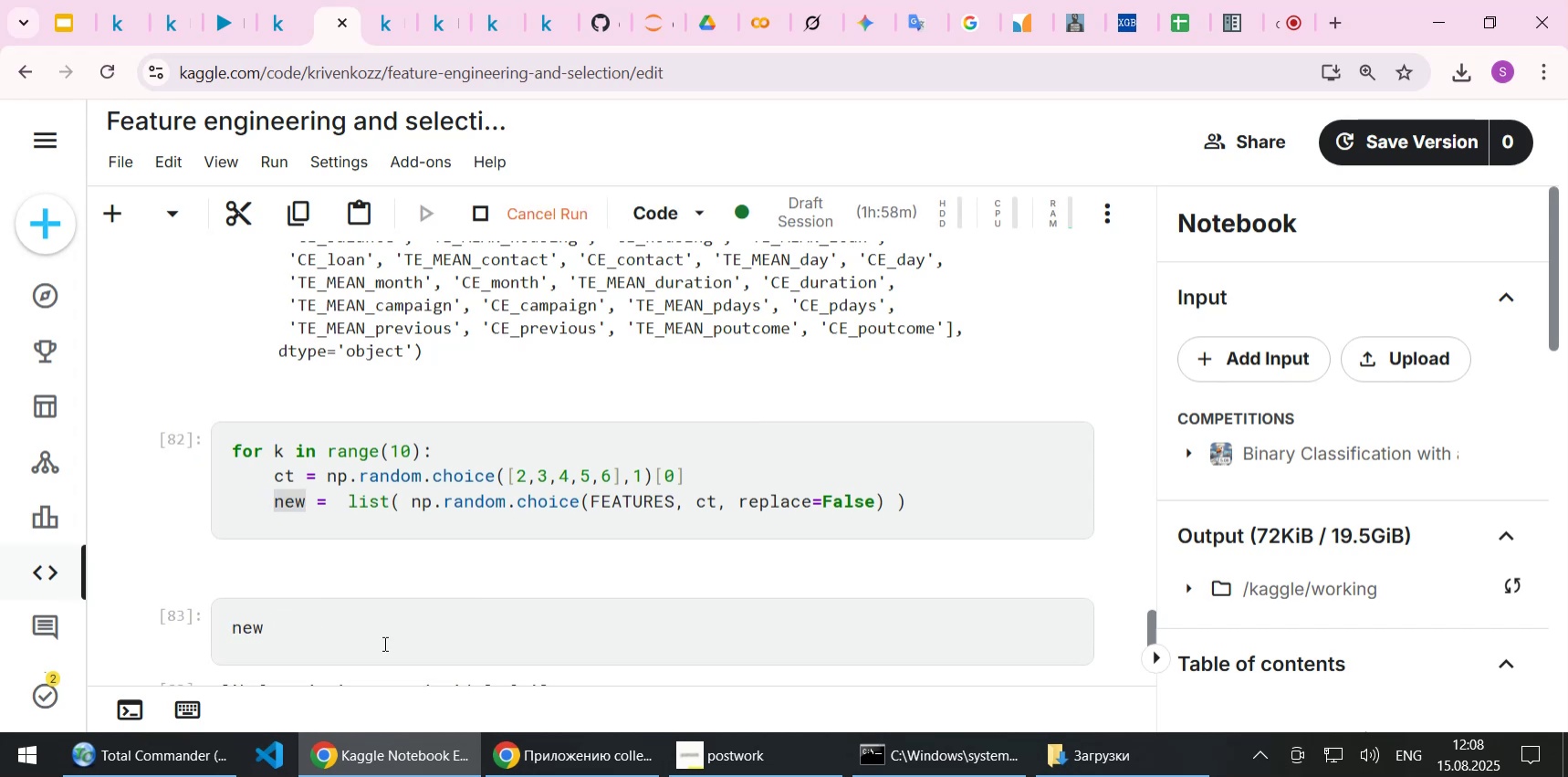 
scroll: coordinate [421, 617], scroll_direction: down, amount: 2.0
 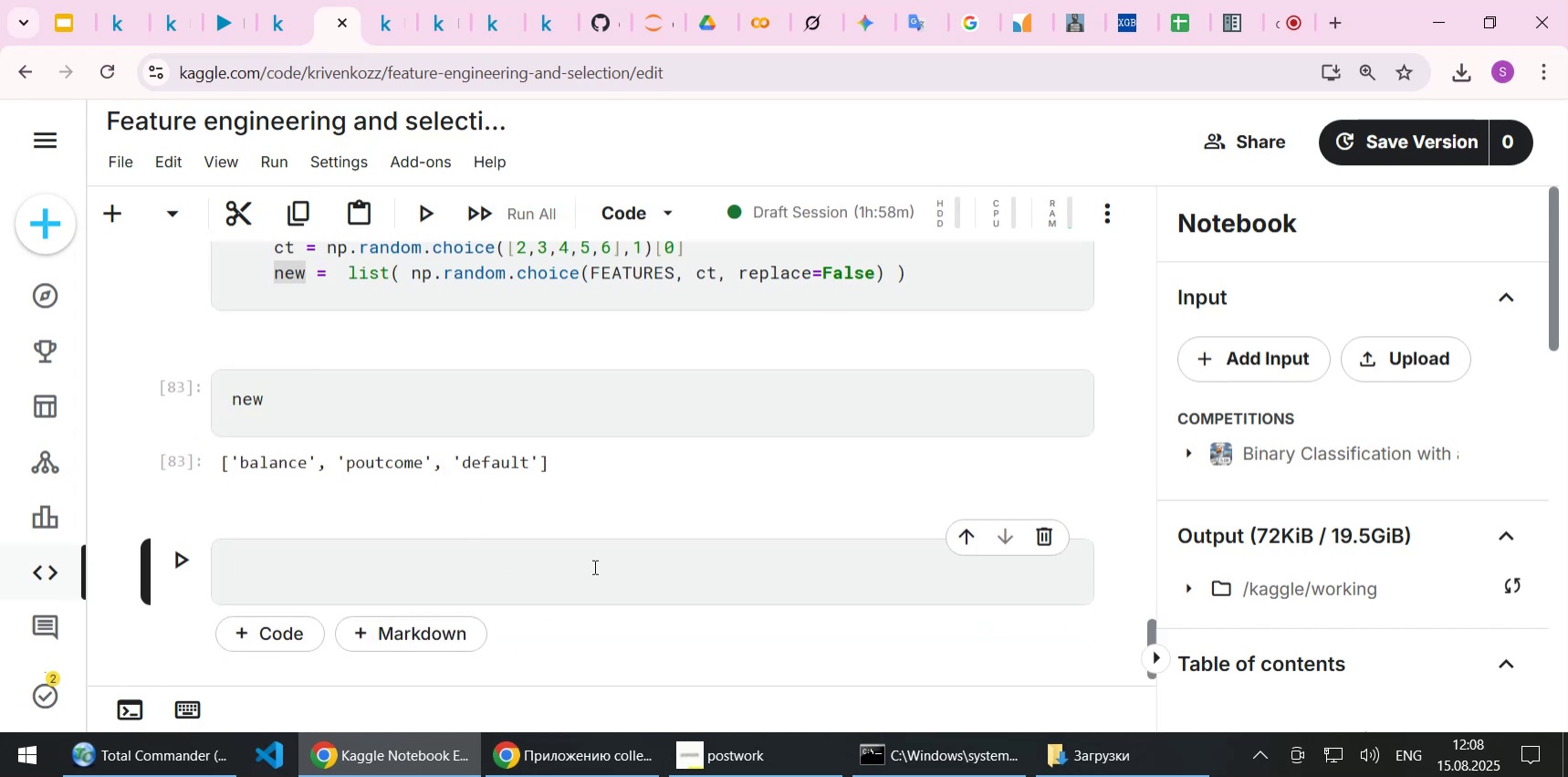 
scroll: coordinate [593, 566], scroll_direction: up, amount: 1.0
 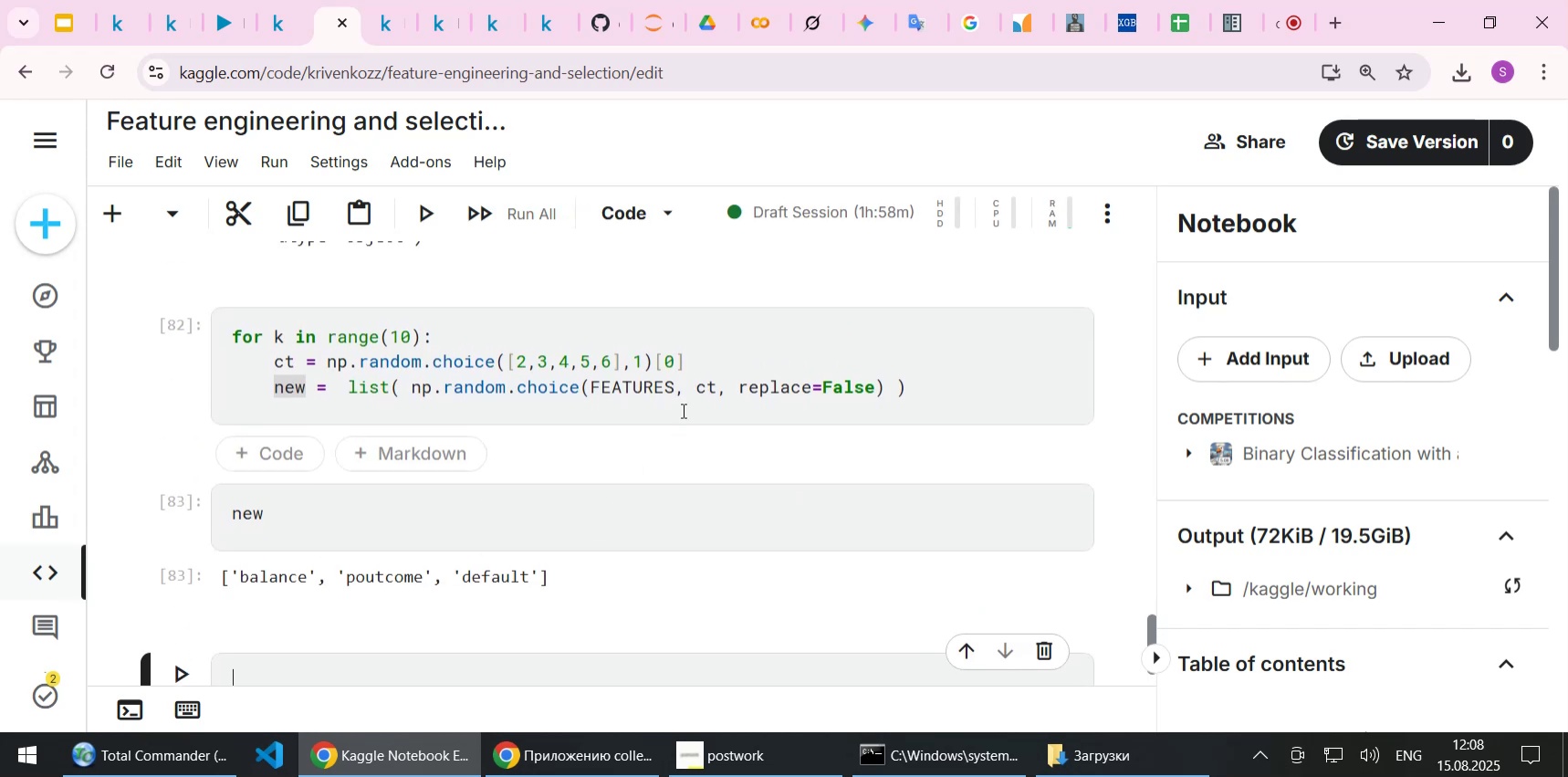 
left_click([704, 367])
 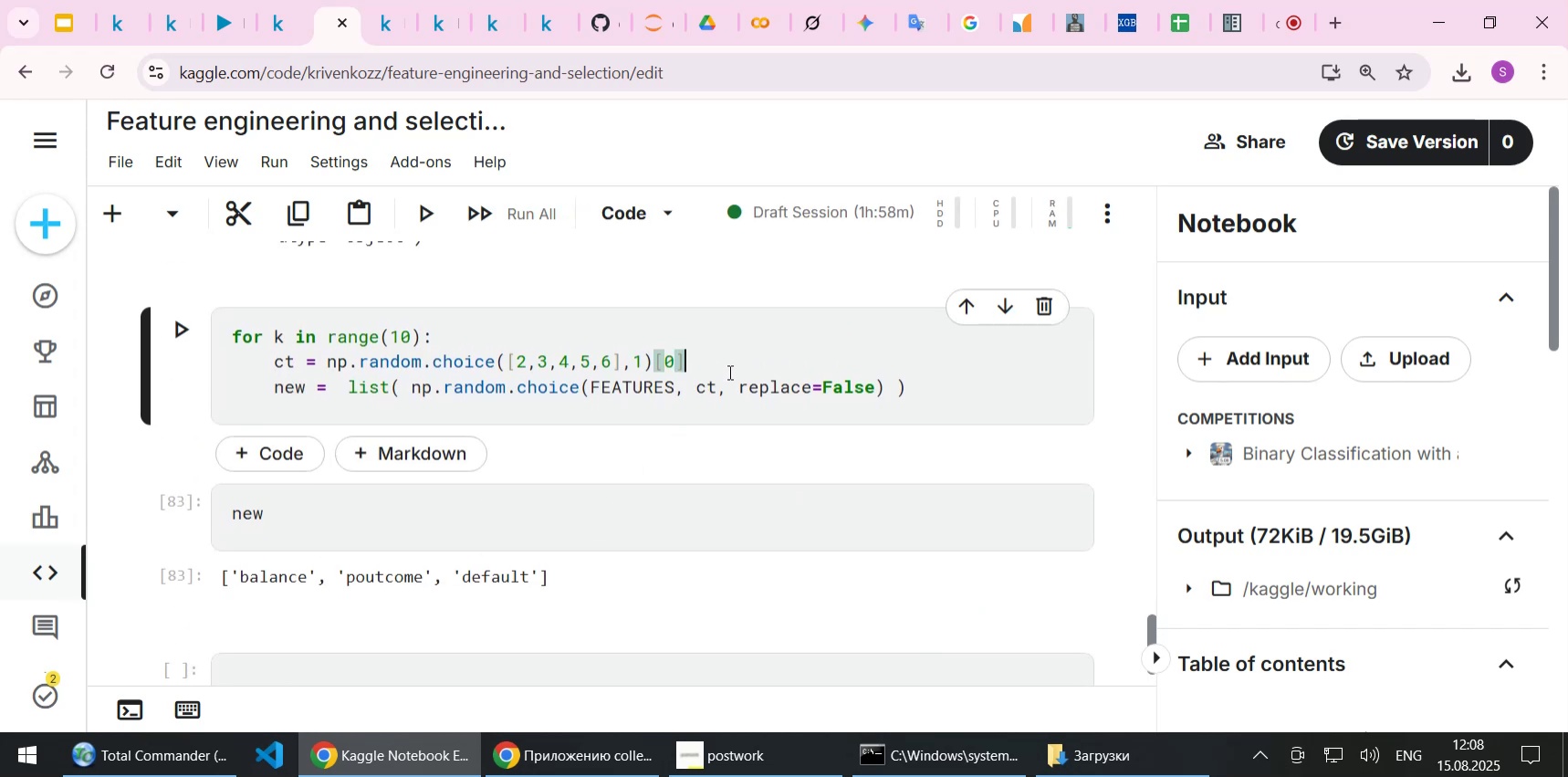 
key(Enter)
 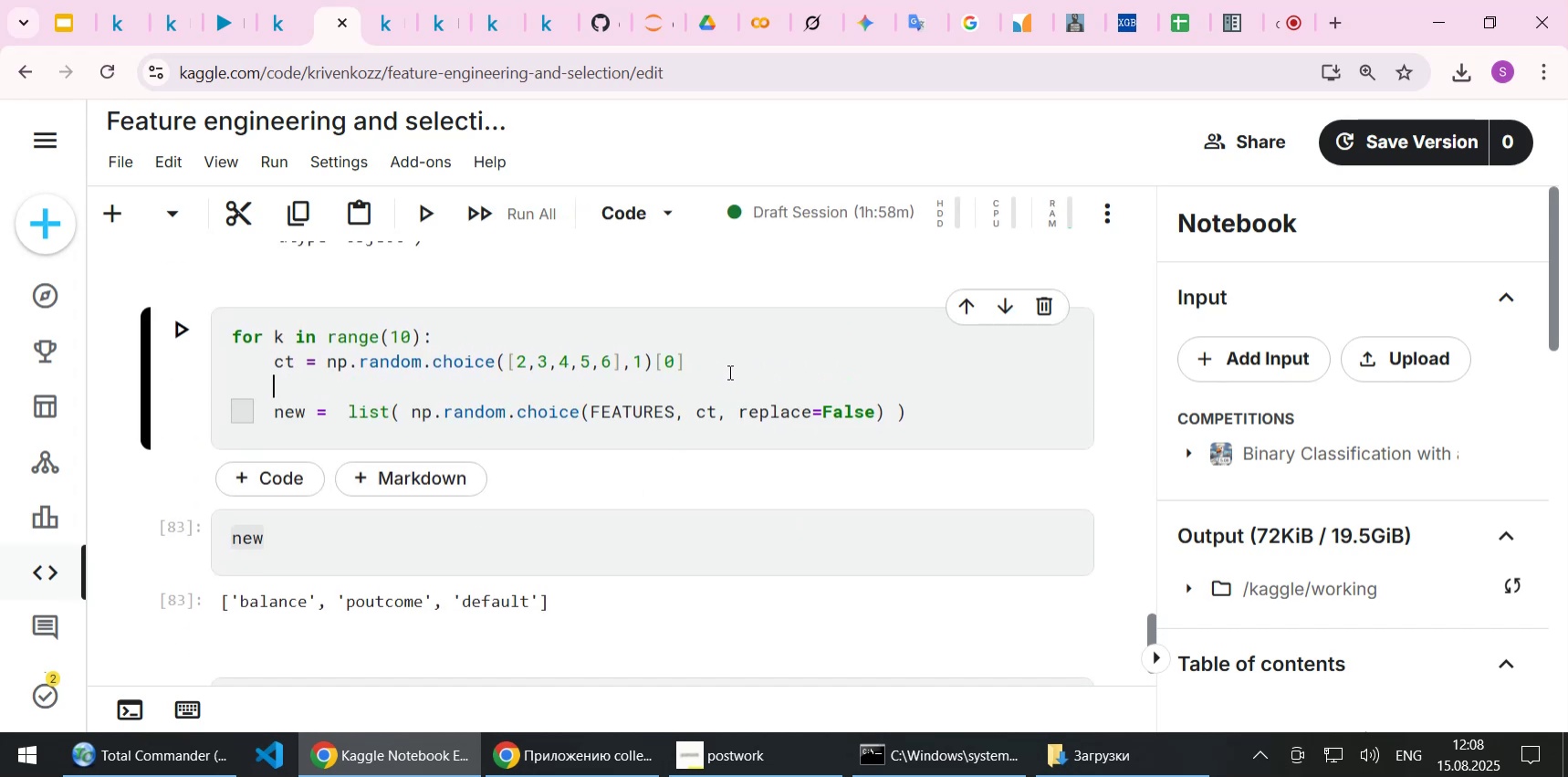 
type(print())
 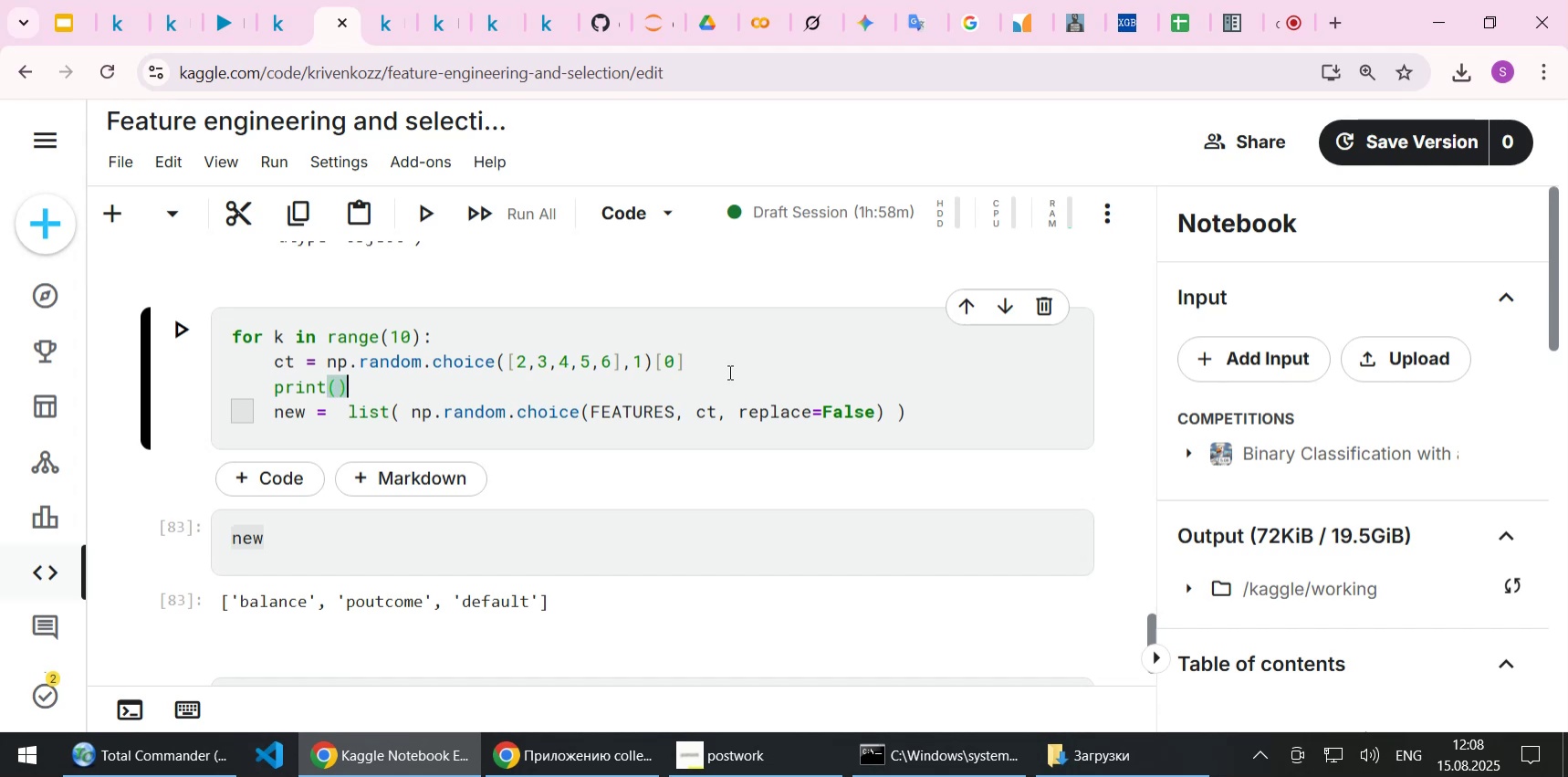 
 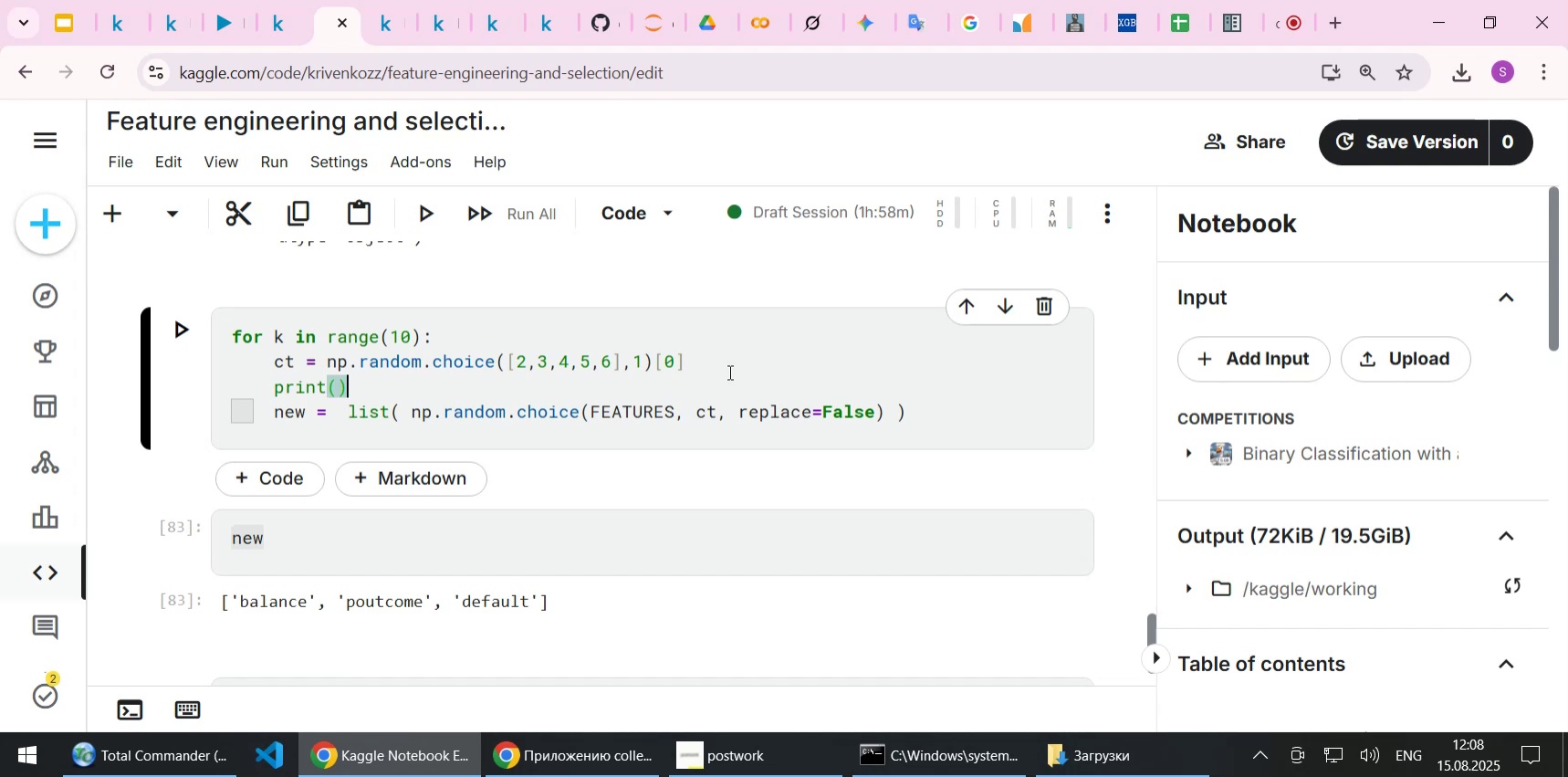 
key(ArrowLeft)
 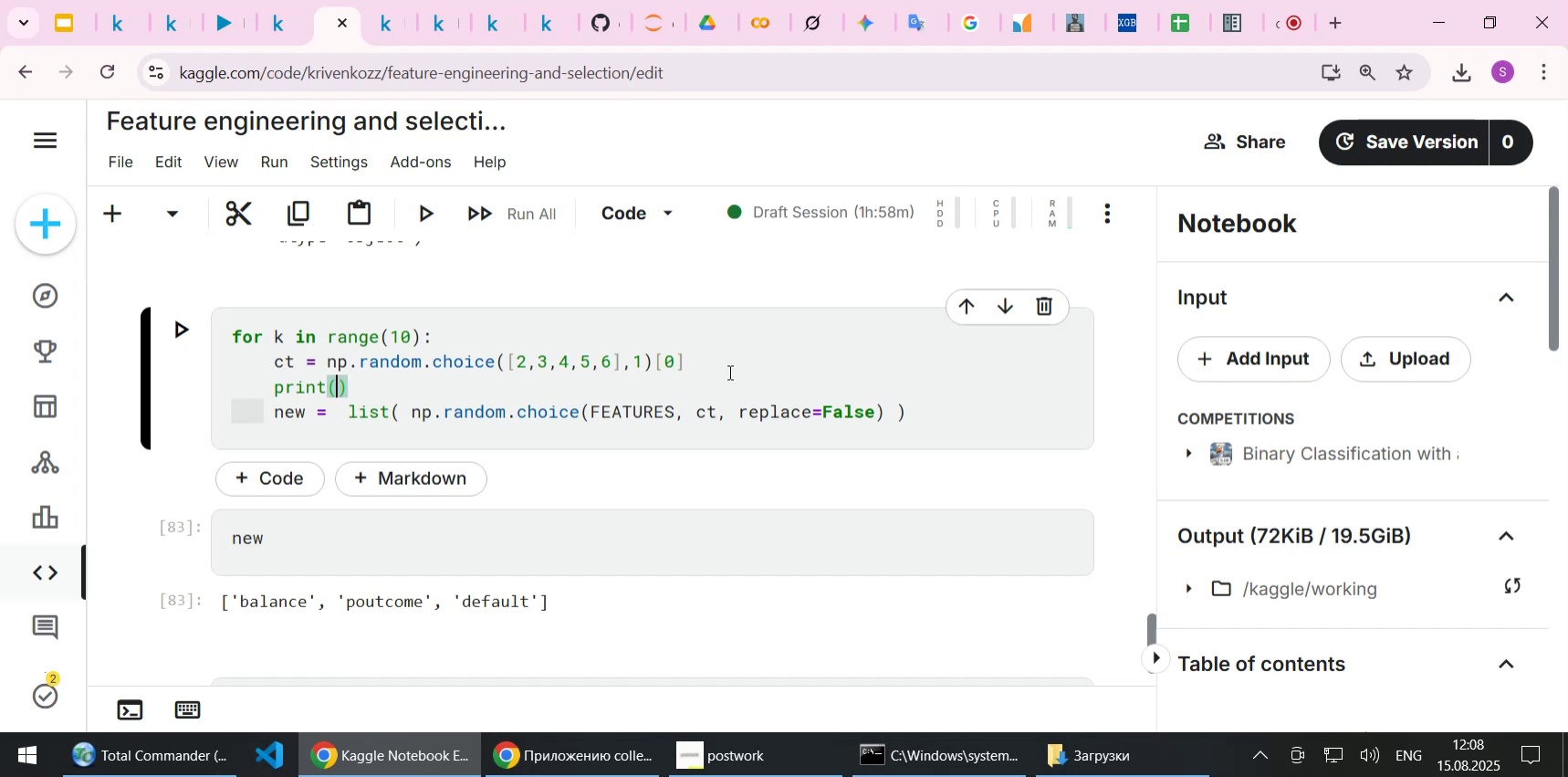 
type(ct)
 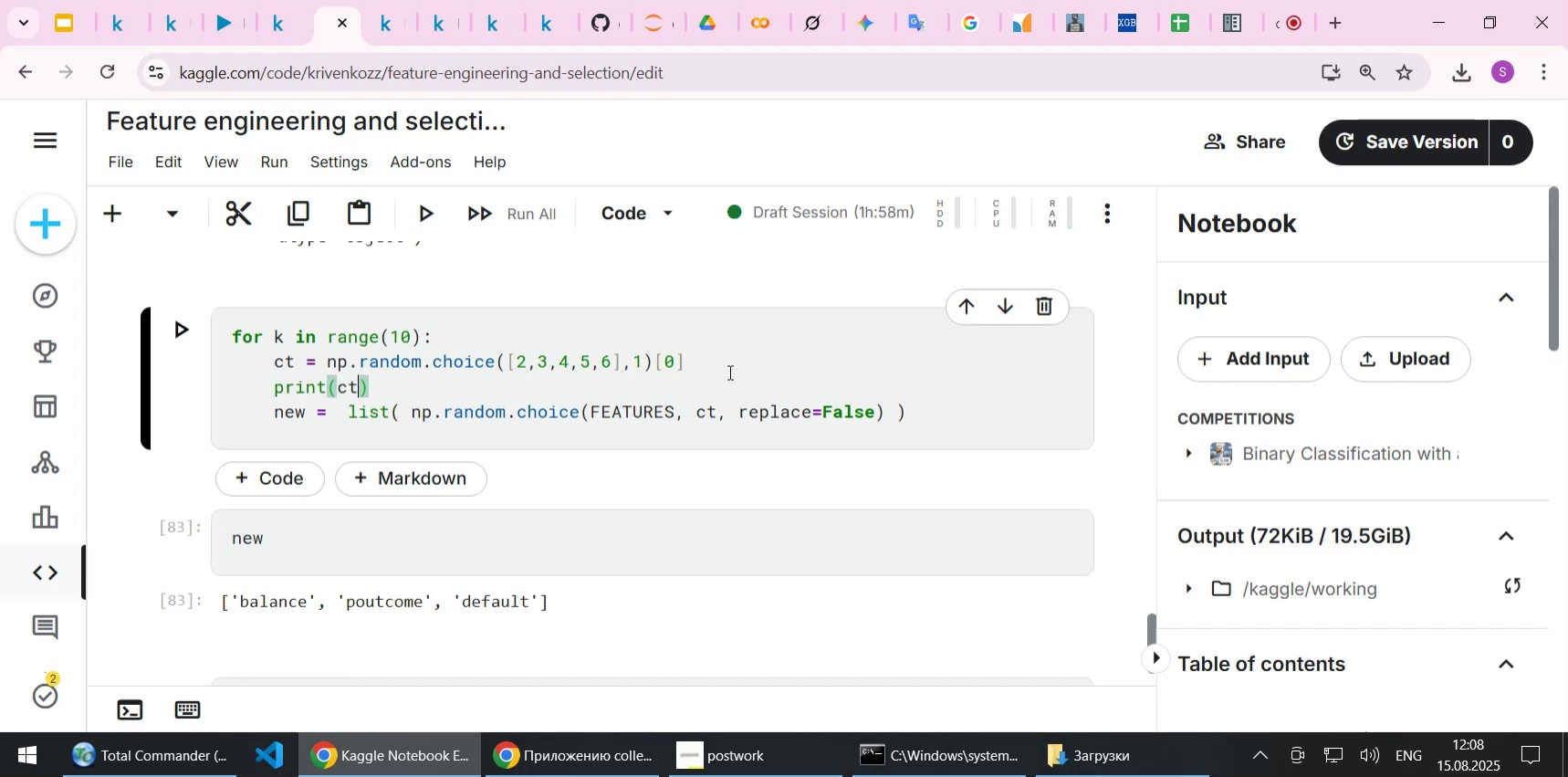 
key(ArrowDown)
 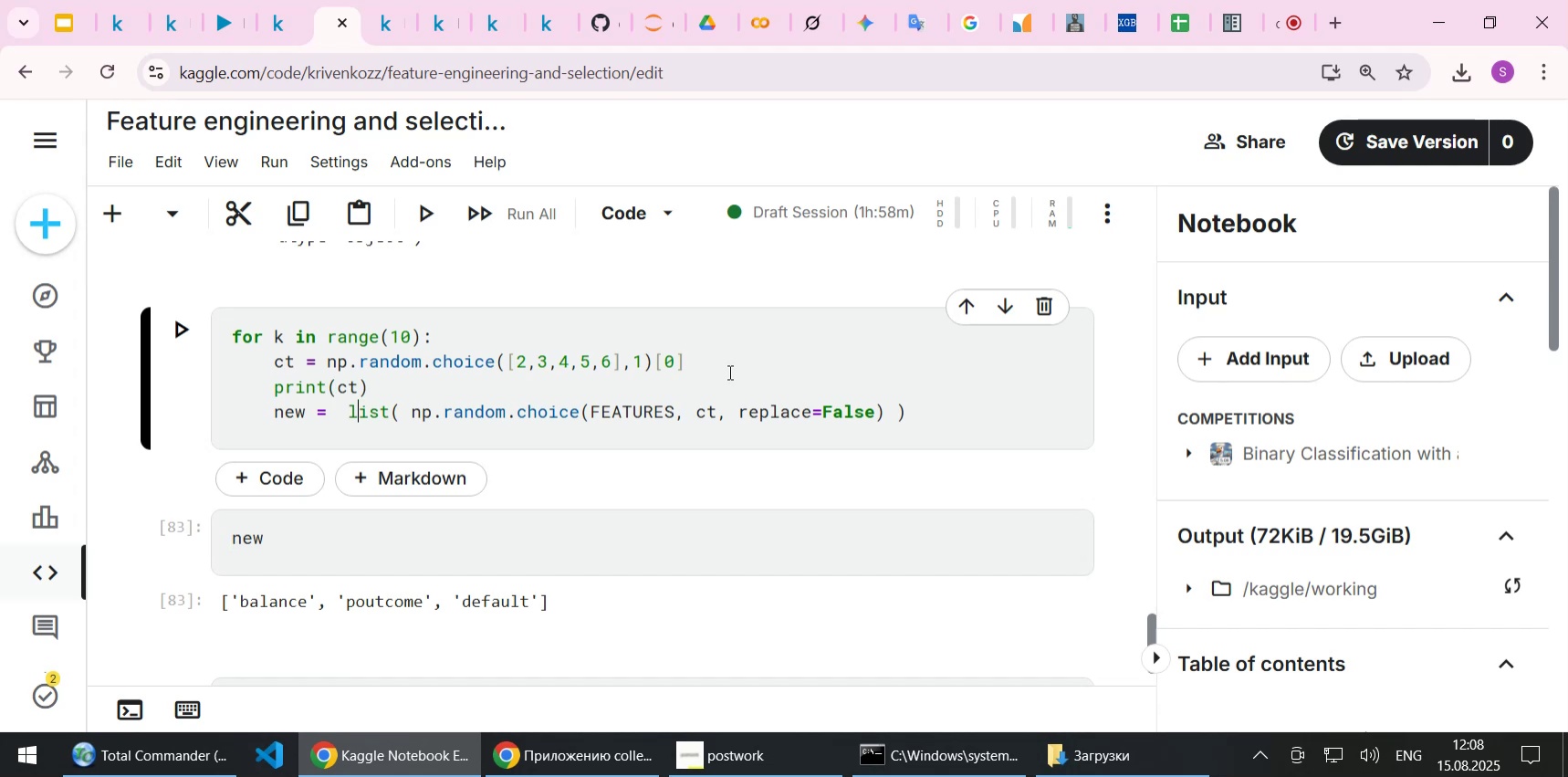 
key(Home)
 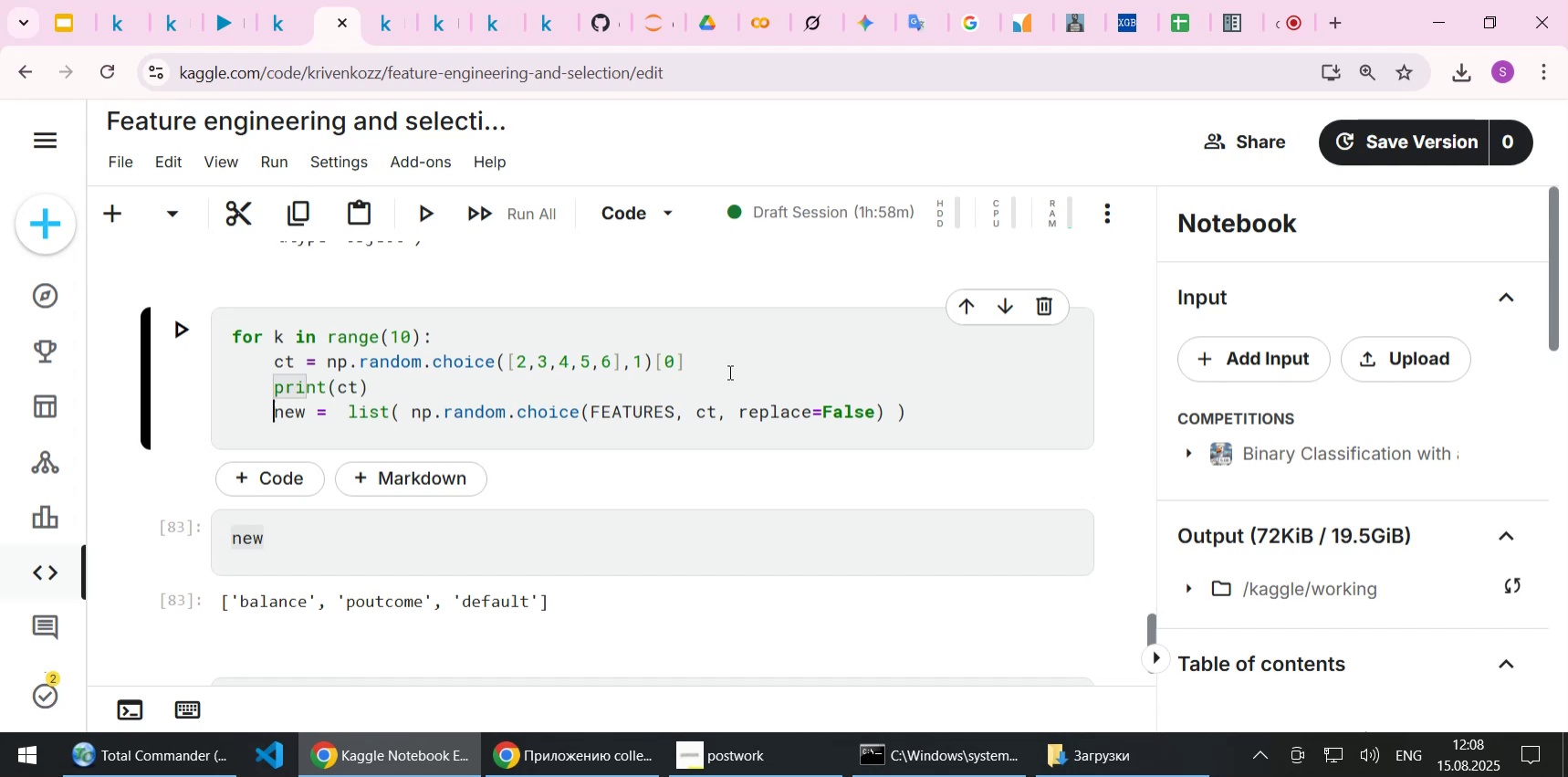 
key(Shift+3)
 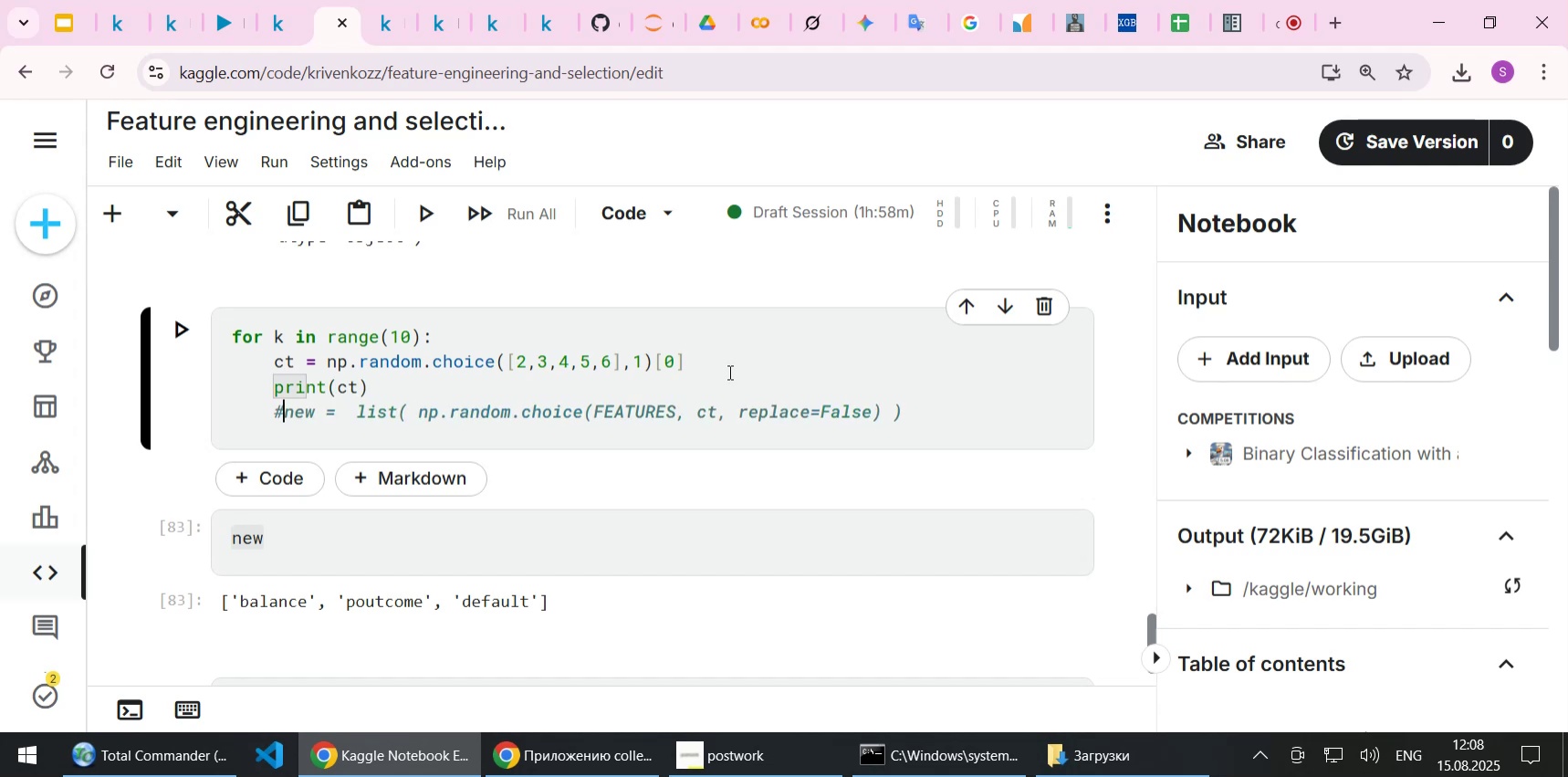 
key(Shift+Enter)
 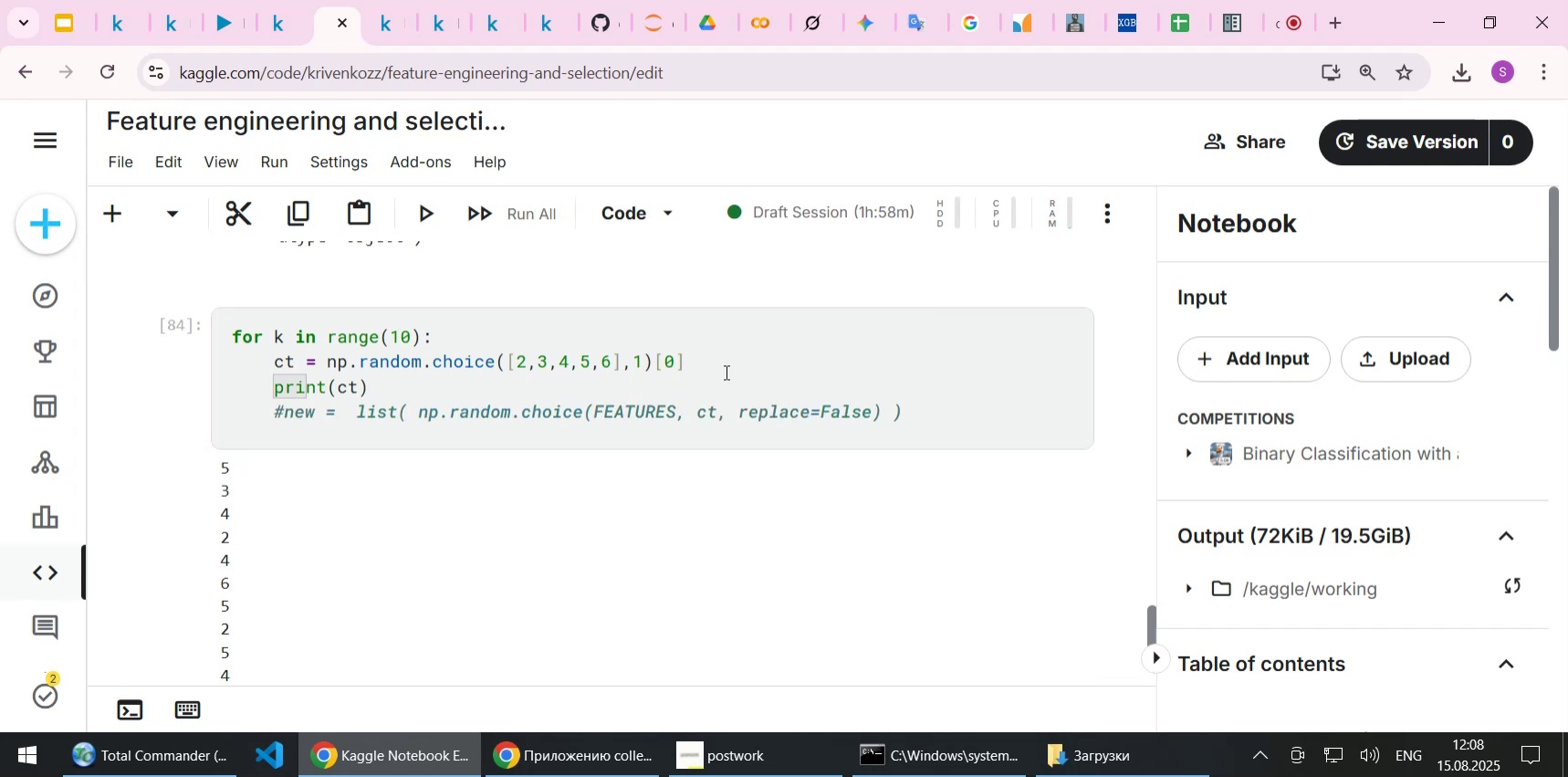 
scroll: coordinate [811, 299], scroll_direction: down, amount: 1.0
 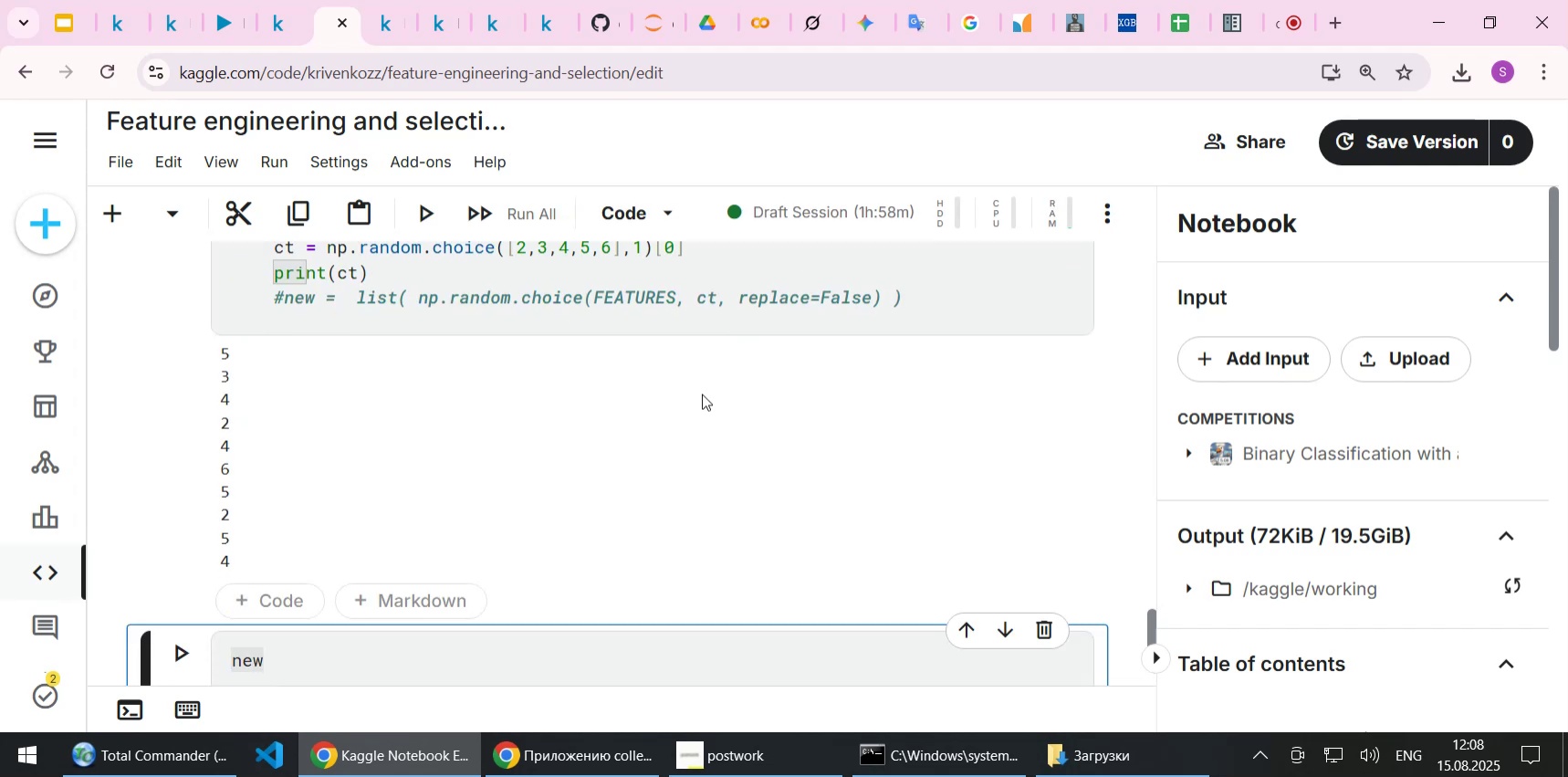 
scroll: coordinate [702, 394], scroll_direction: up, amount: 1.0
 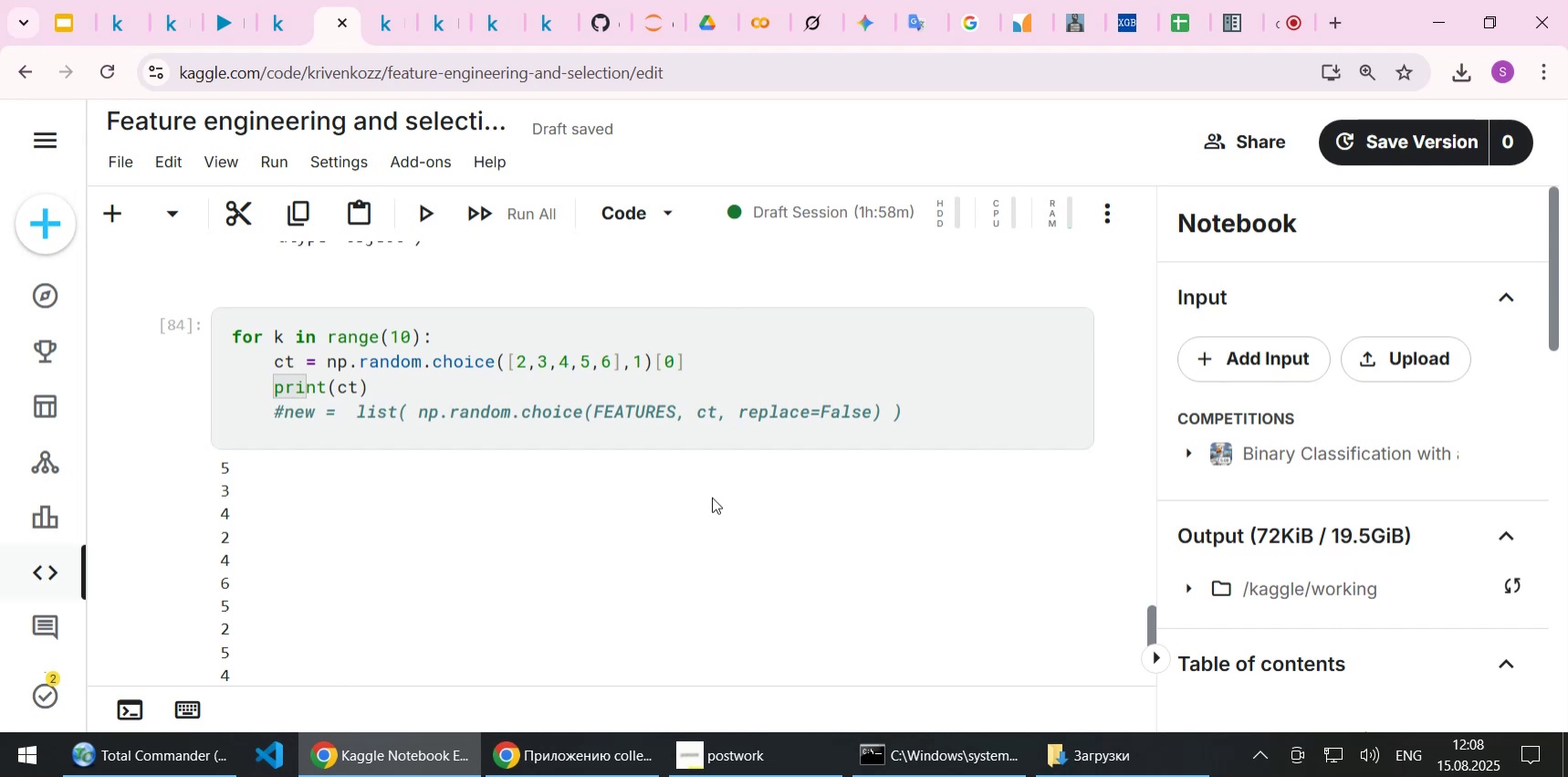 
wait(11.36)
 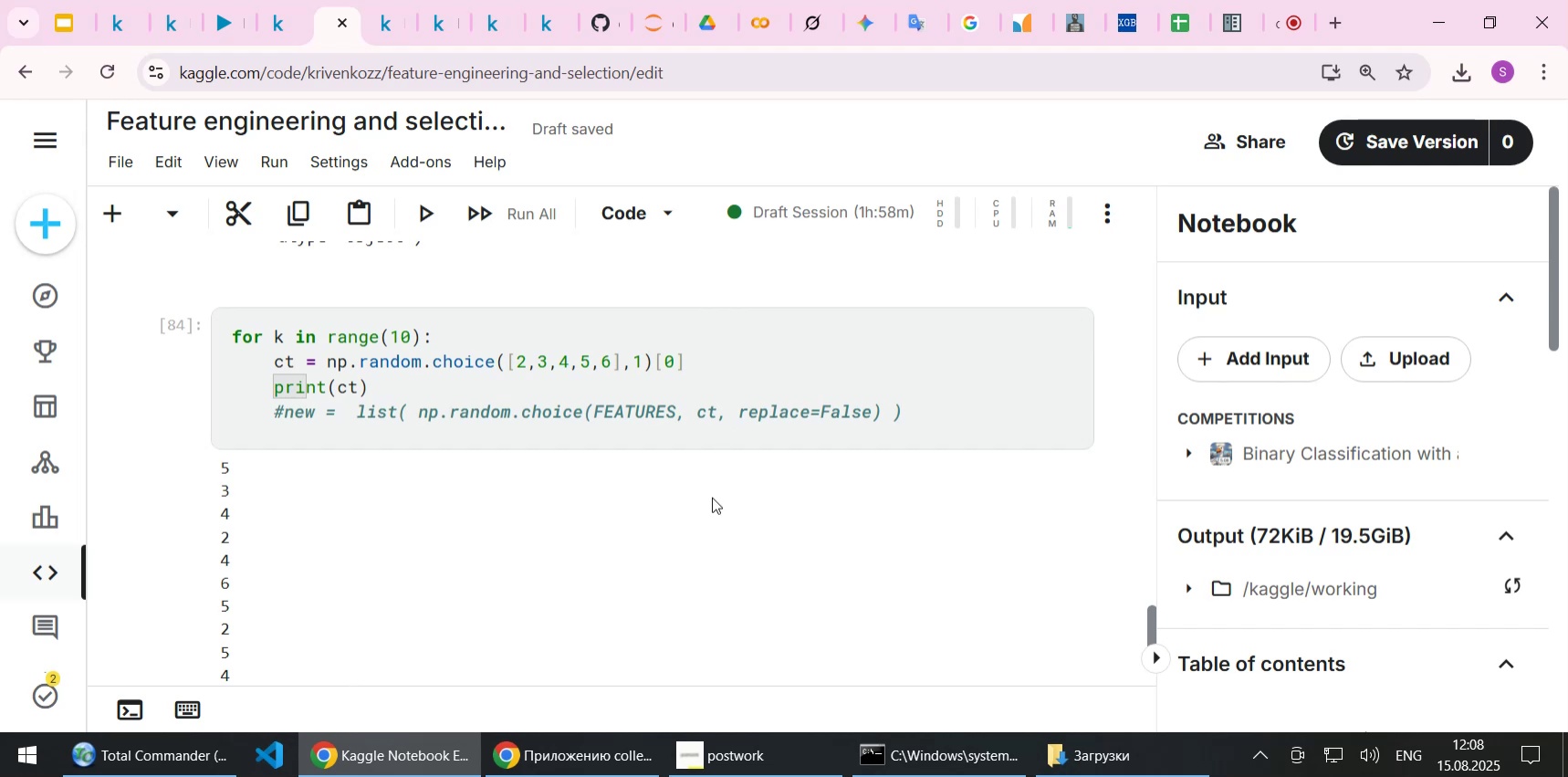 
scroll: coordinate [712, 497], scroll_direction: down, amount: 1.0
 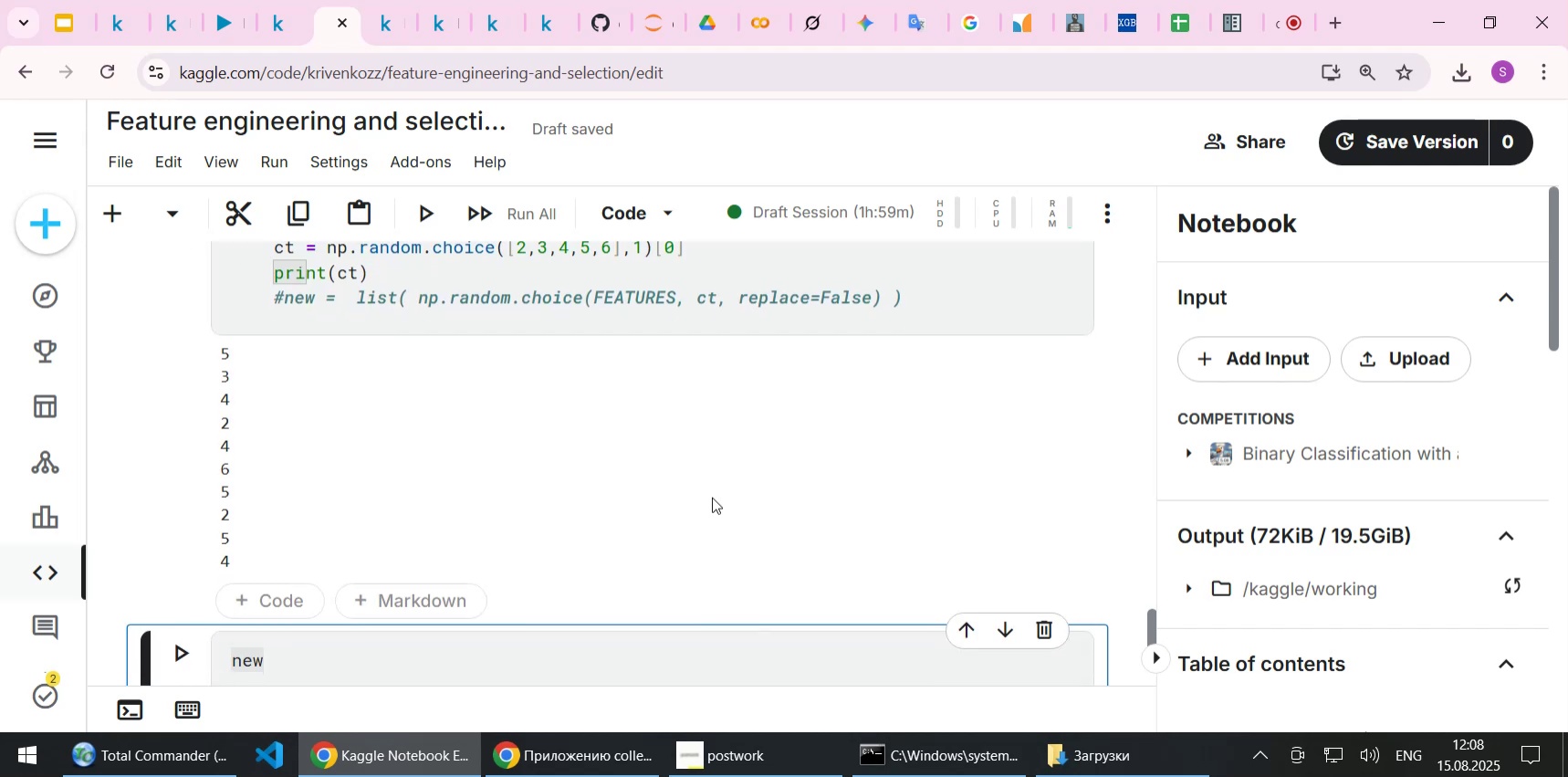 
scroll: coordinate [712, 497], scroll_direction: up, amount: 1.0
 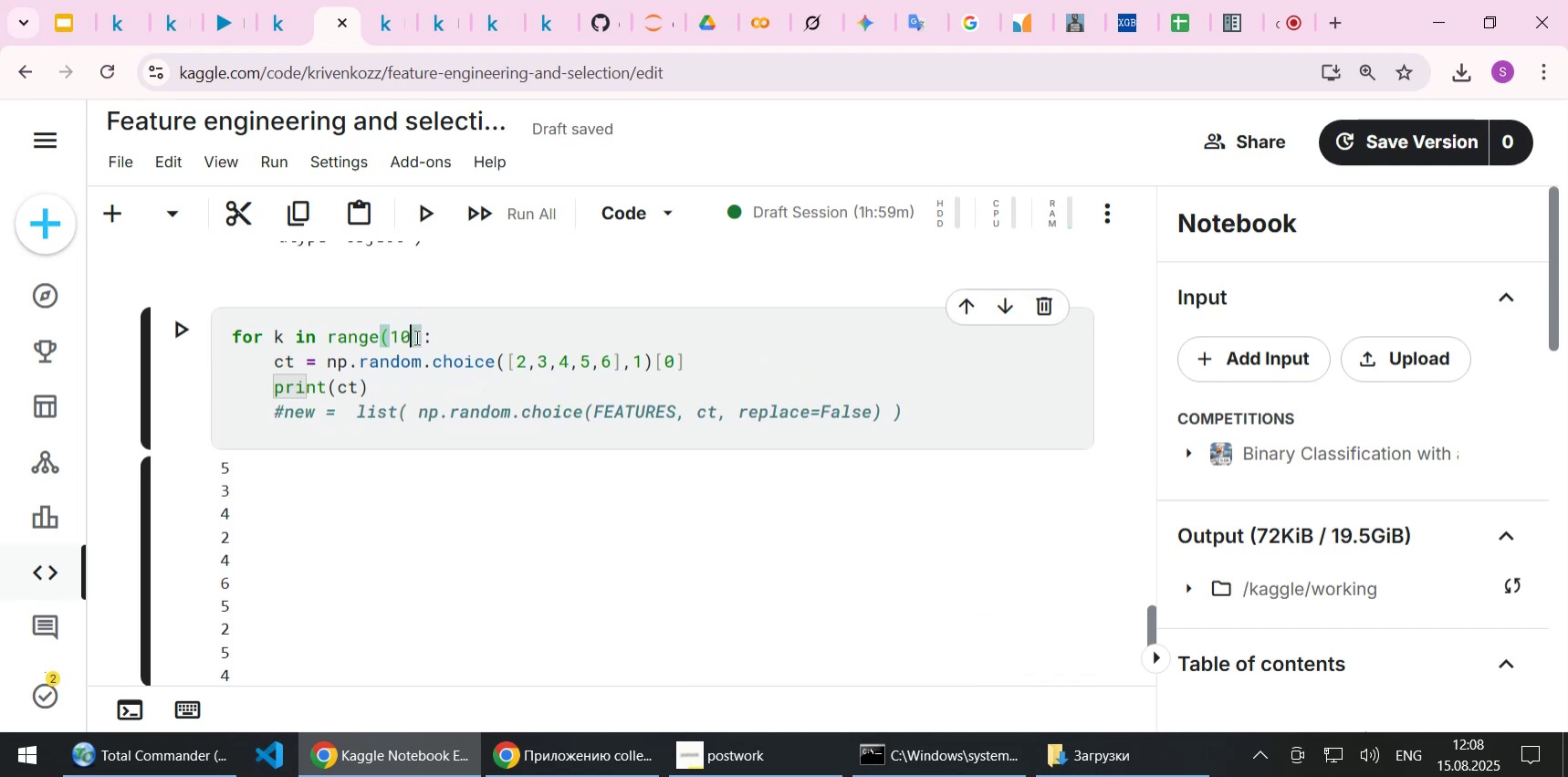 
key(ArrowLeft)
 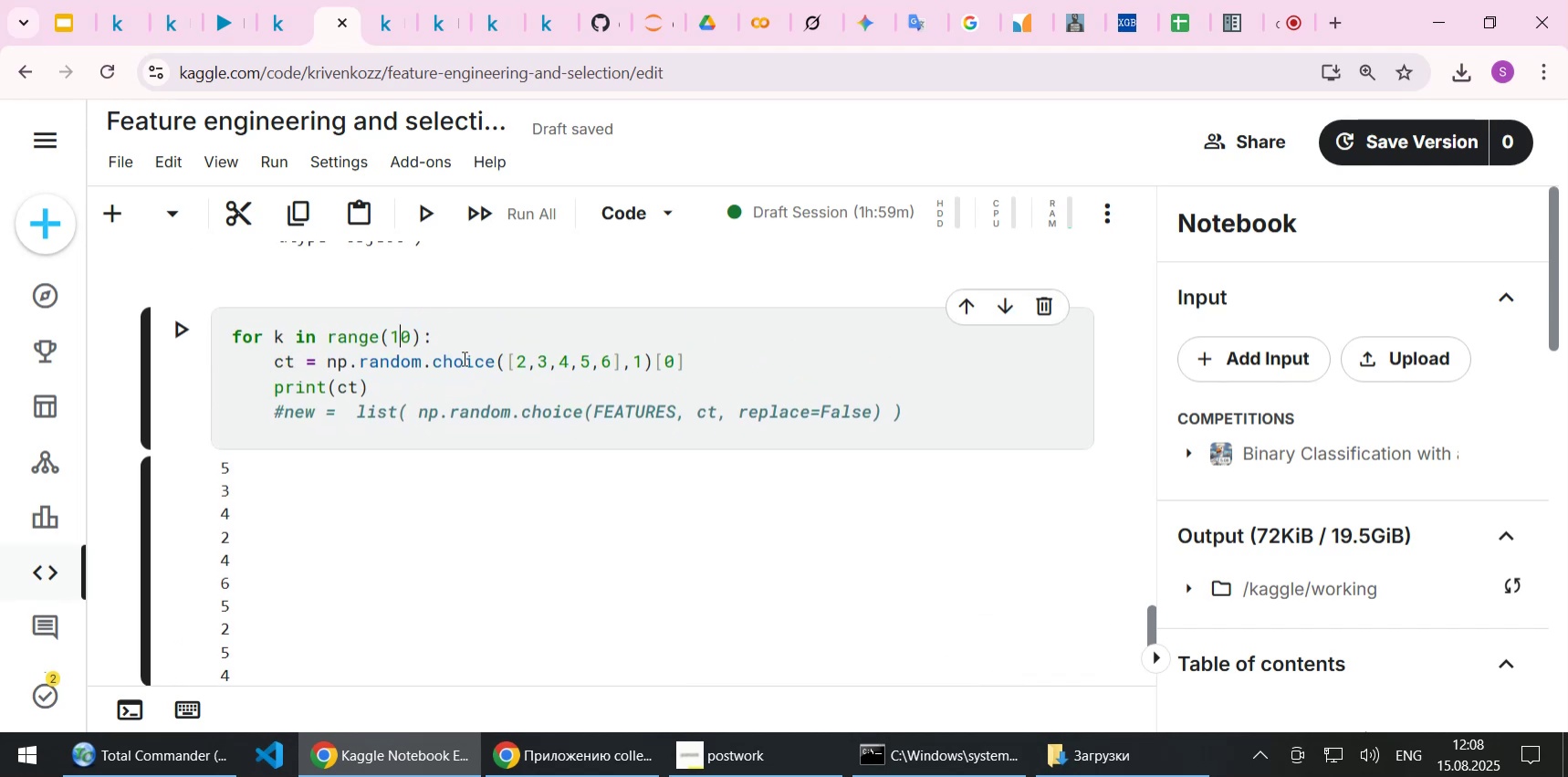 
key(Delete)
 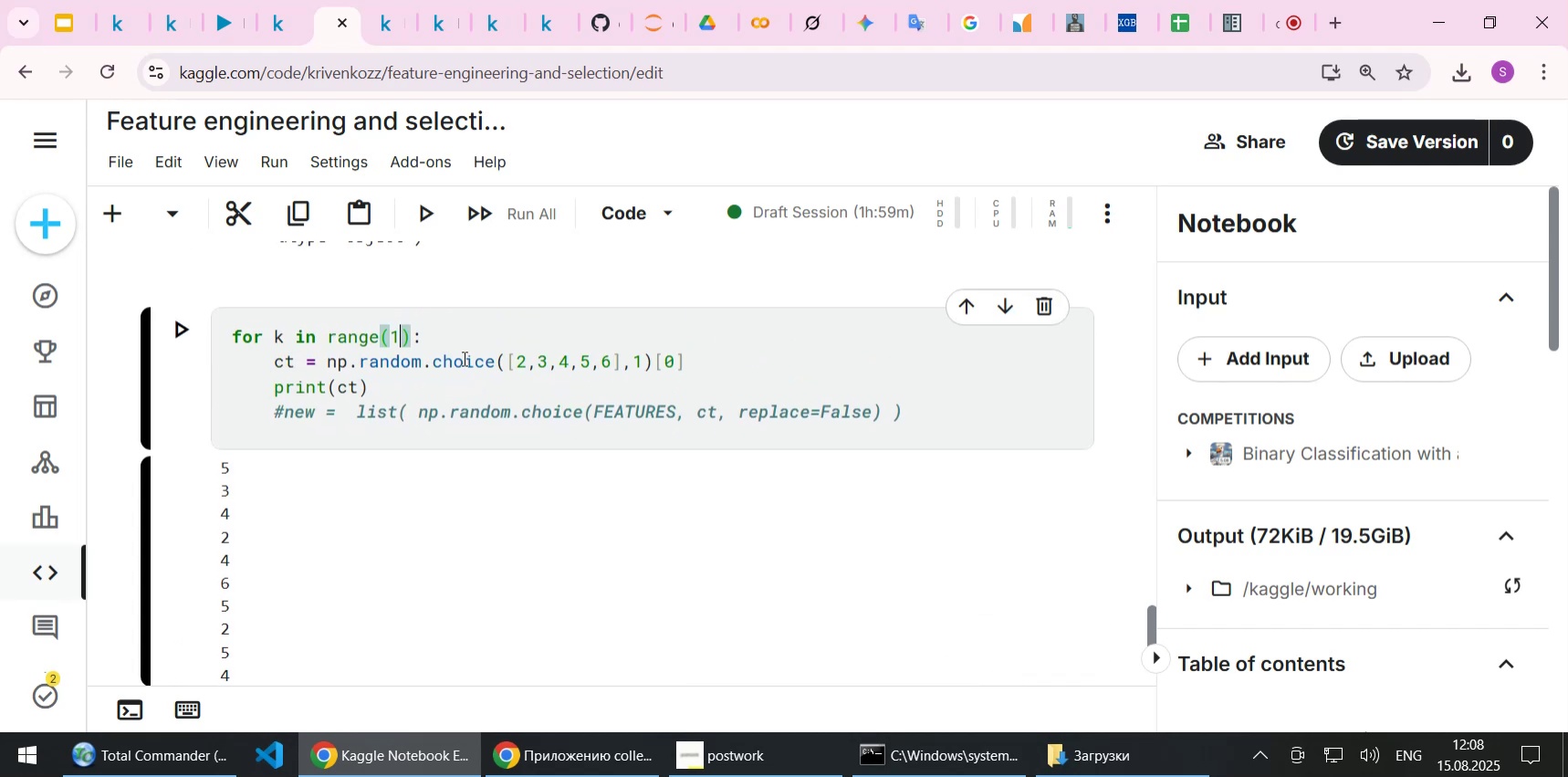 
key(Shift+Enter)
 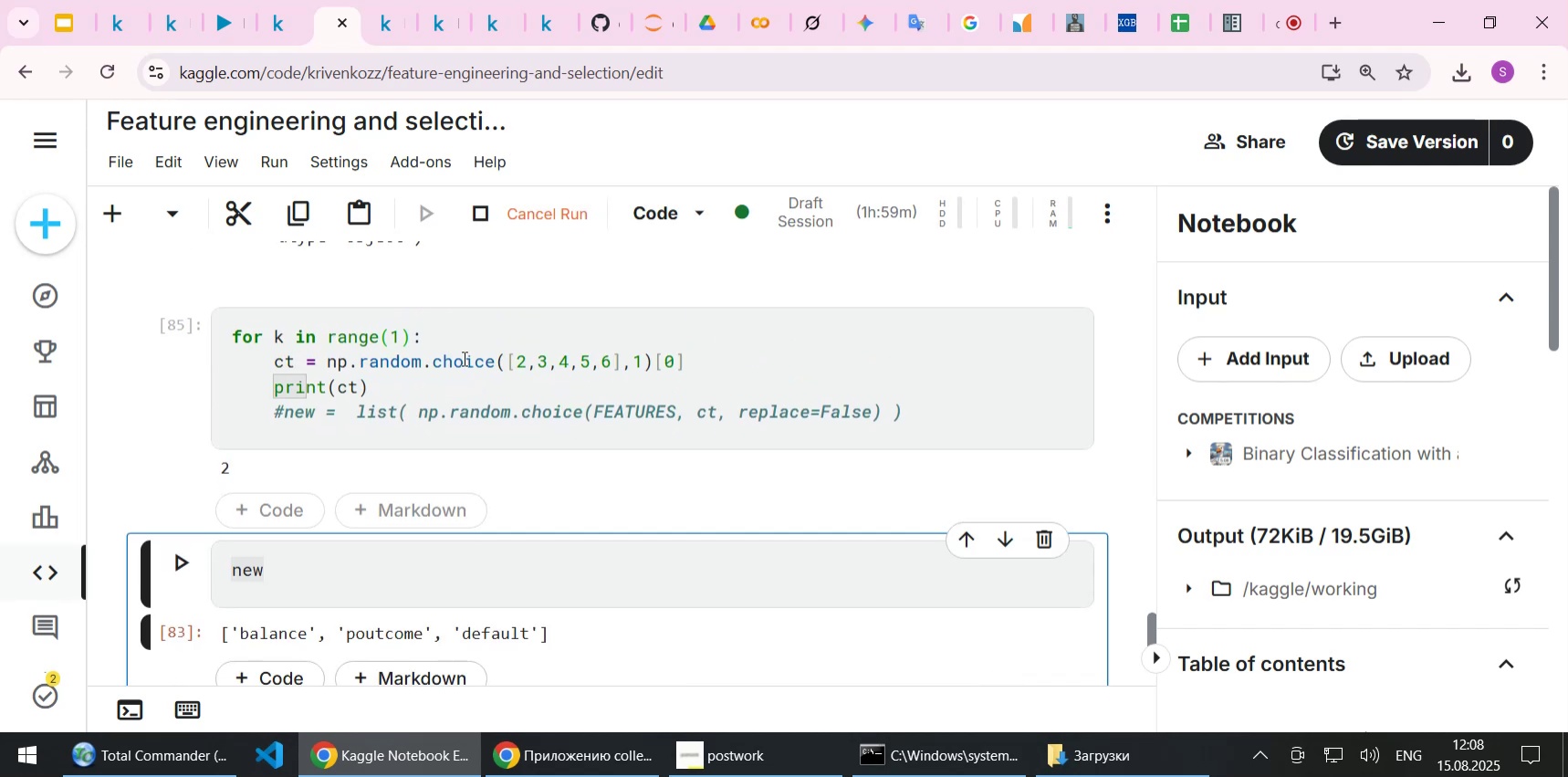 
key(Shift+Enter)
 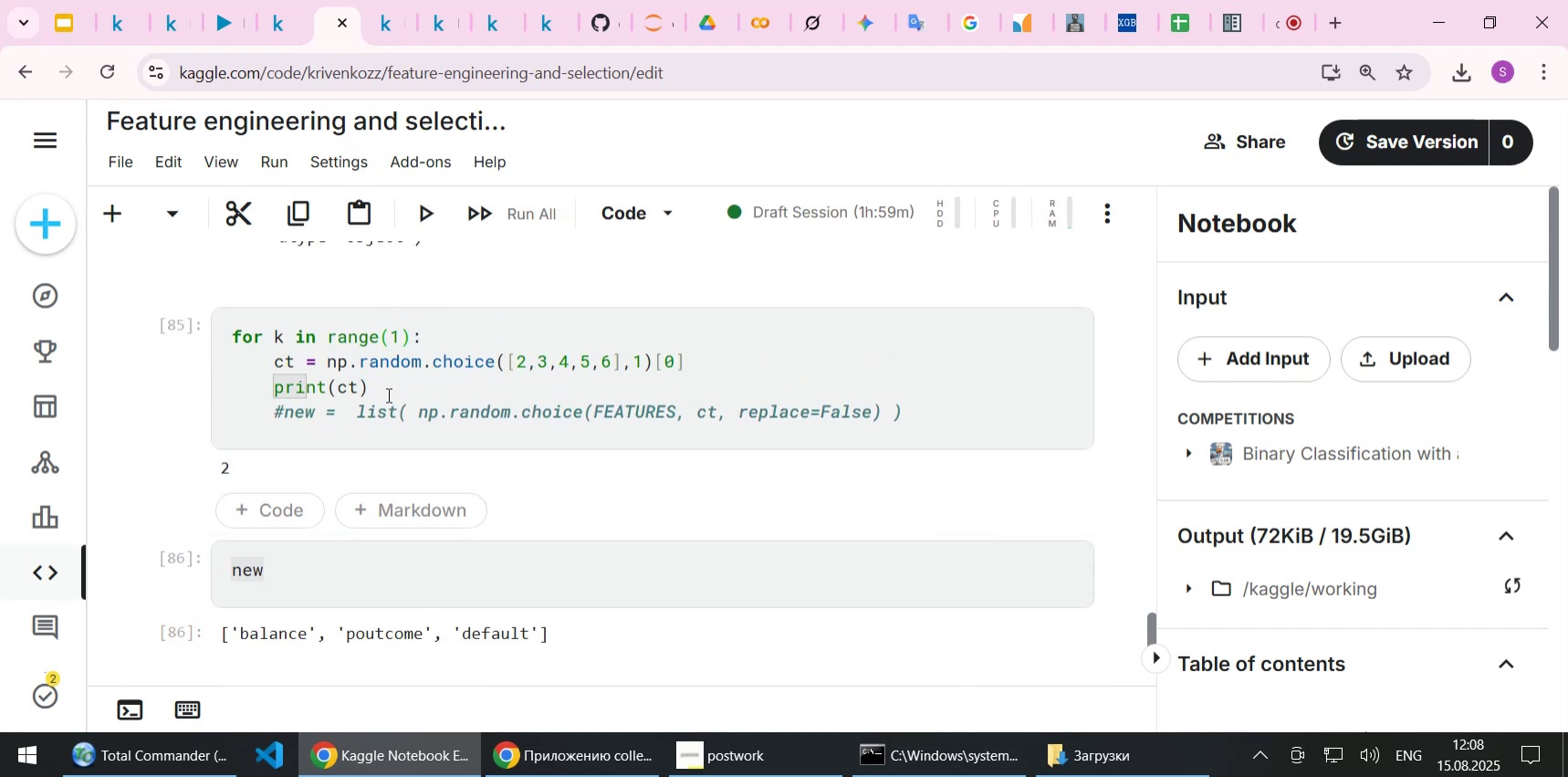 
left_click([448, 380])
 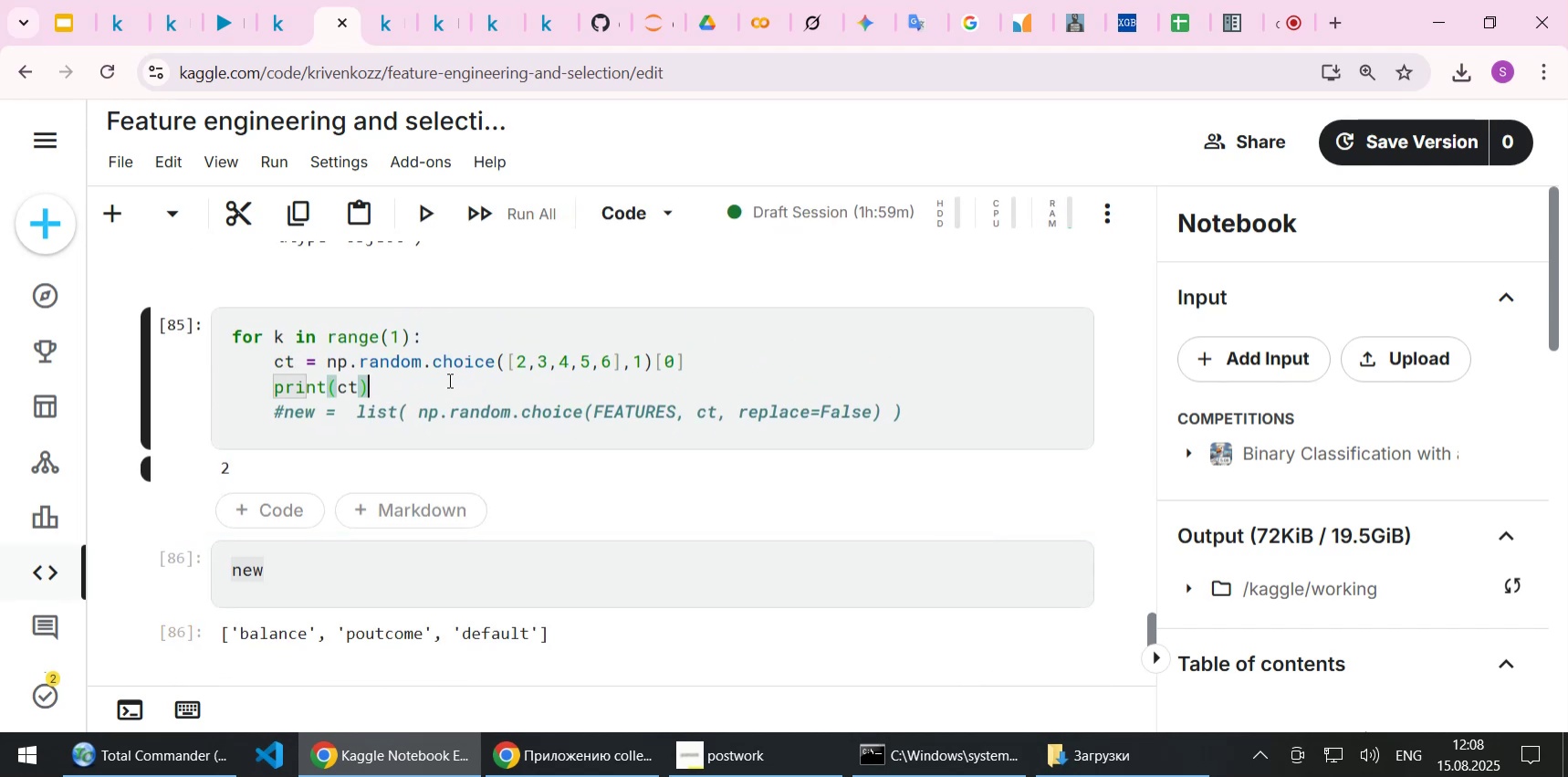 
key(Shift+Enter)
 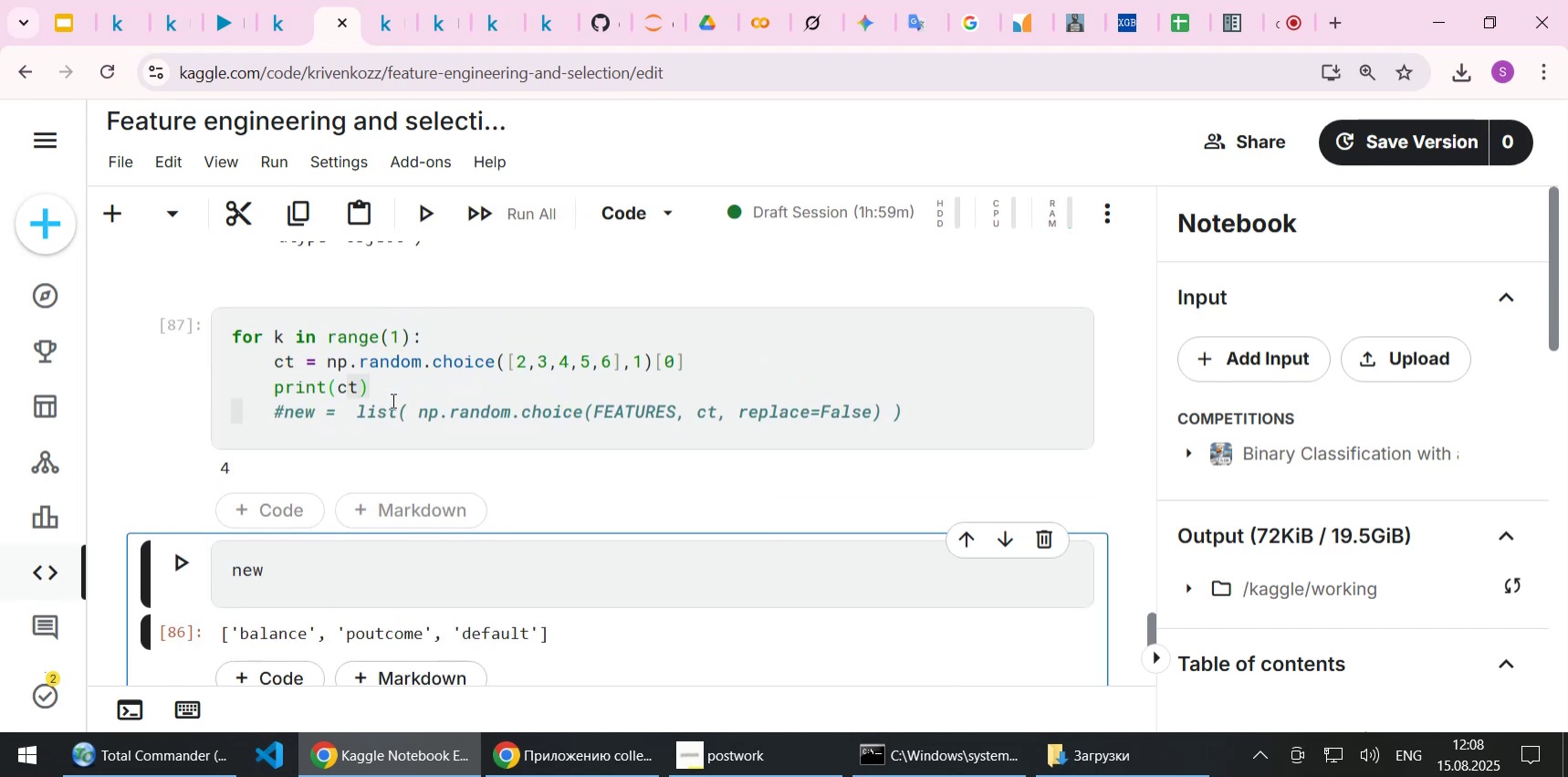 
left_click_drag(start_coordinate=[354, 413], to_coordinate=[357, 417])
 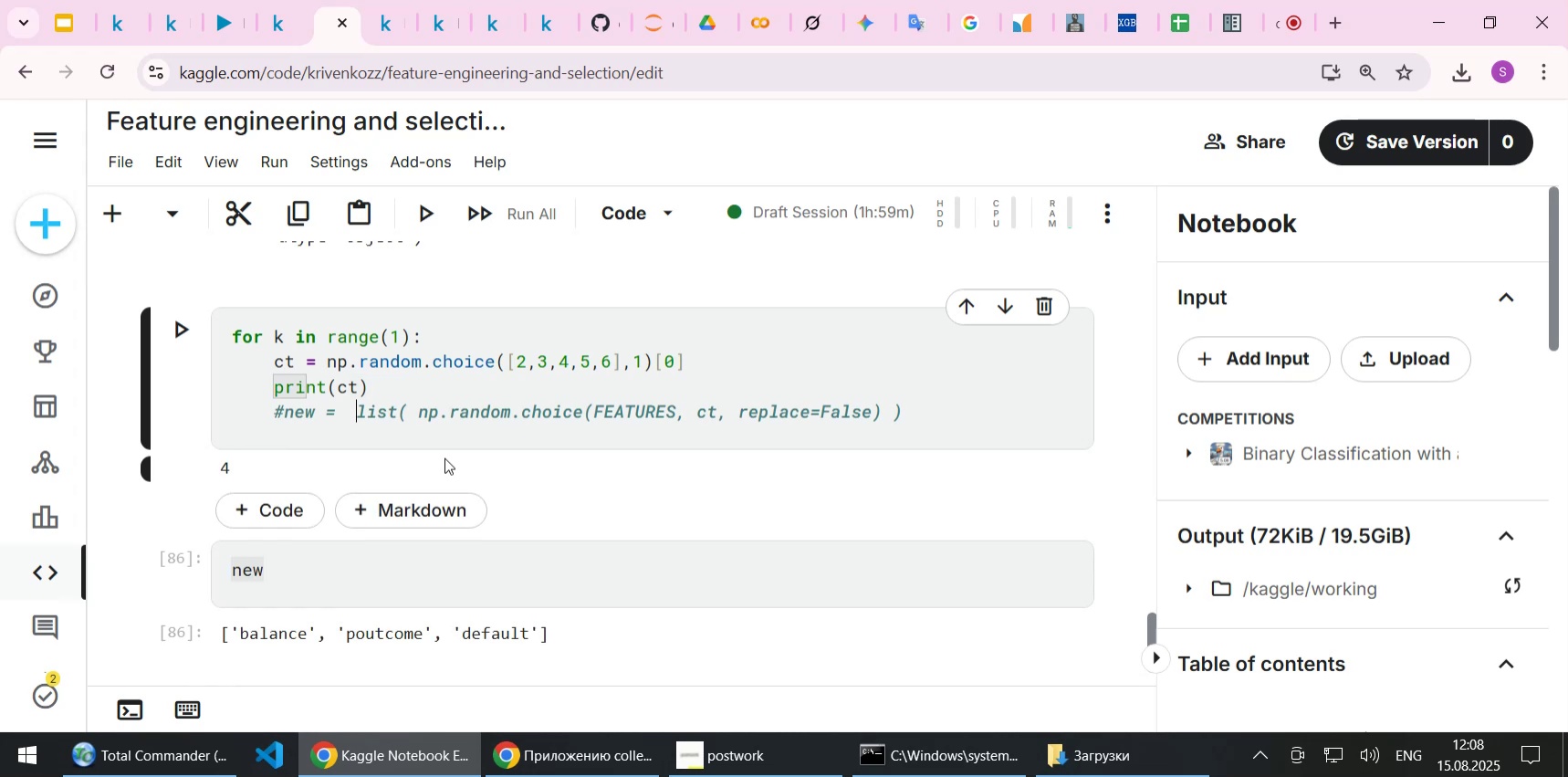 
key(Home)
 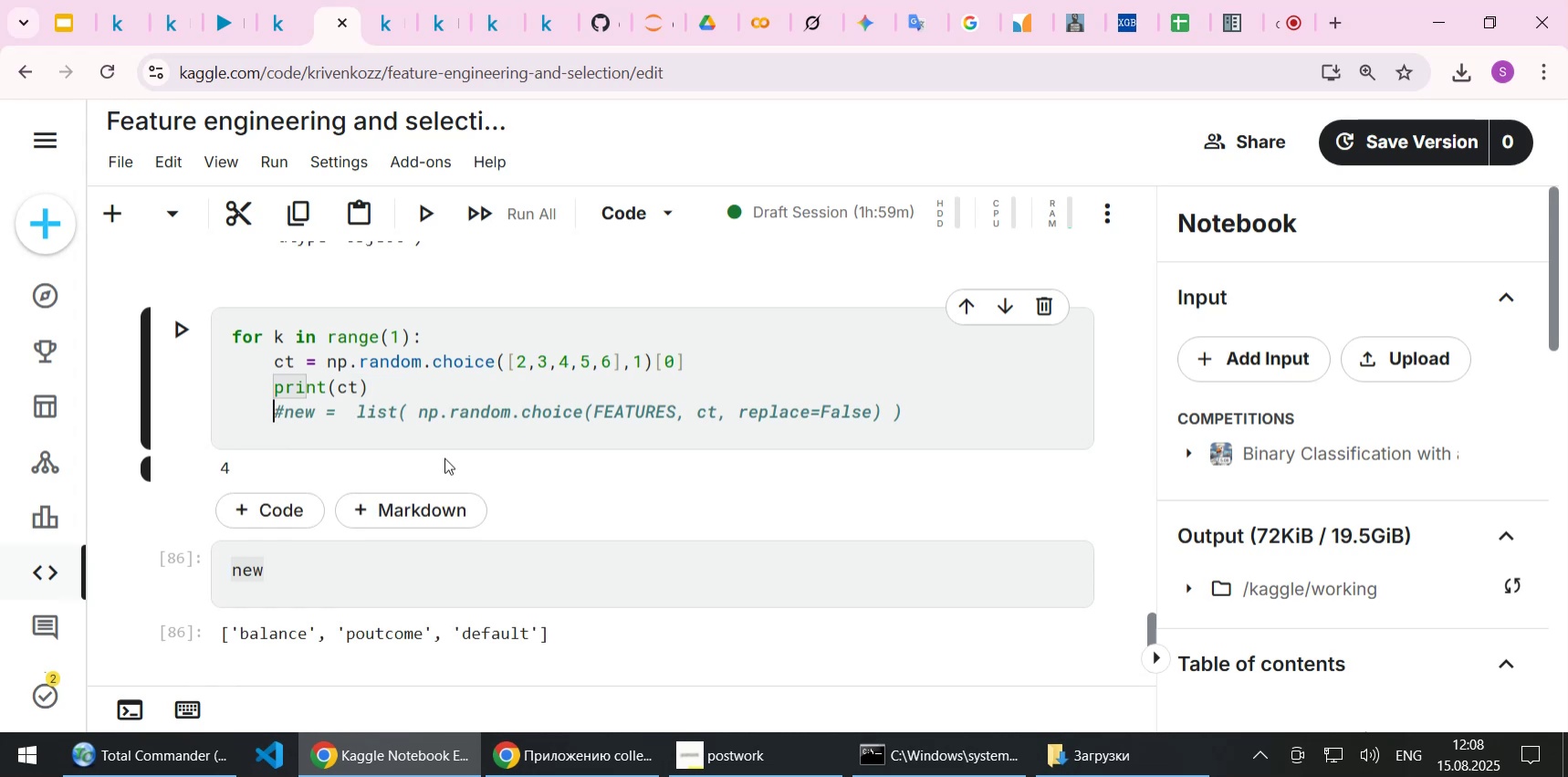 
key(Delete)
 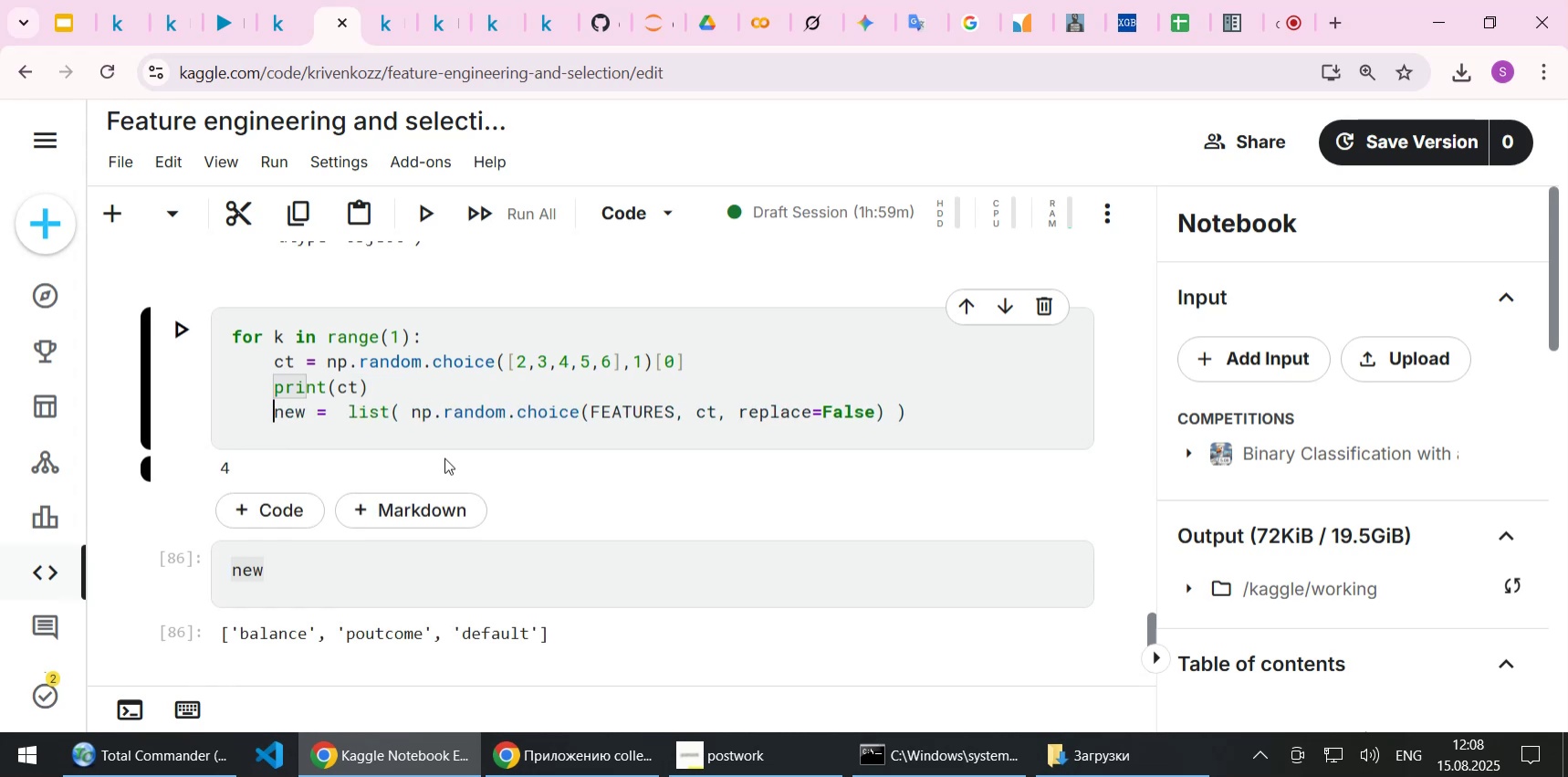 
key(Shift+Enter)
 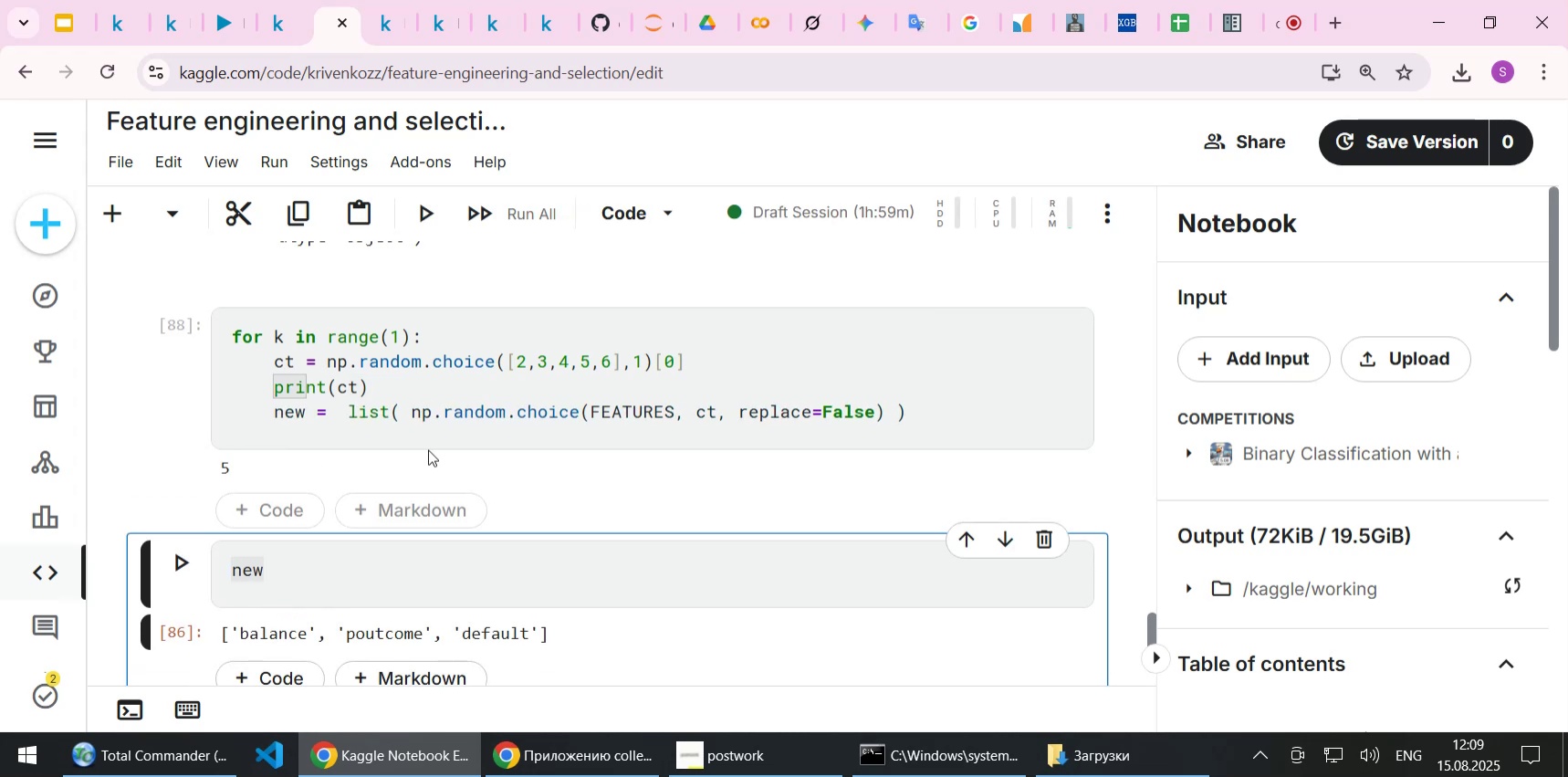 
left_click([432, 414])
 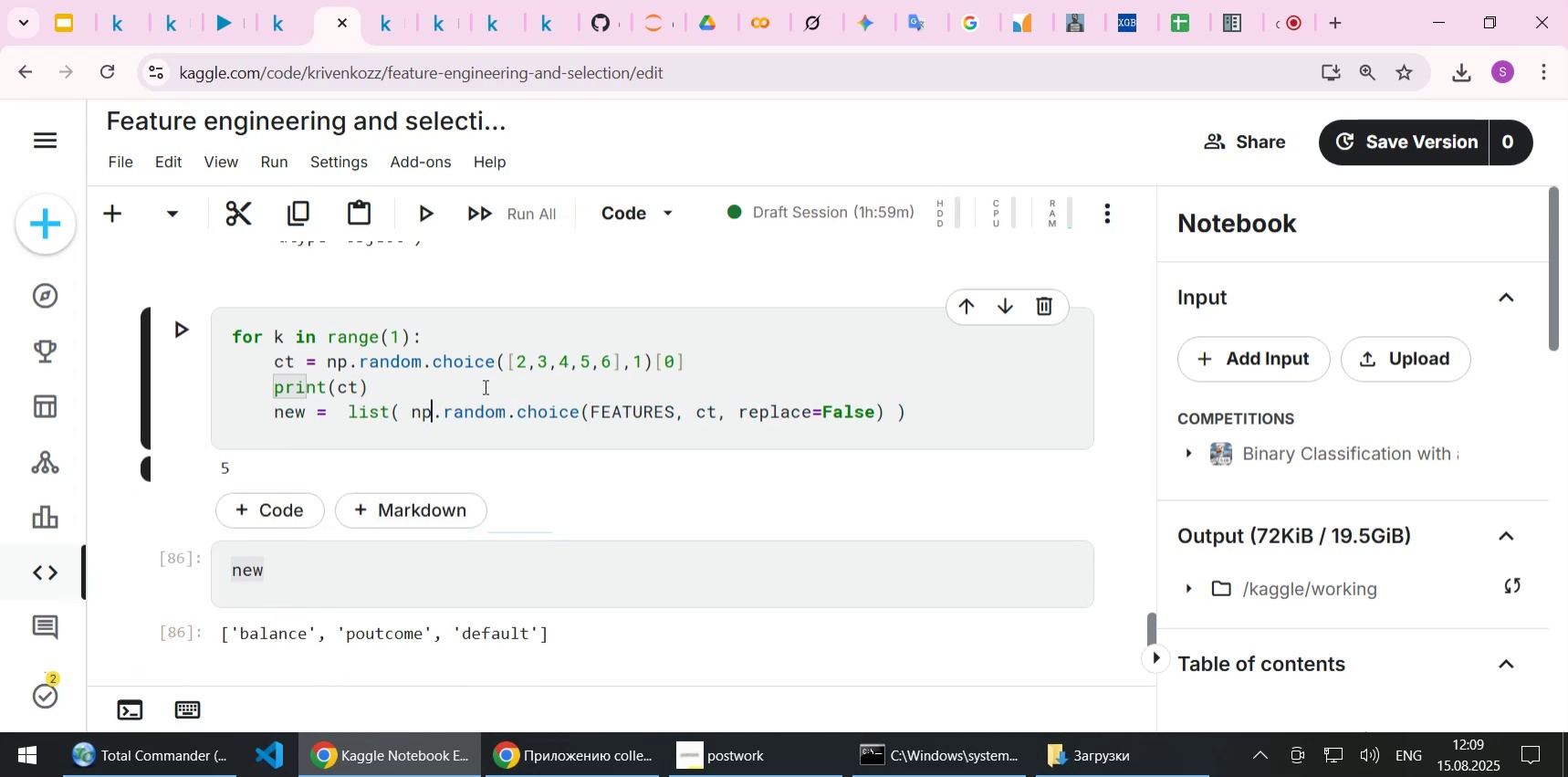 
left_click([484, 386])
 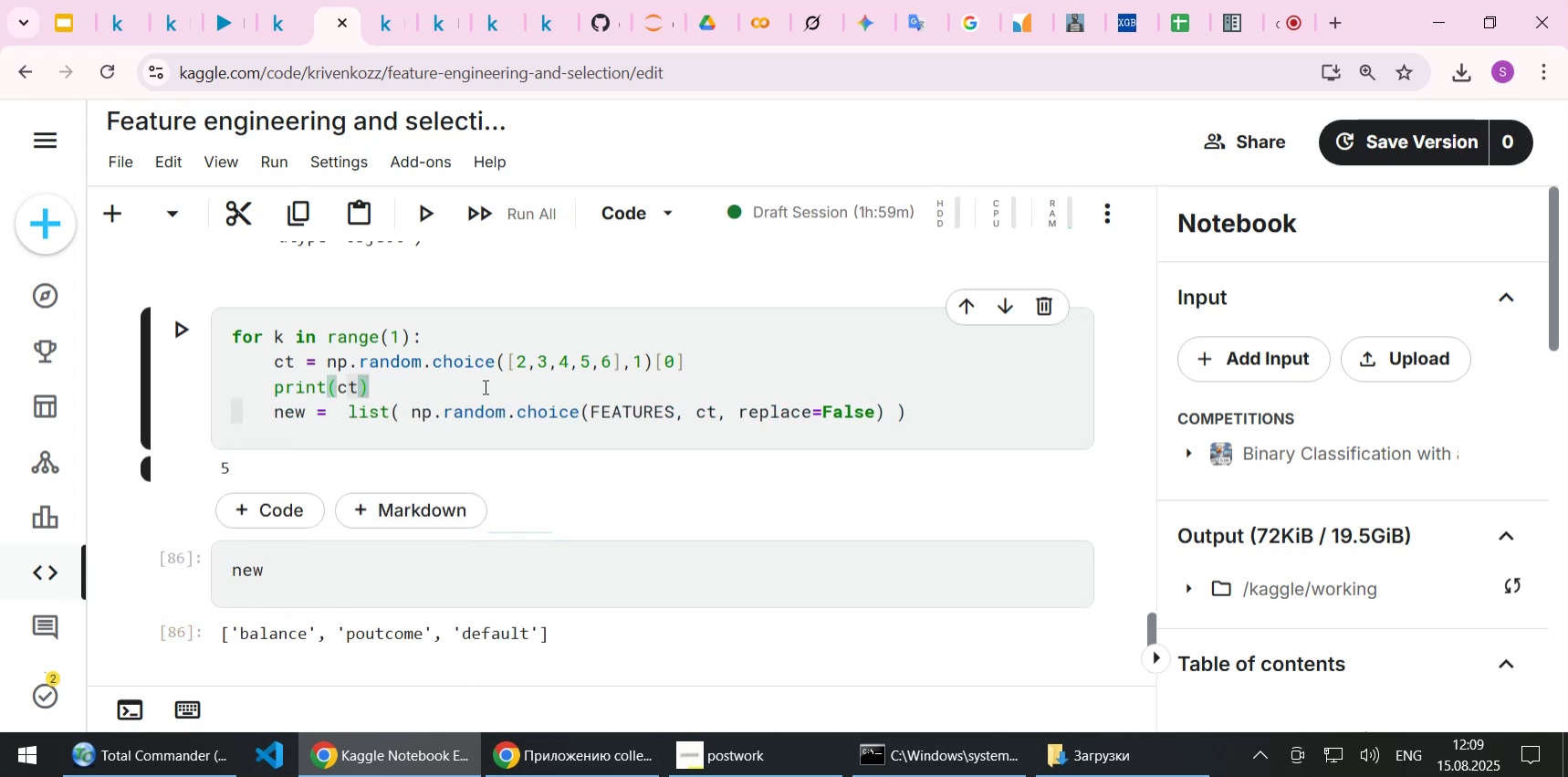 
key(Shift+Home)
 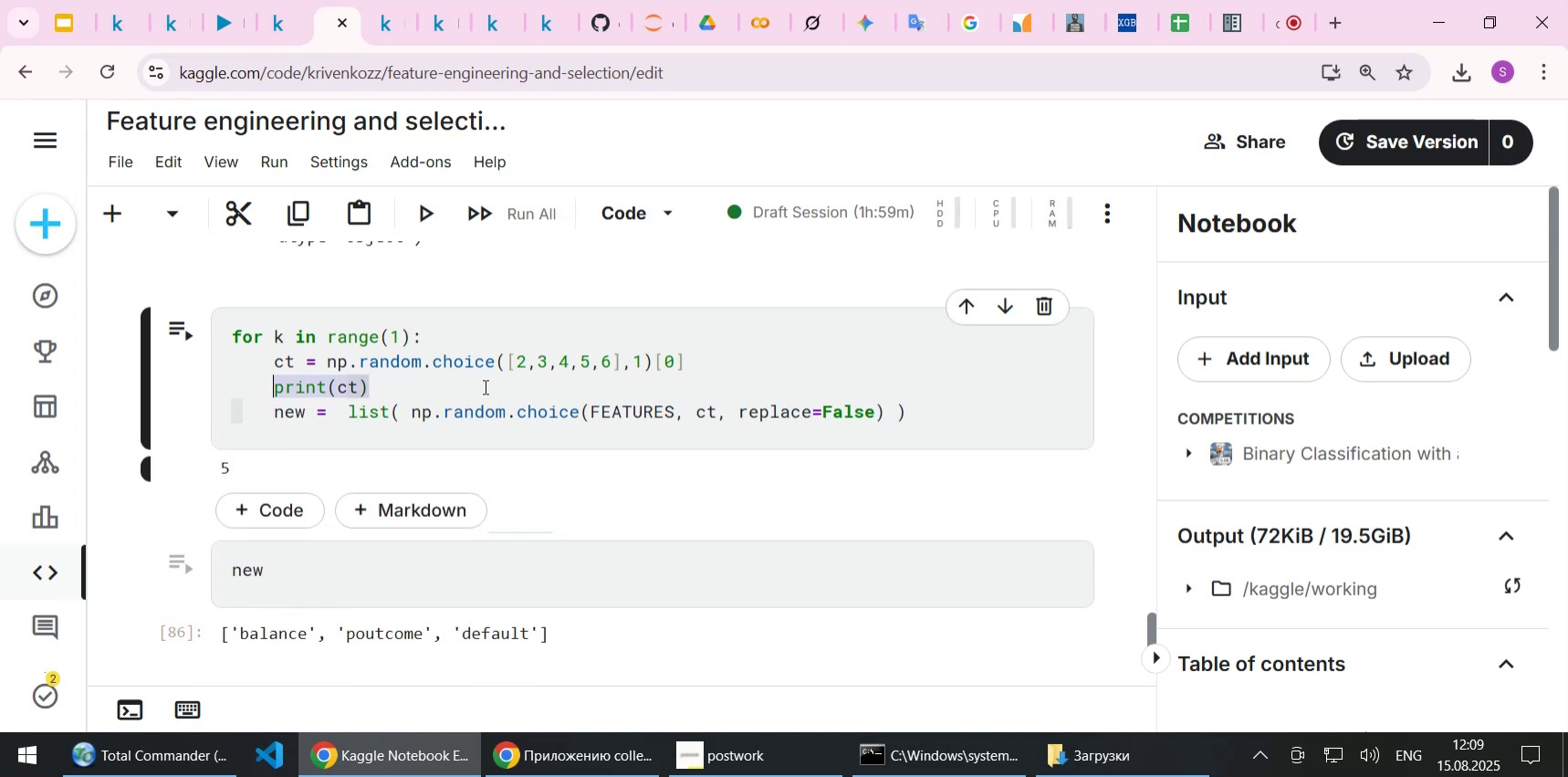 
key(Control+X)
 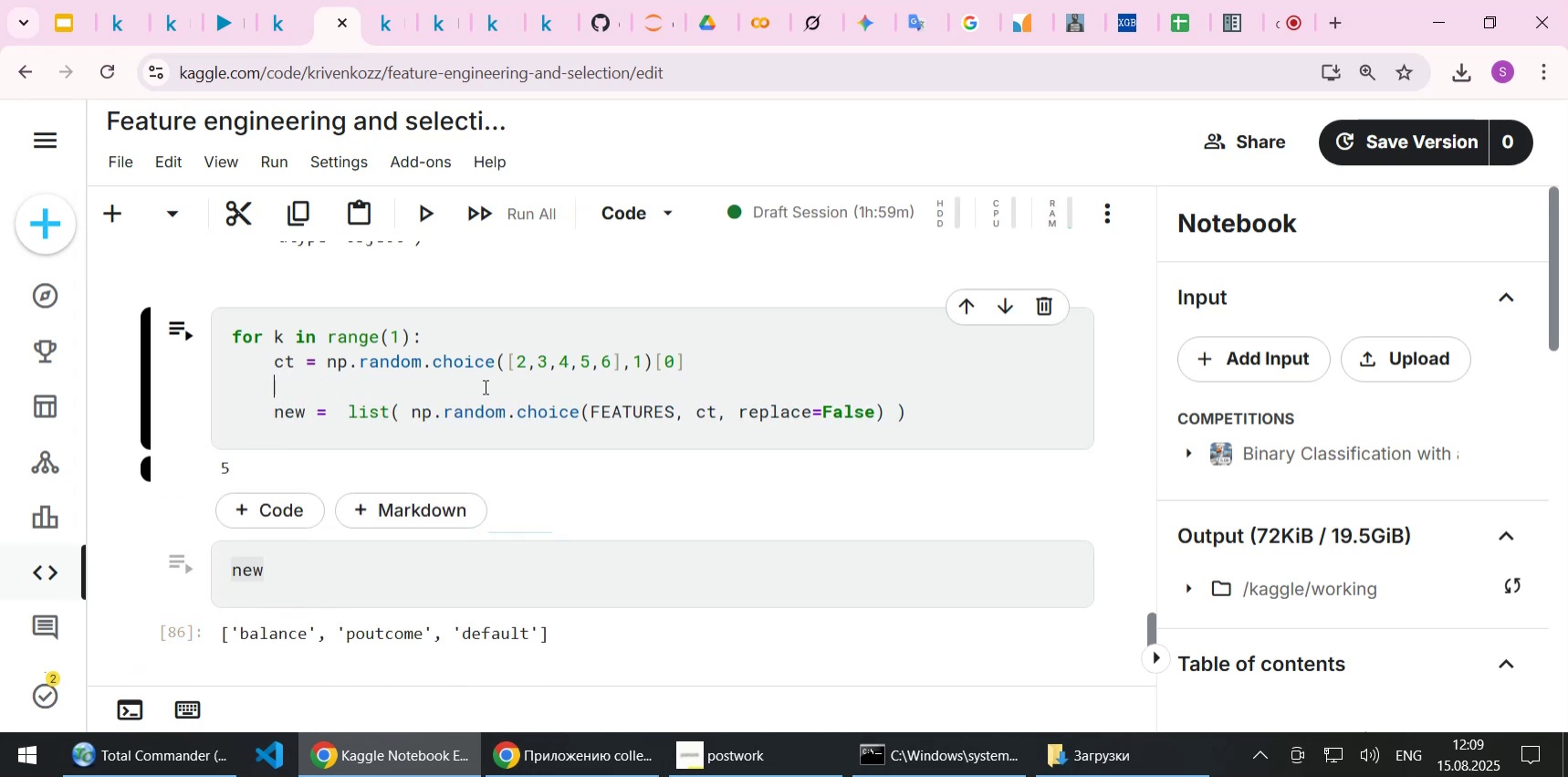 
key(Home)
 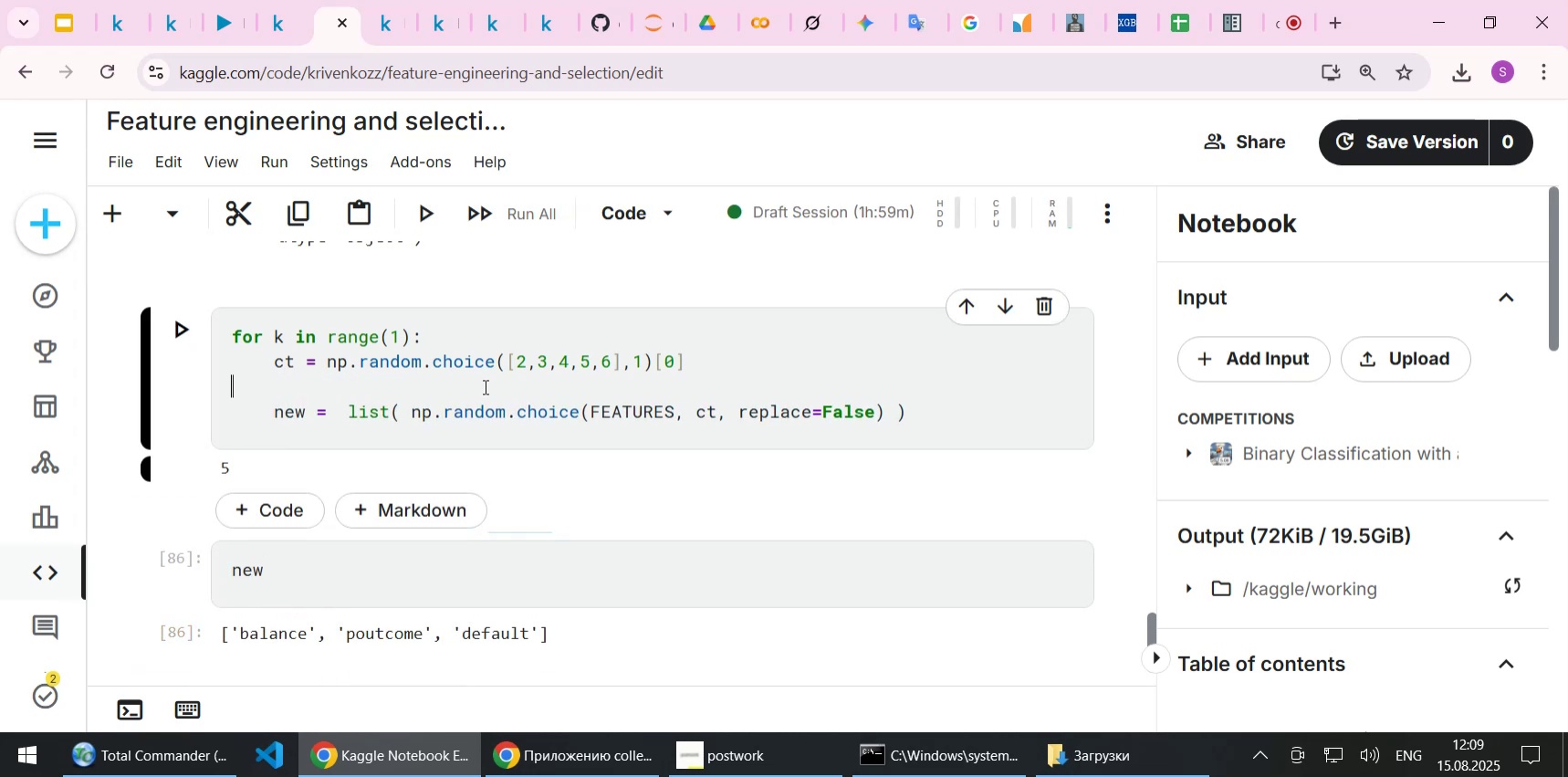 
key(Tab)
 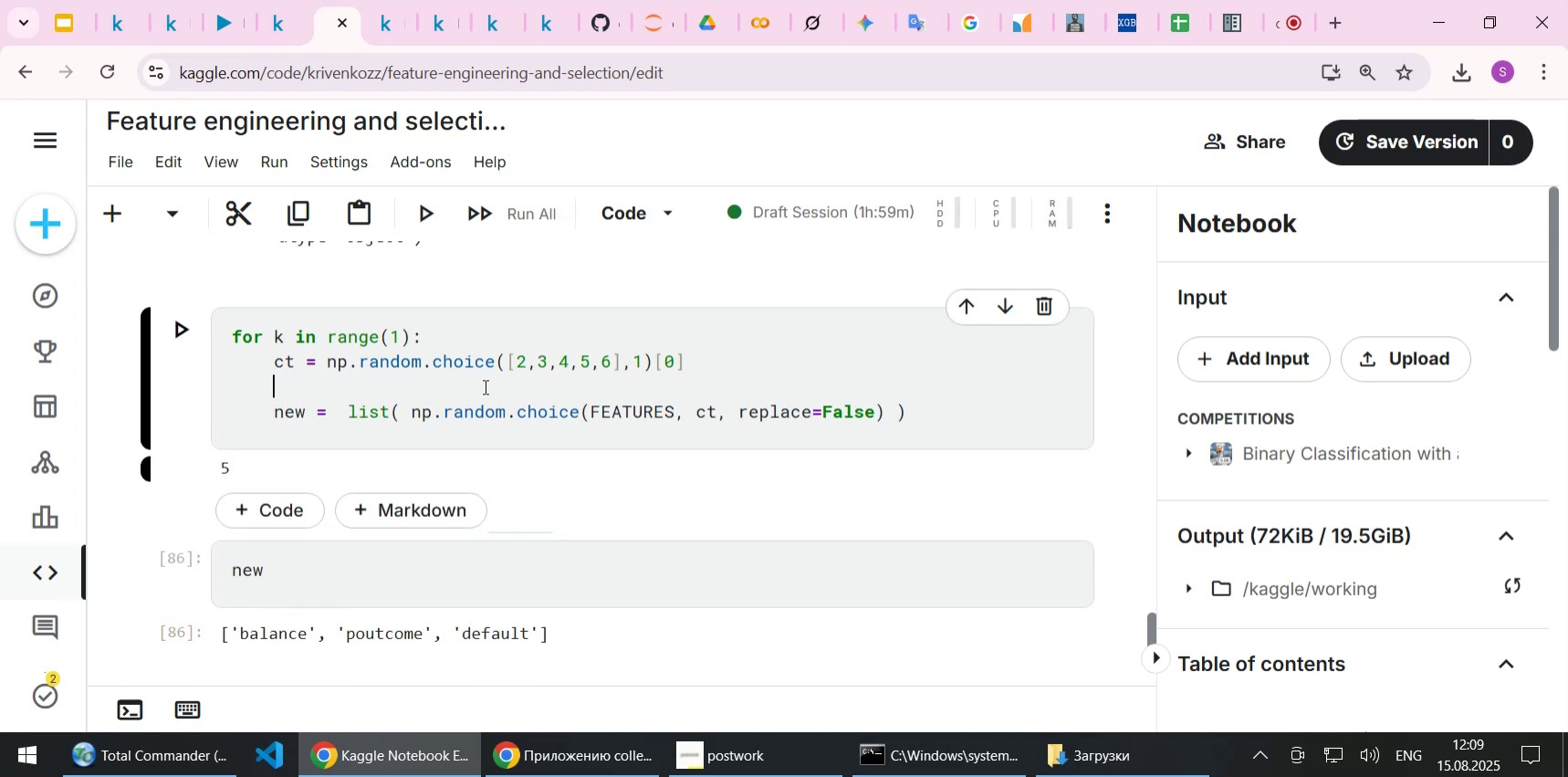 
key(Control+ControlLeft)
 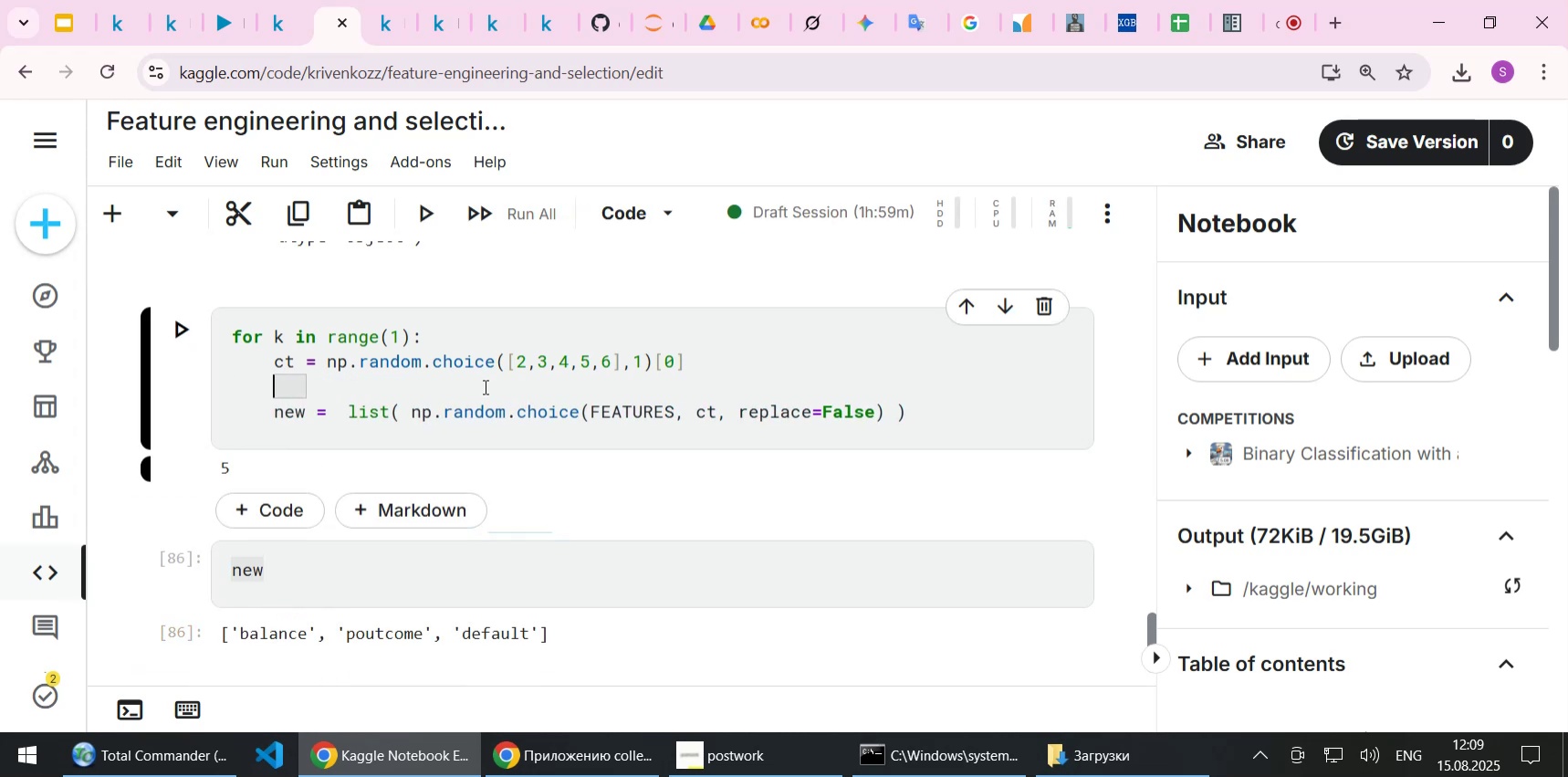 
key(Control+V)
 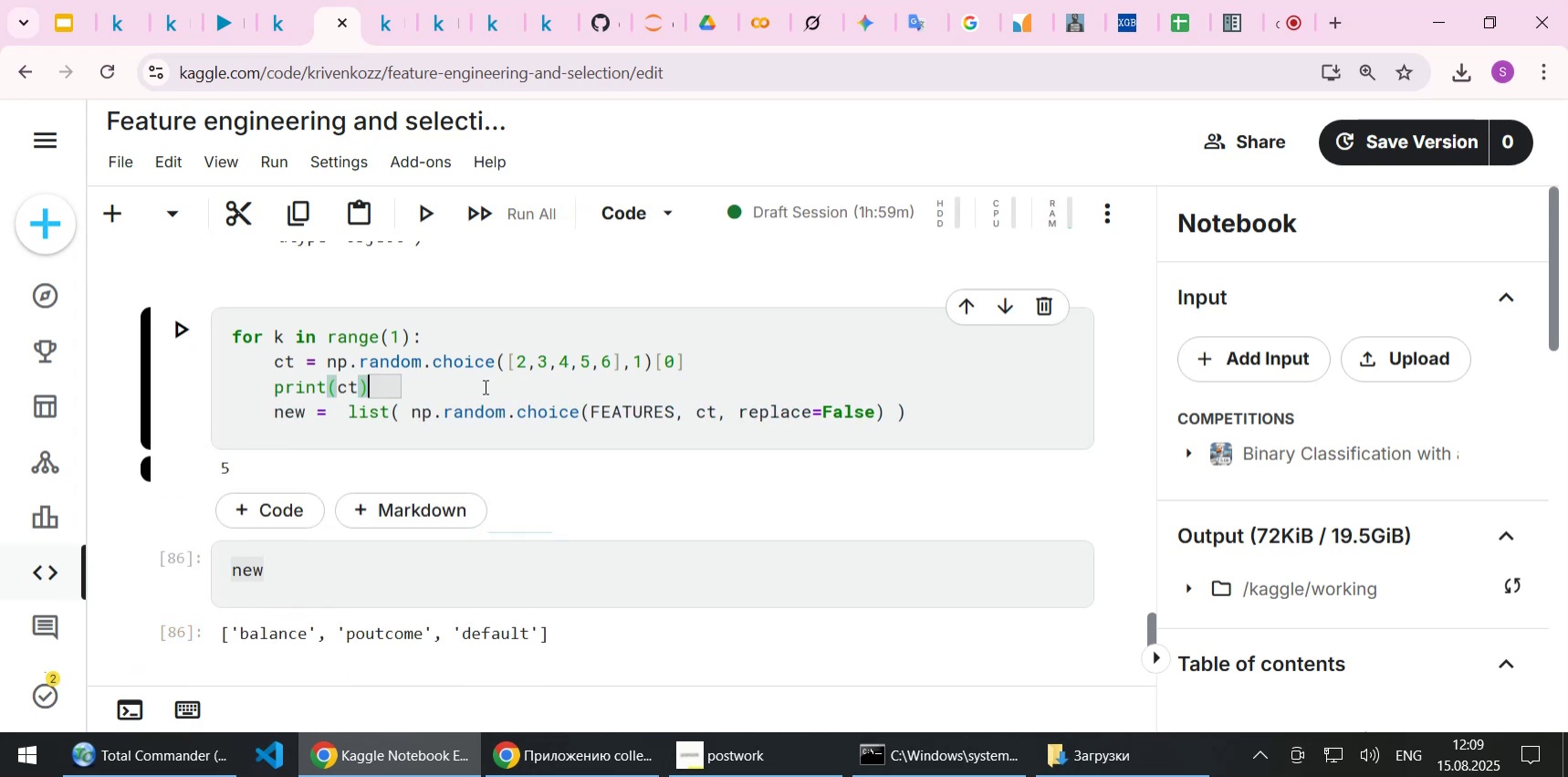 
key(ArrowDown)
 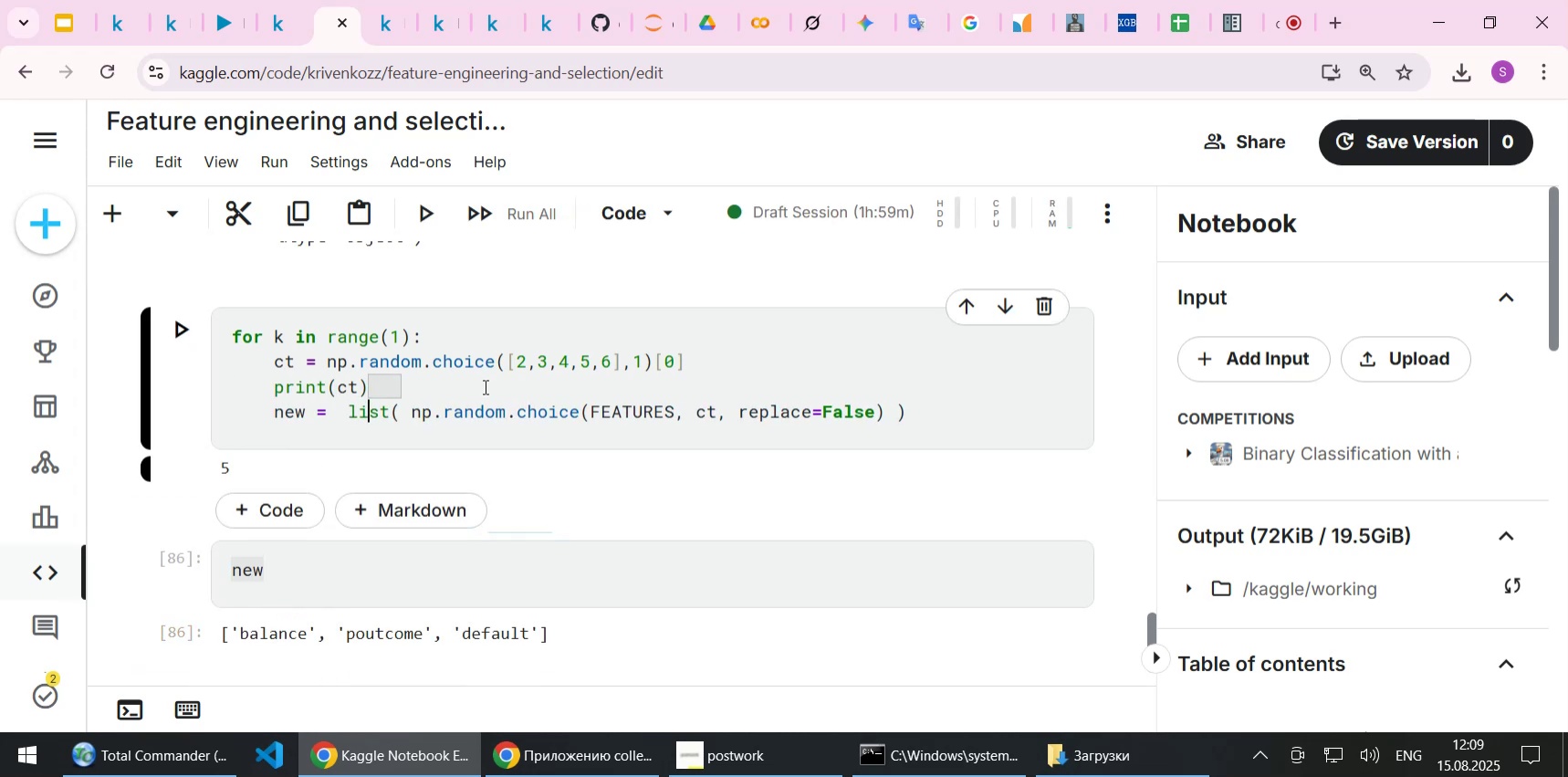 
key(End)
 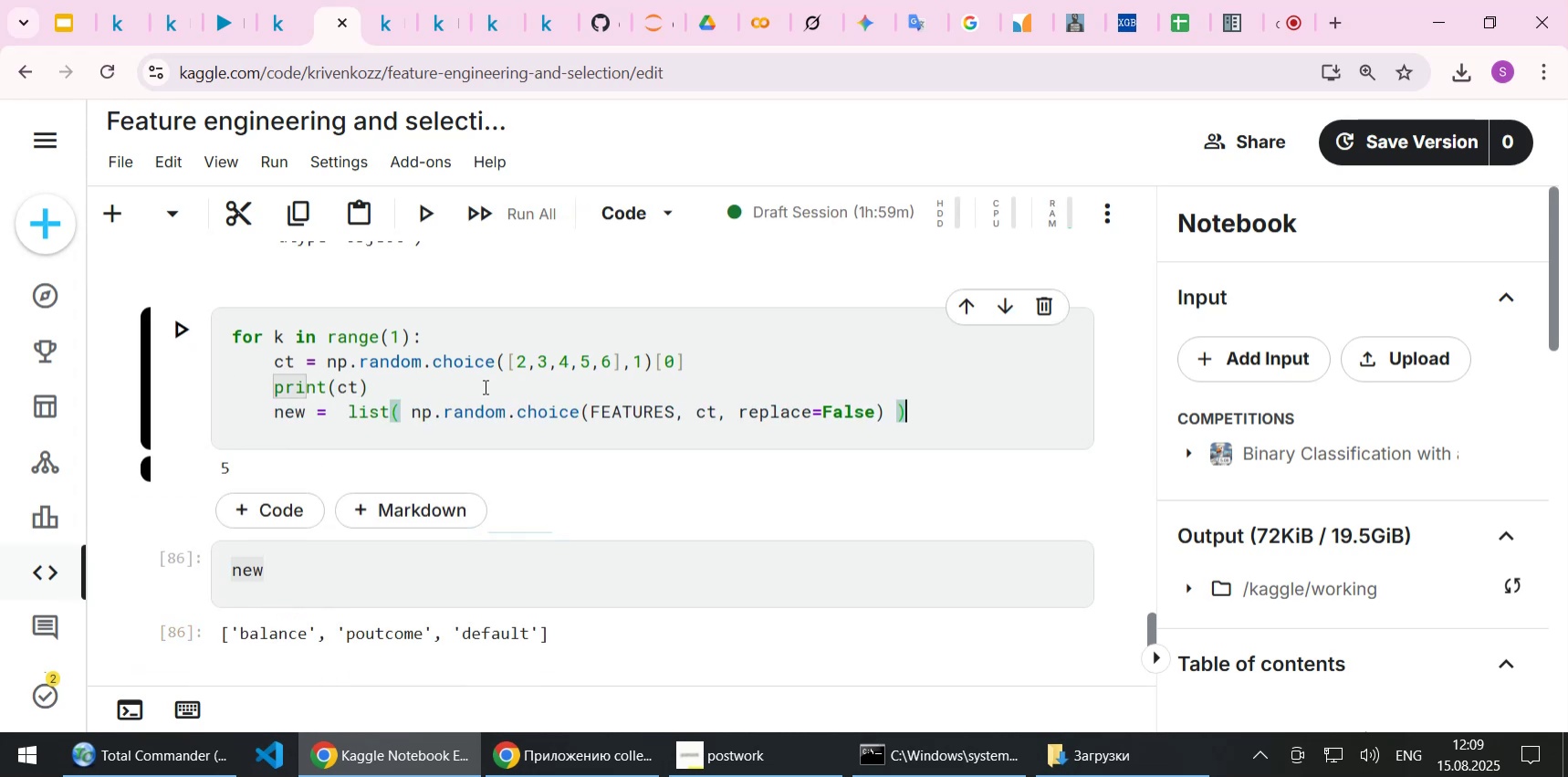 
key(Enter)
 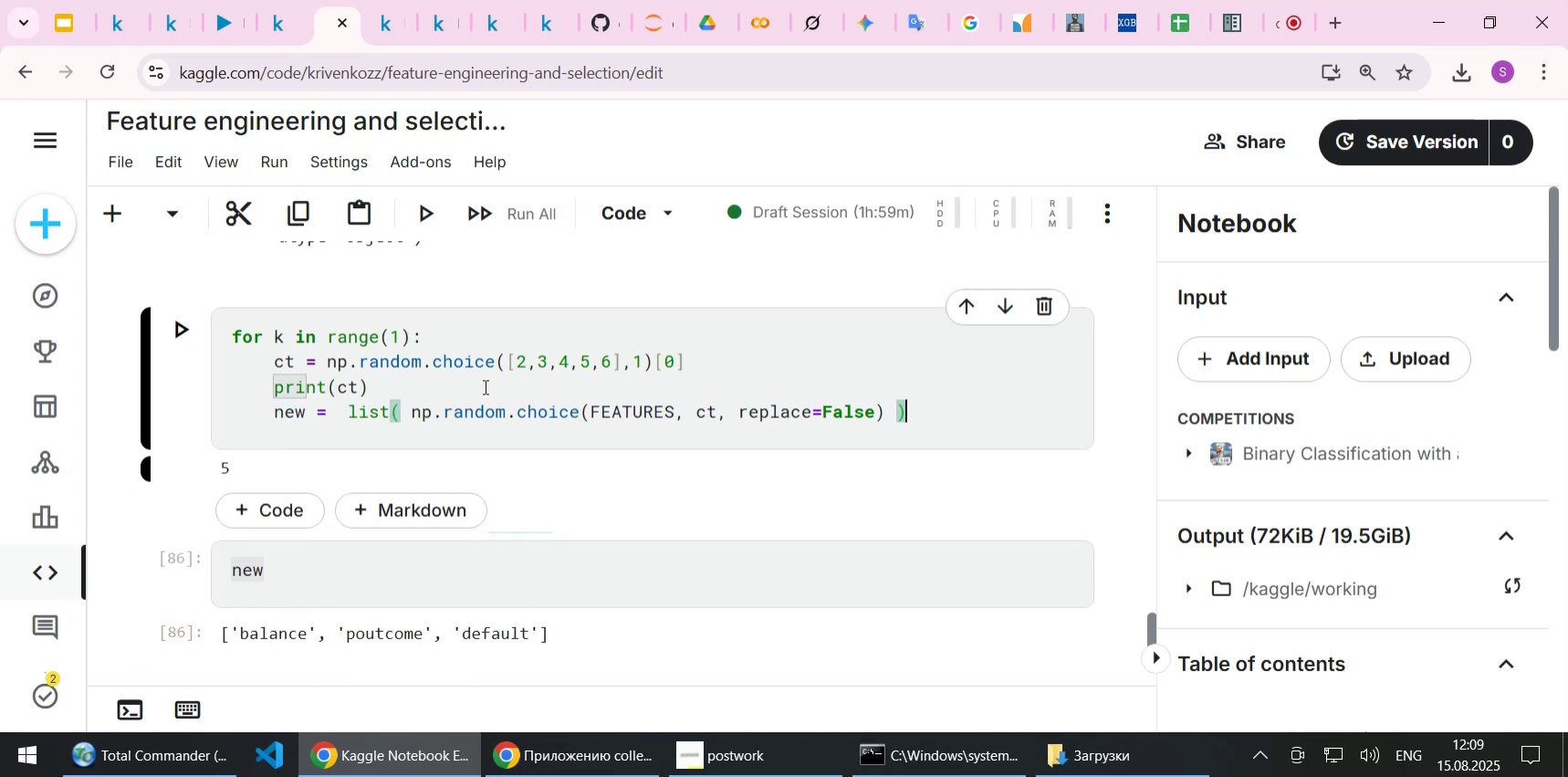 
key(Control+ControlLeft)
 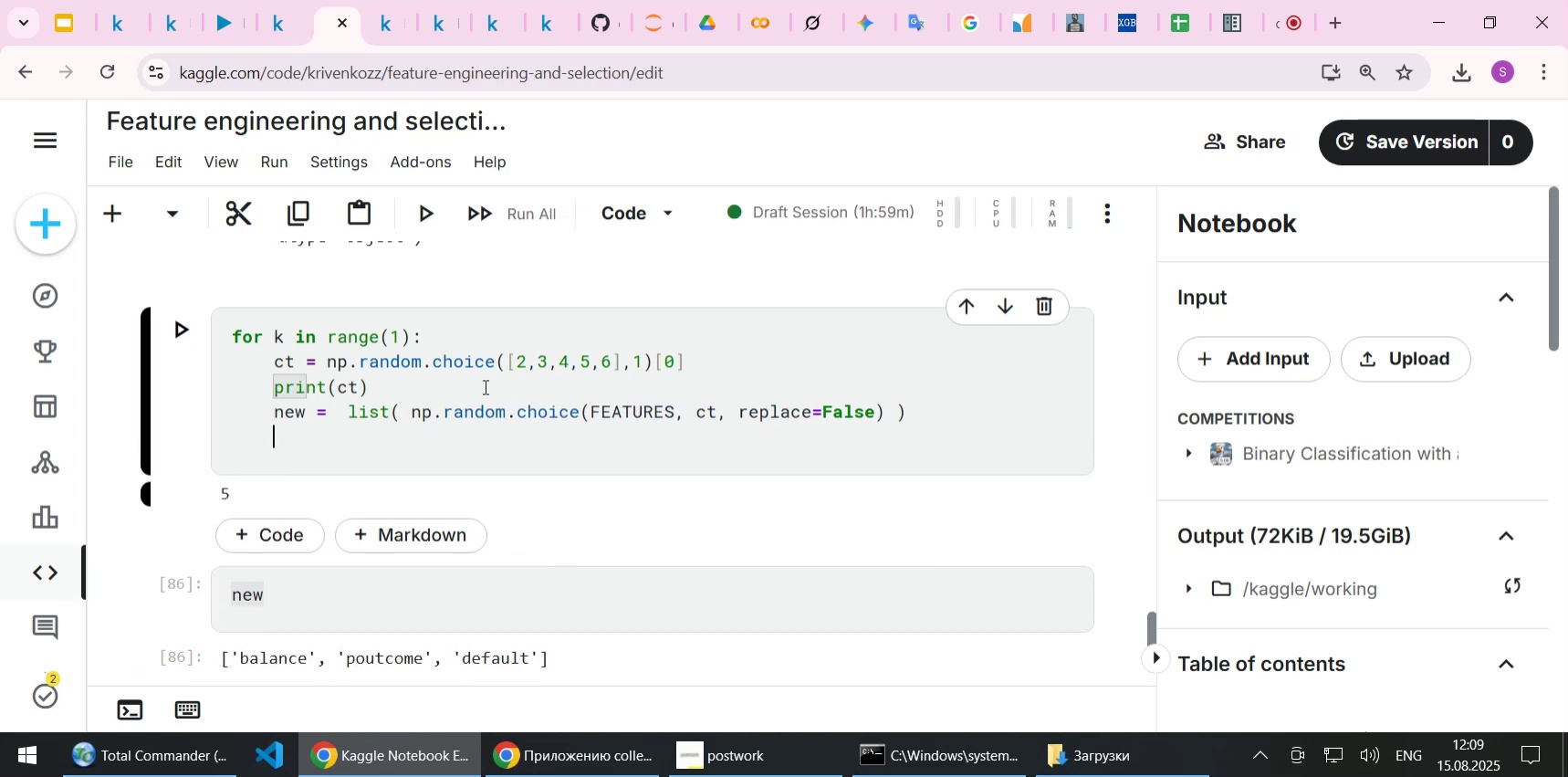 
key(Control+V)
 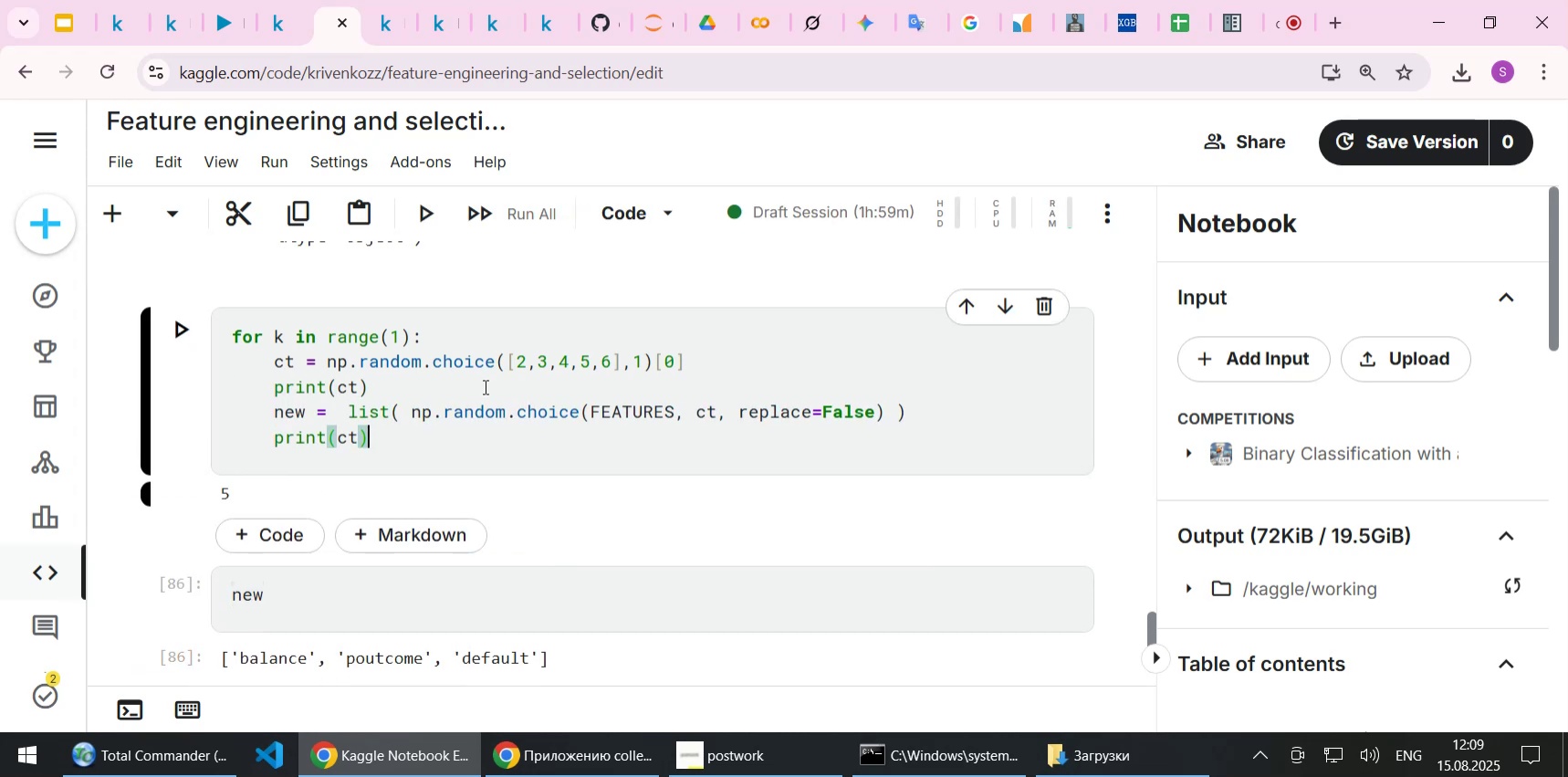 
key(ArrowLeft)
 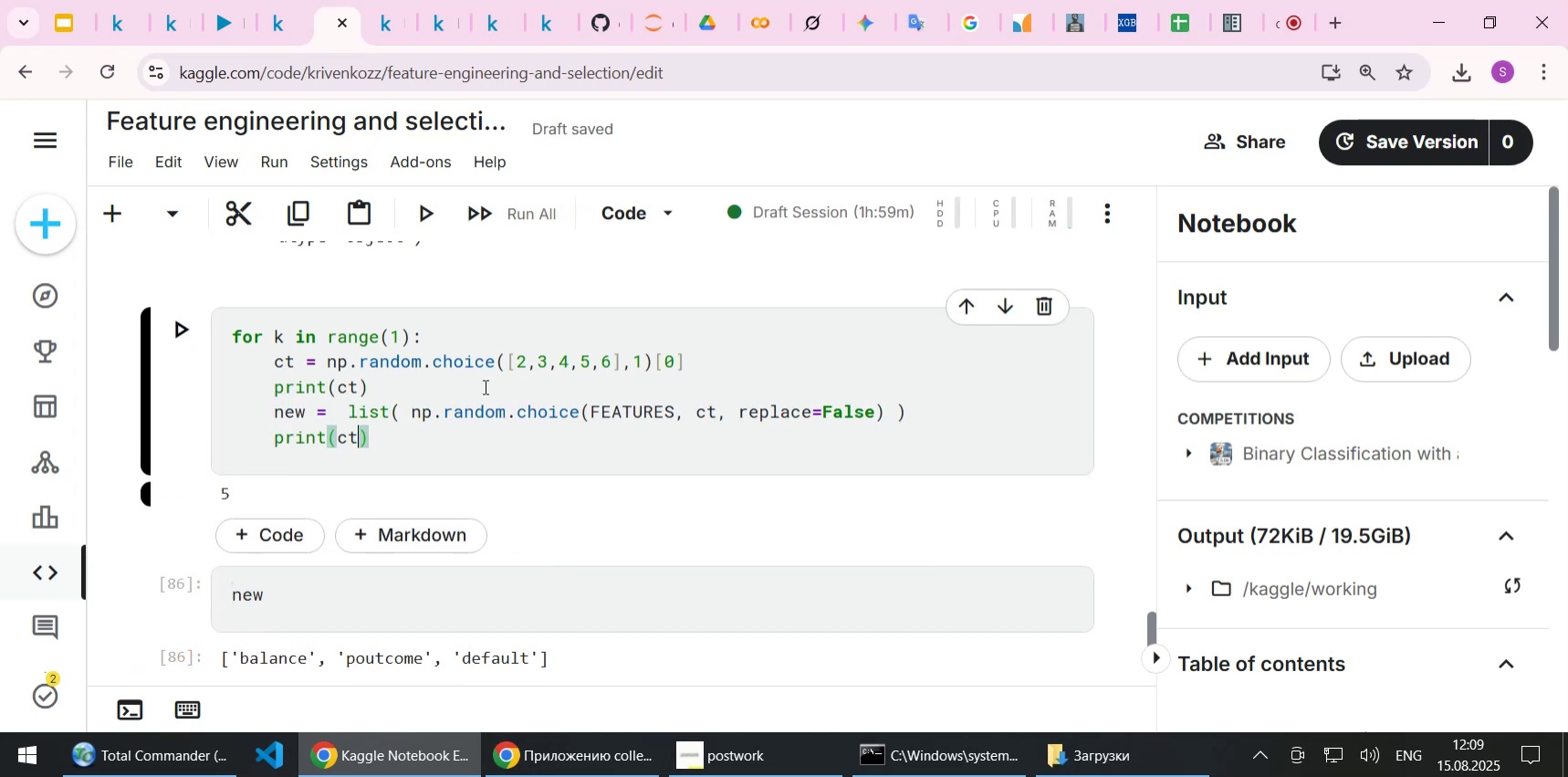 
key(Backspace)
key(Backspace)
type(new)
 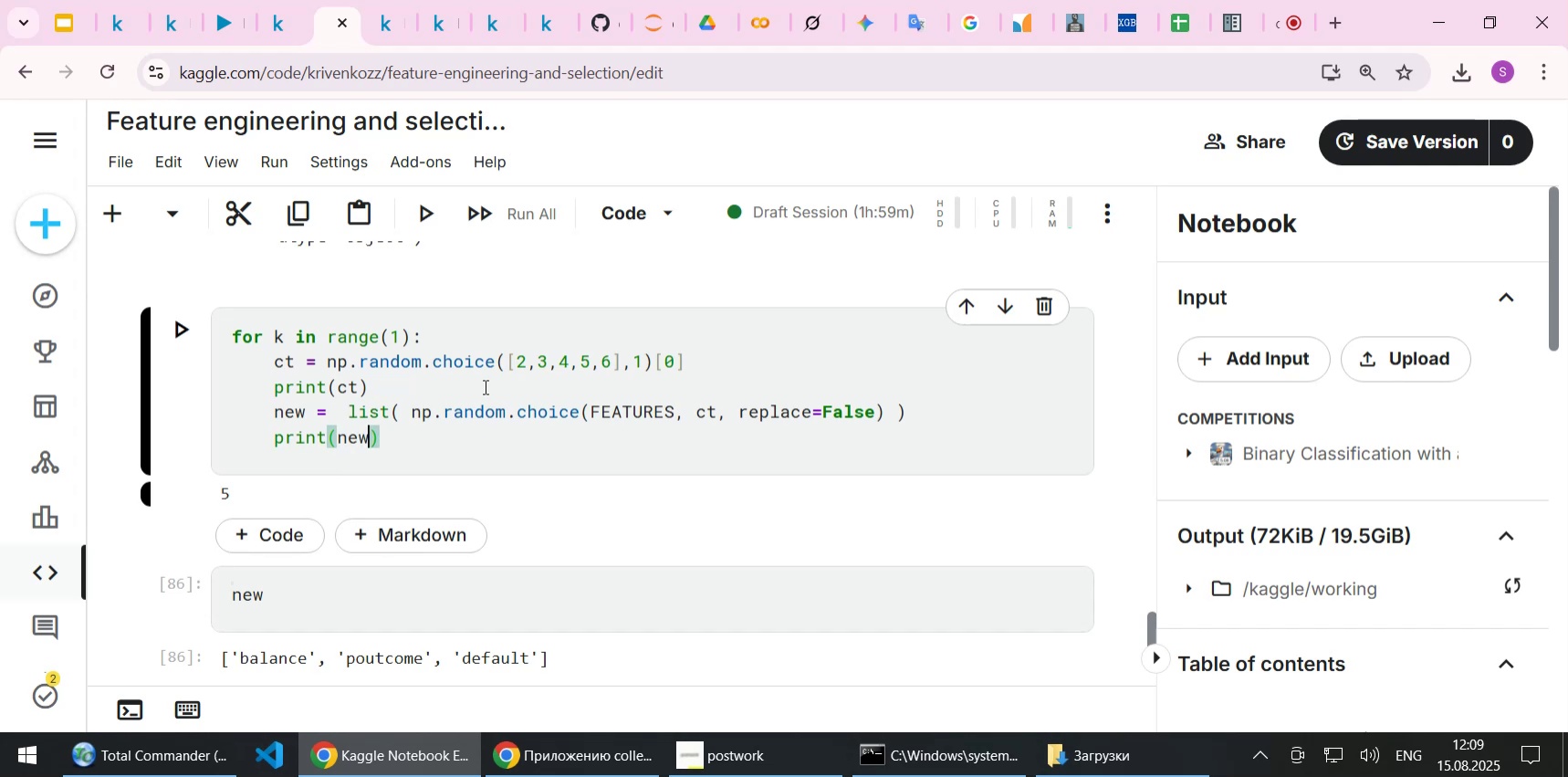 
key(Shift+Enter)
 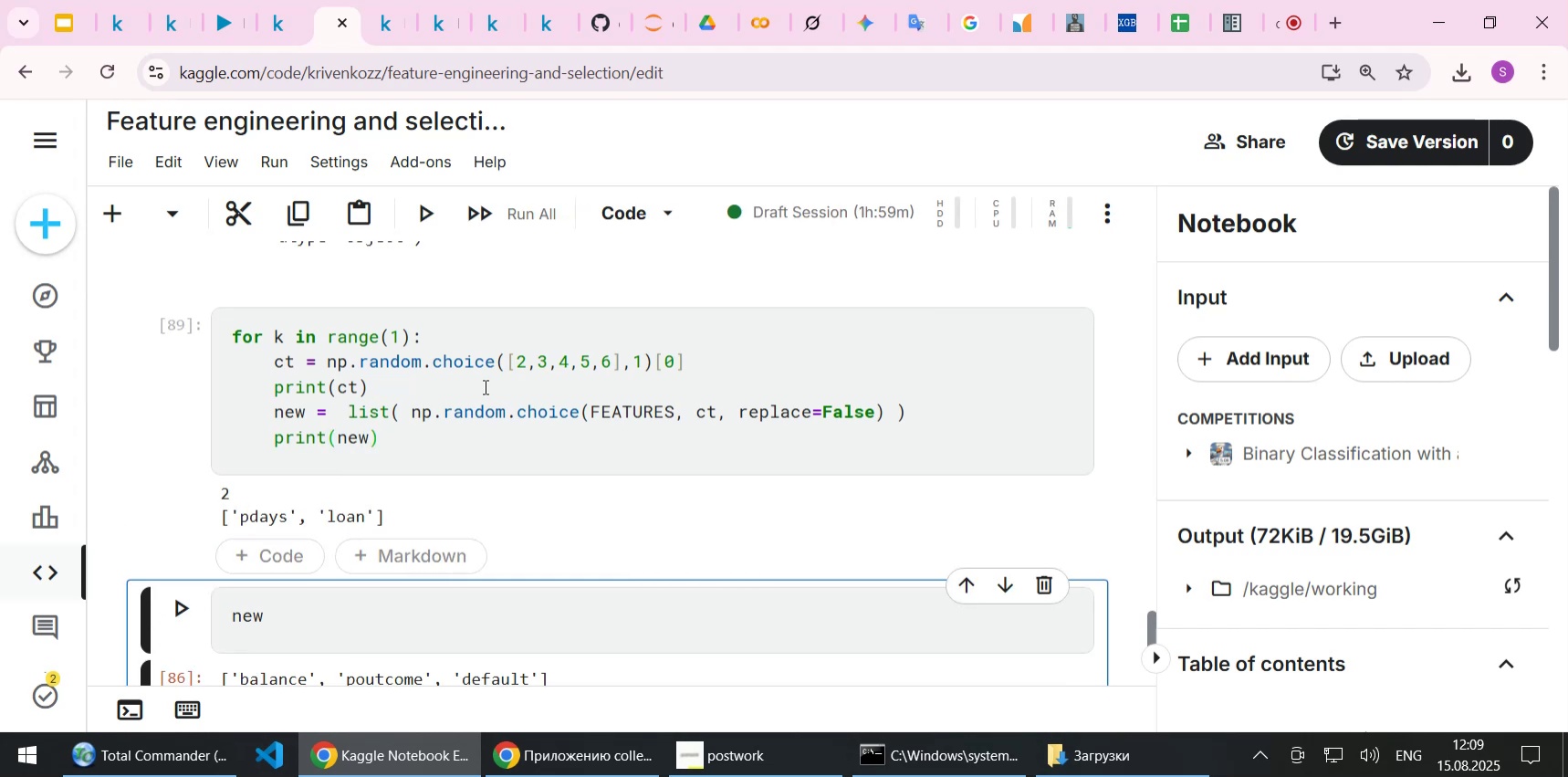 
left_click([410, 408])
 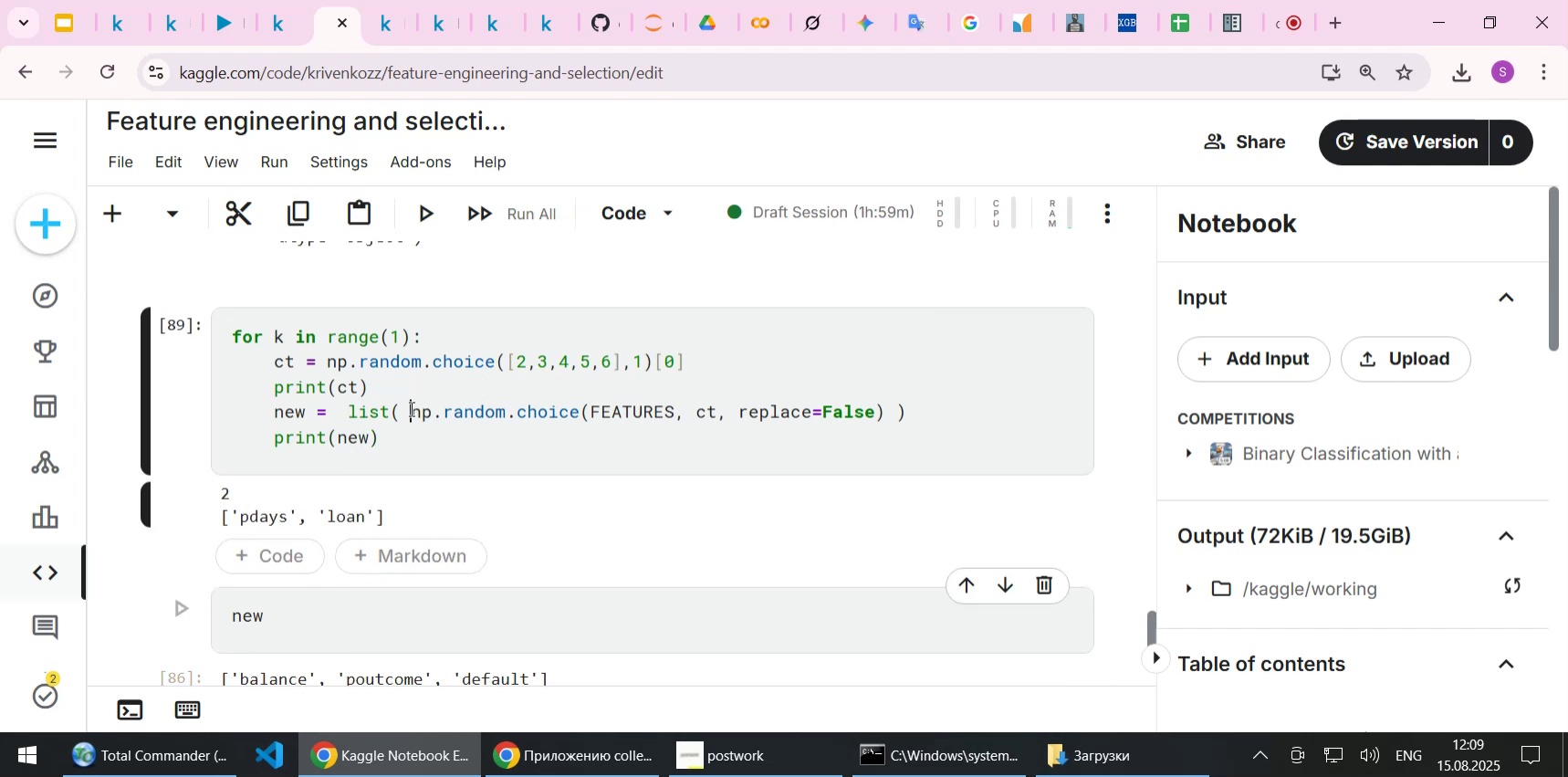 
key(Shift+Enter)
 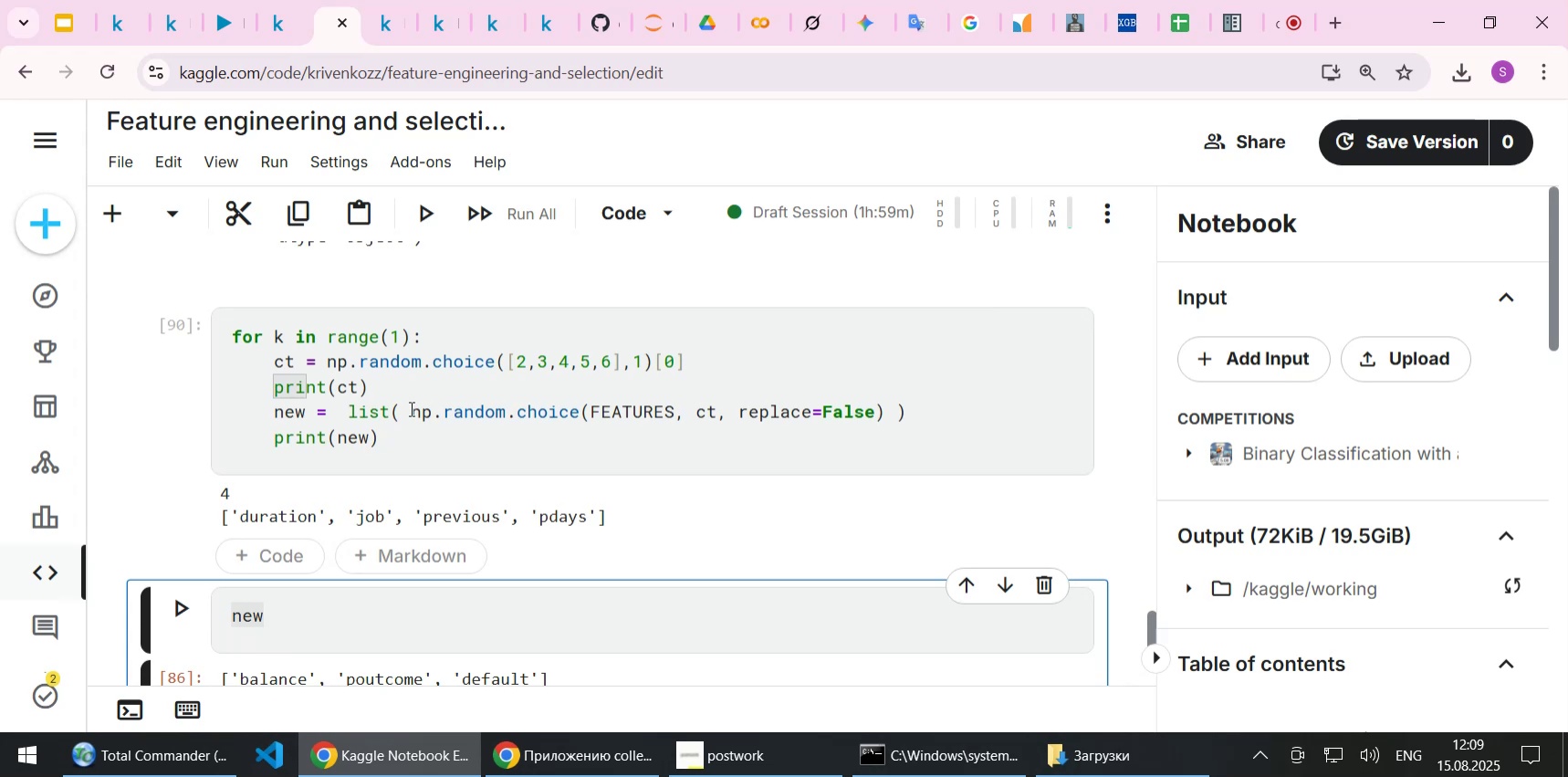 
wait(12.33)
 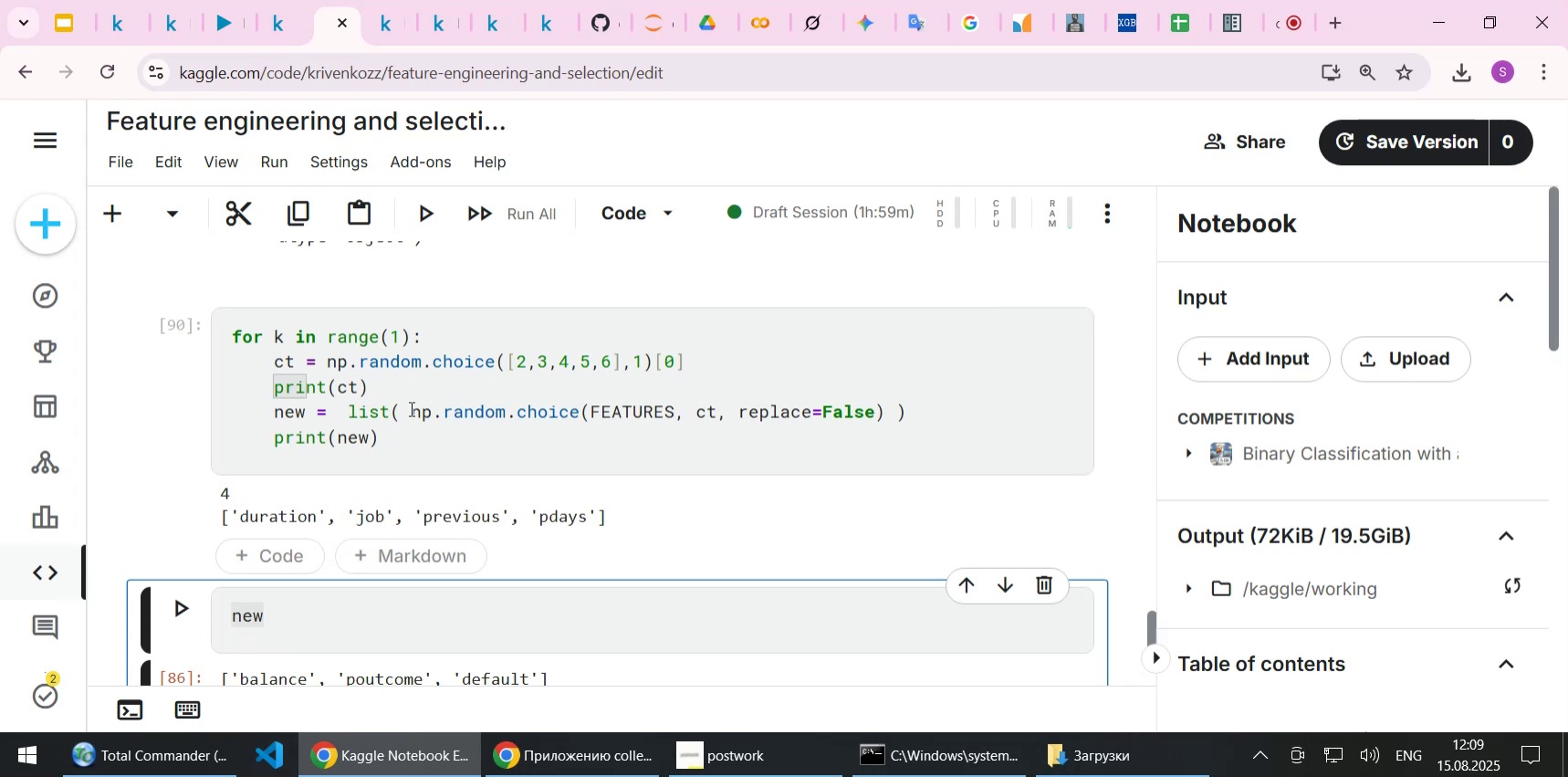 
left_click([464, 424])
 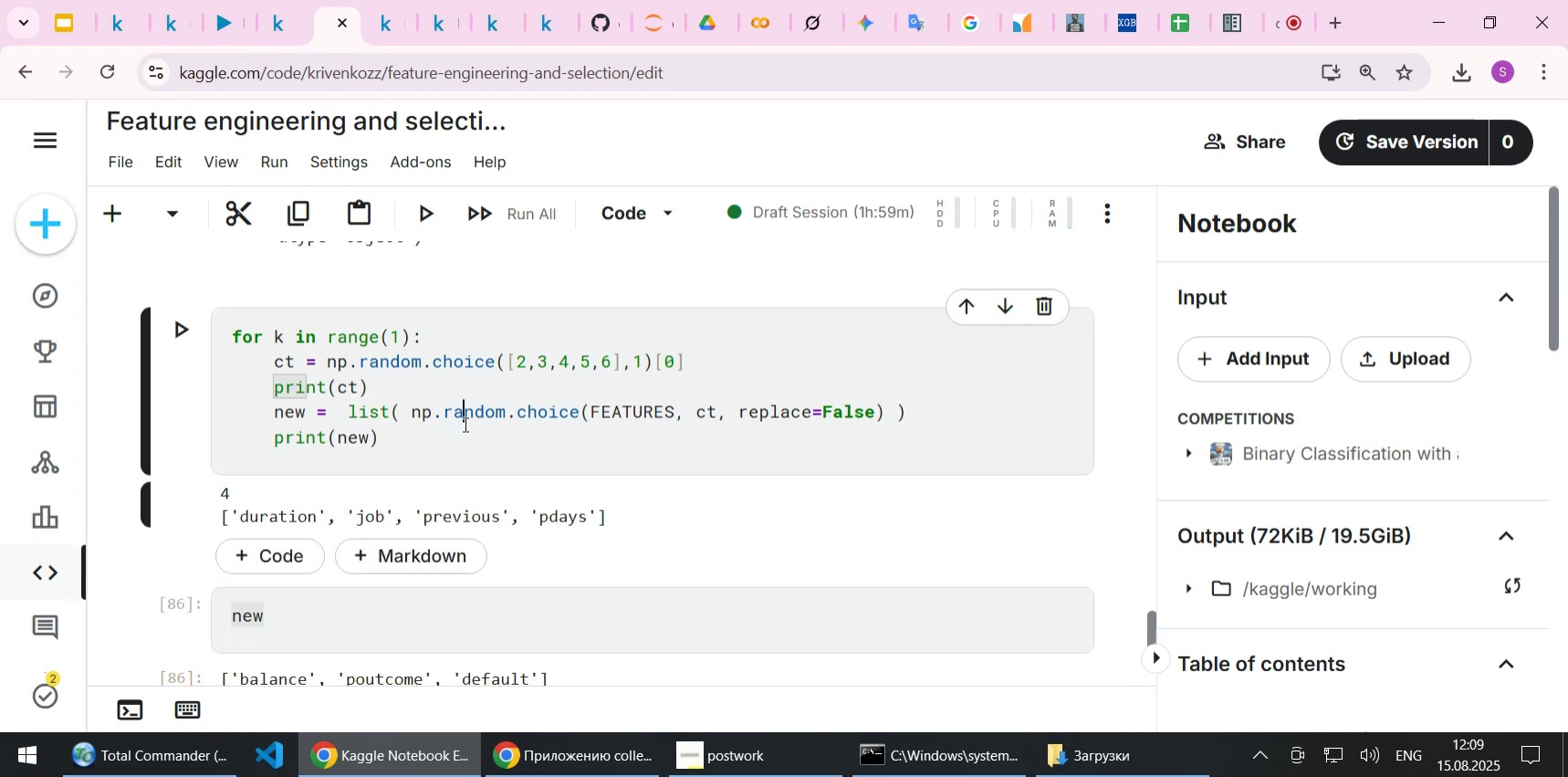 
key(Shift+Enter)
 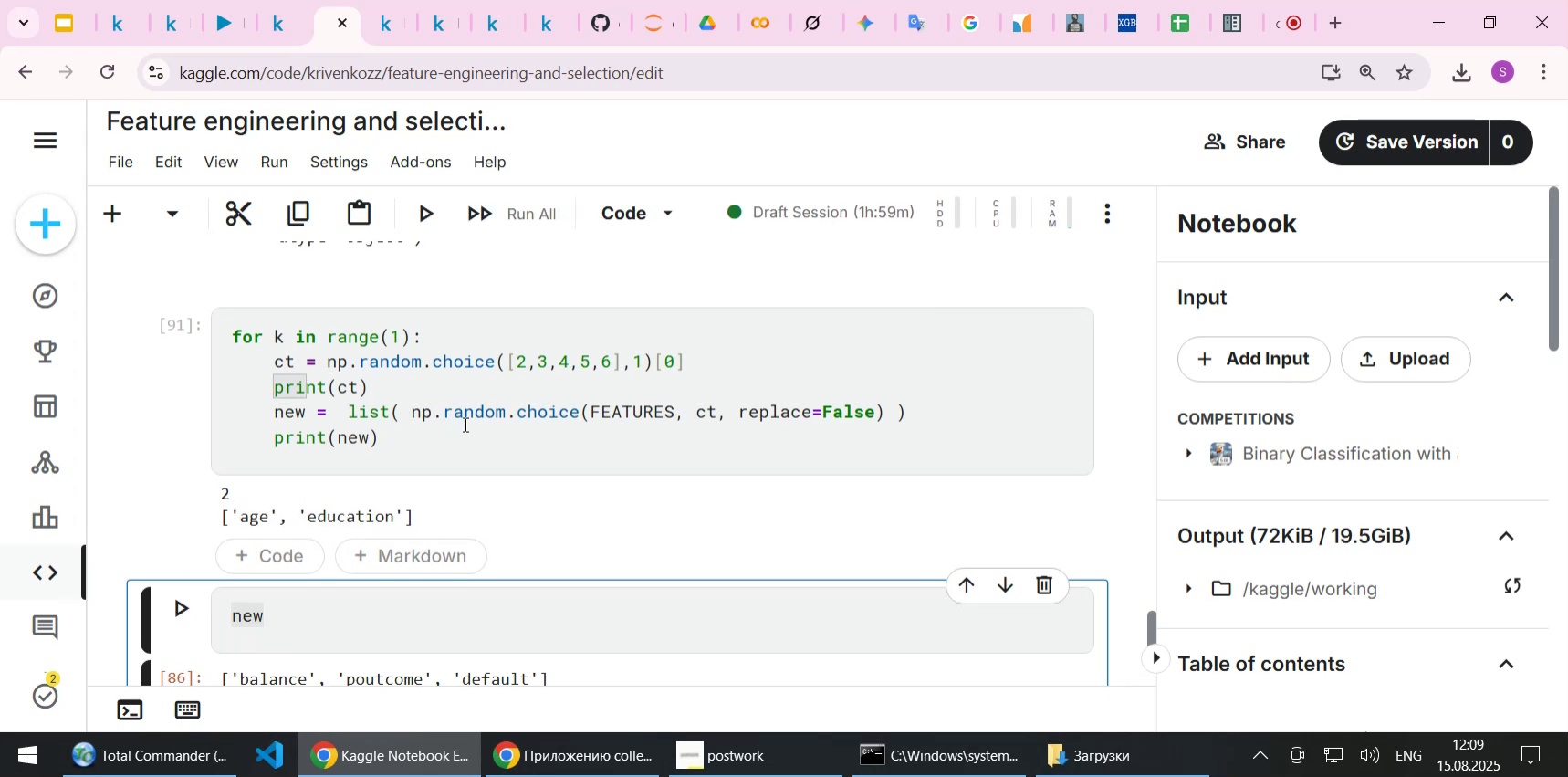 
left_click([464, 424])
 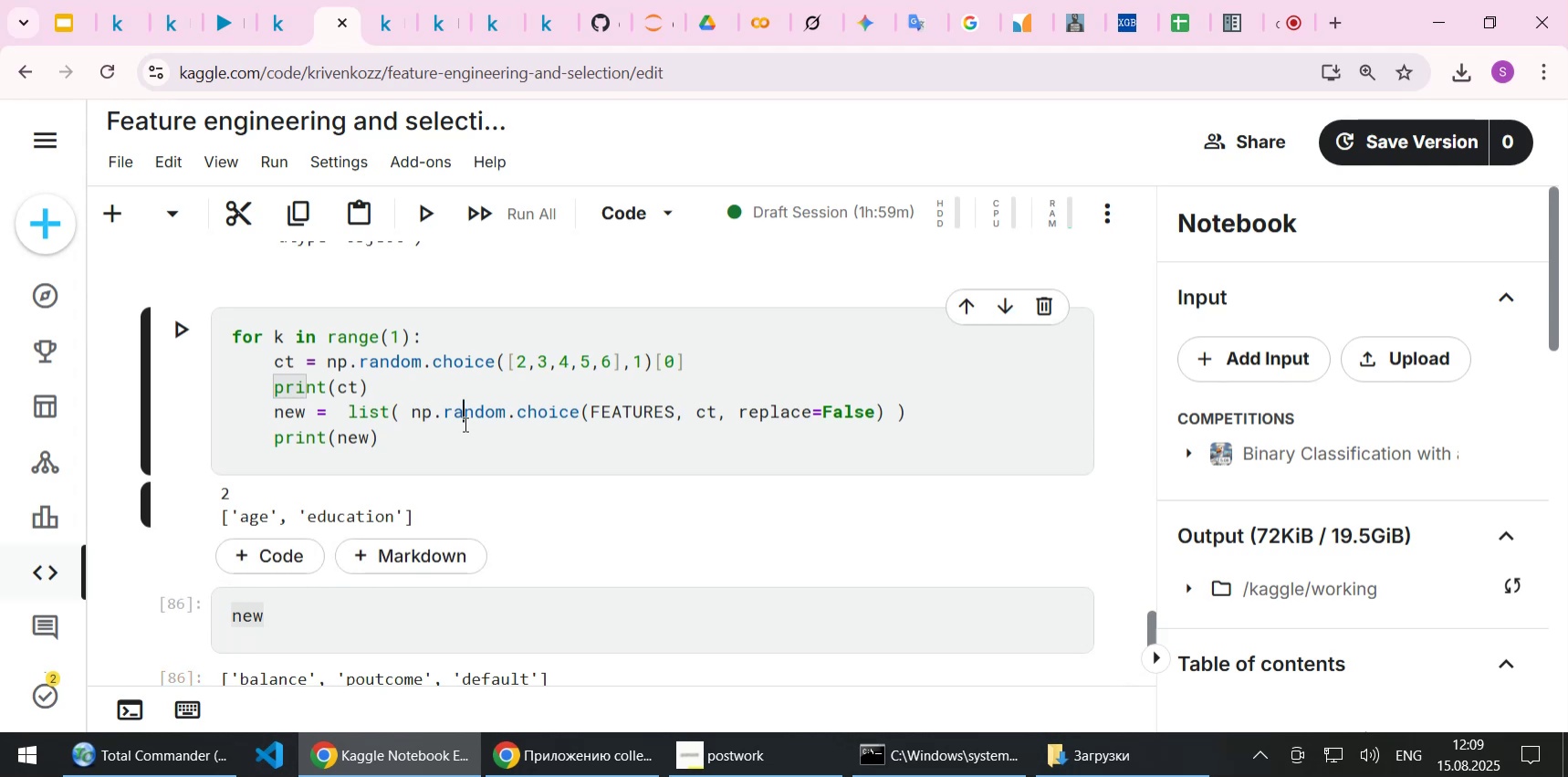 
key(Shift+Enter)
 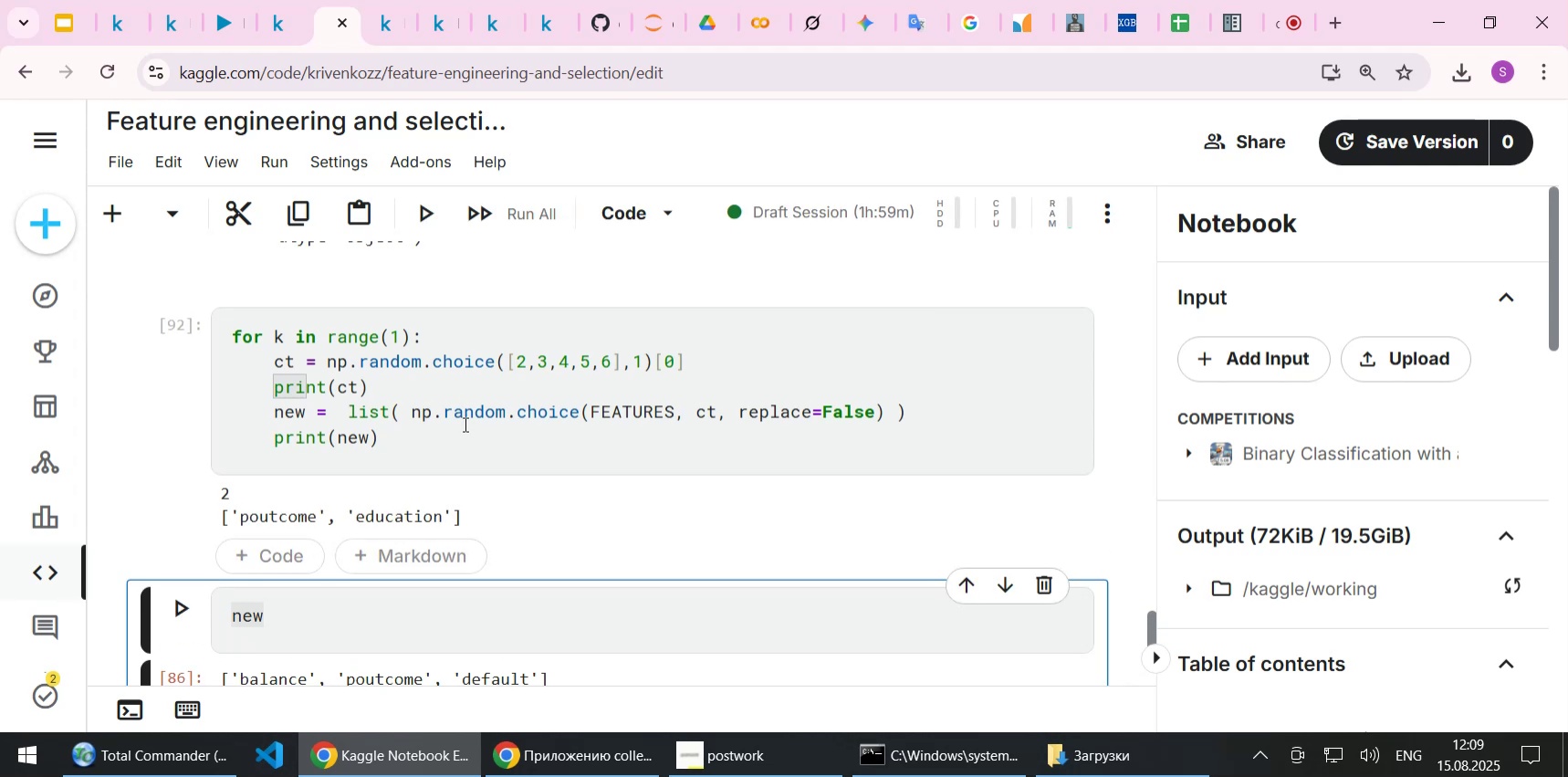 
wait(5.61)
 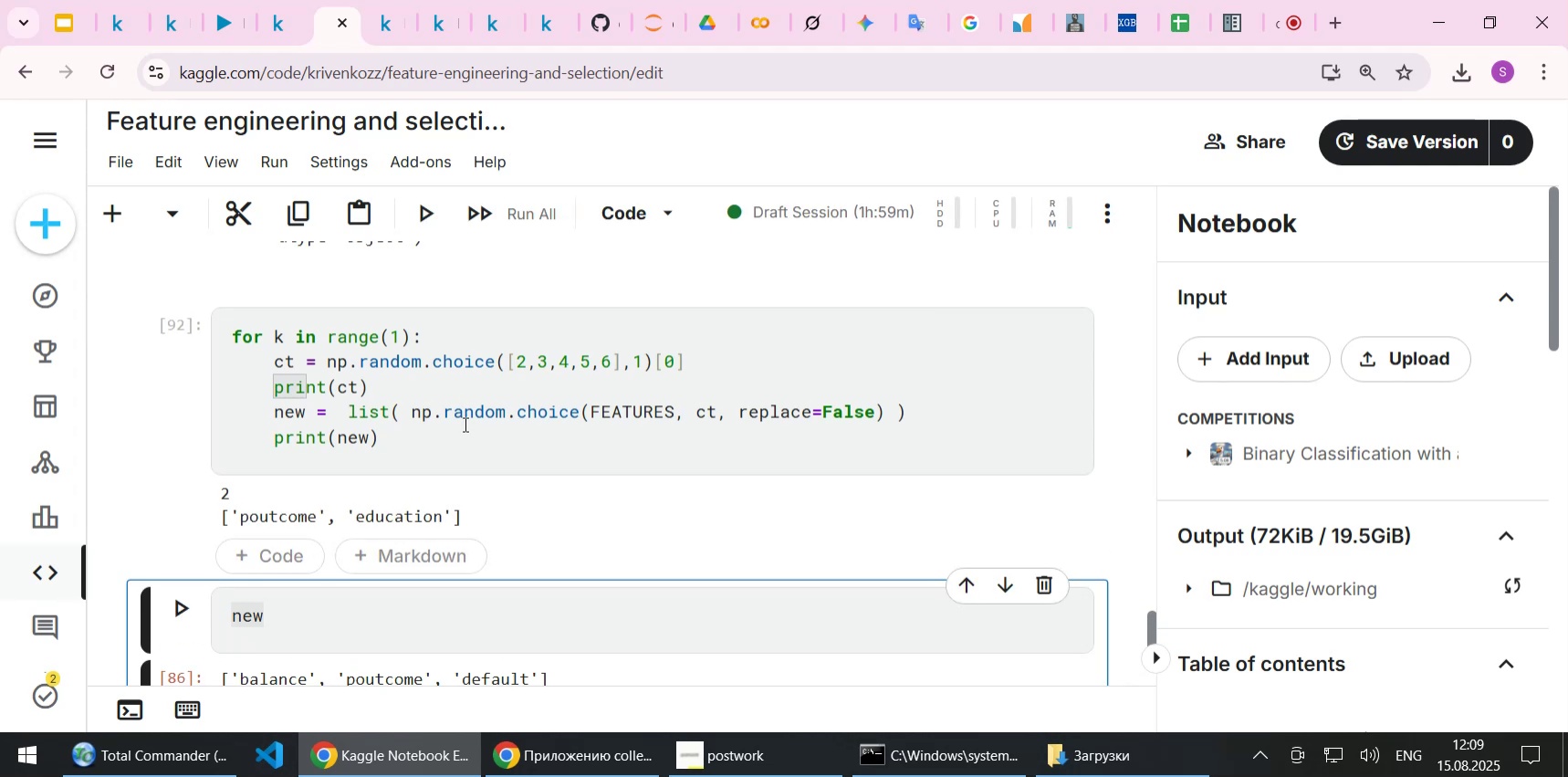 
left_click([464, 424])
 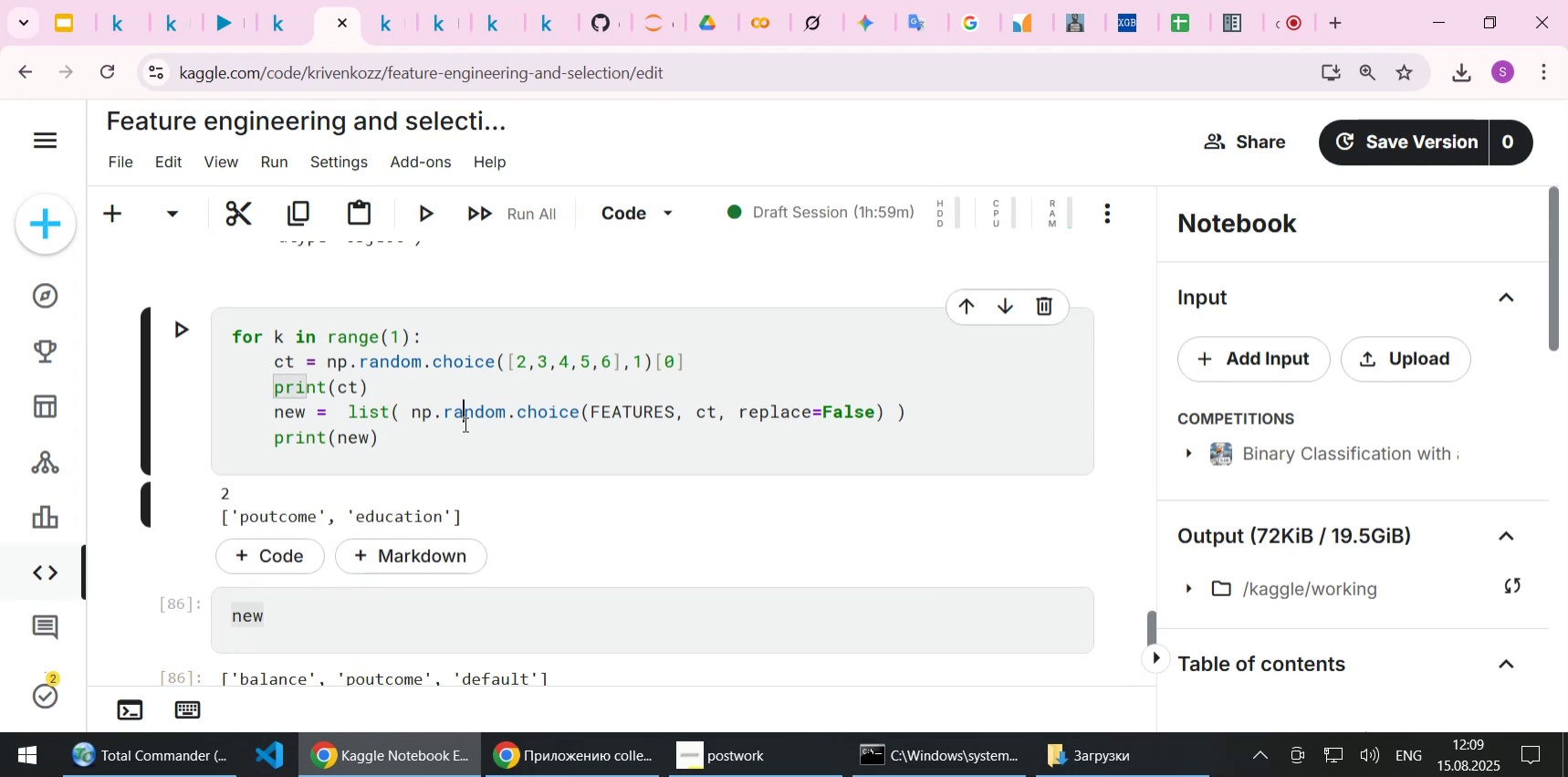 
key(Shift+Enter)
 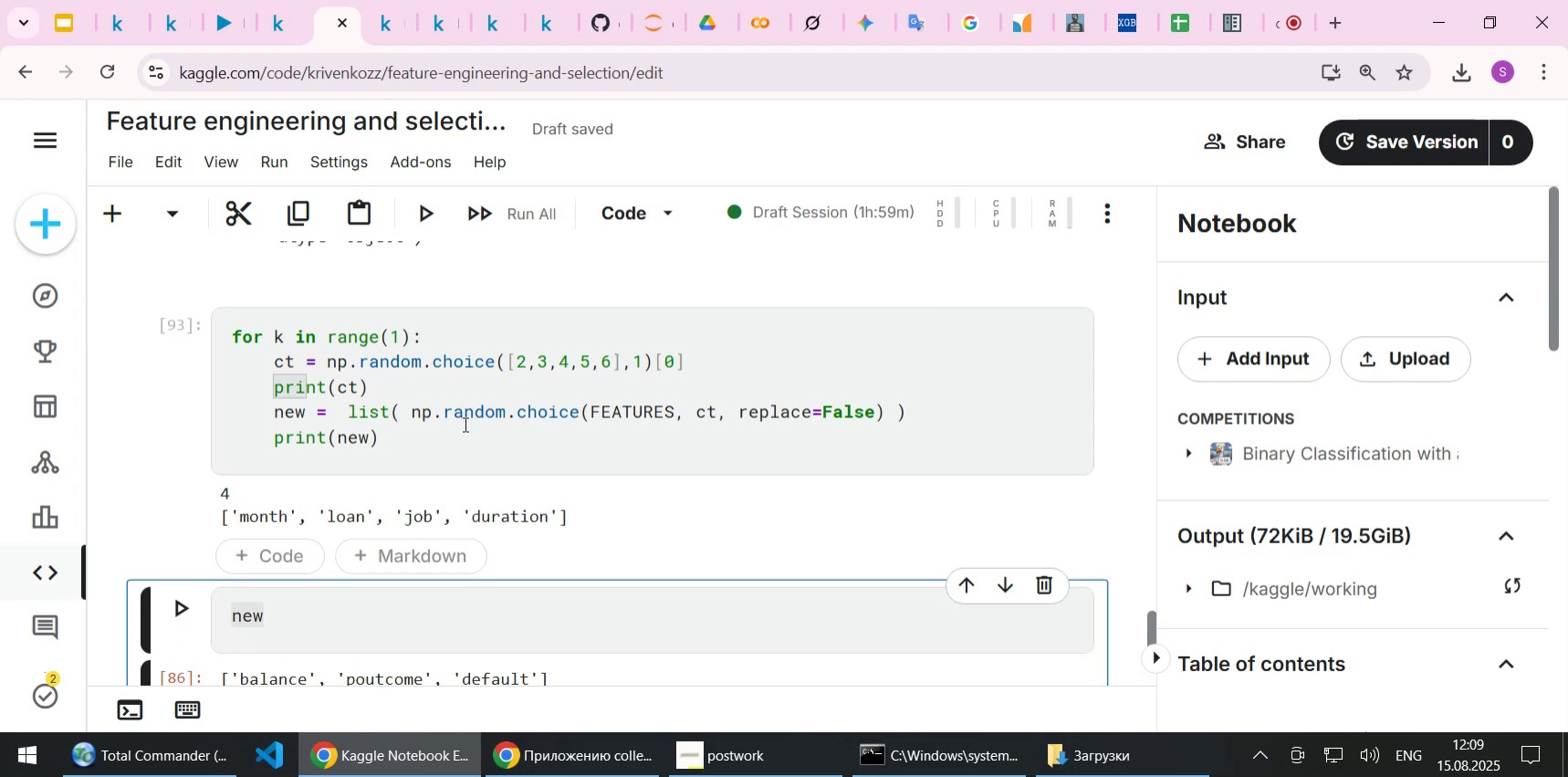 
left_click([464, 424])
 